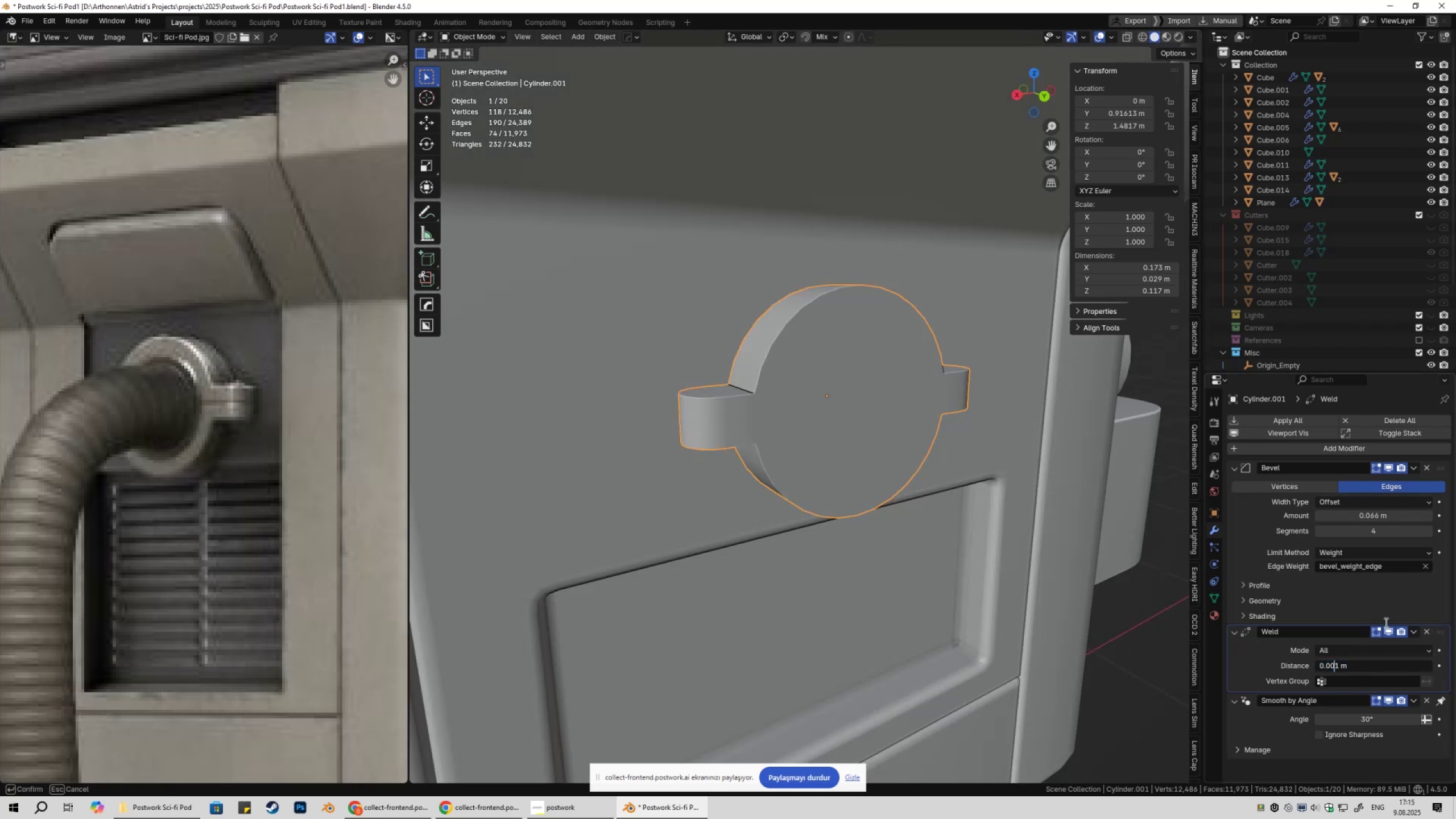 
key(Numpad0)
 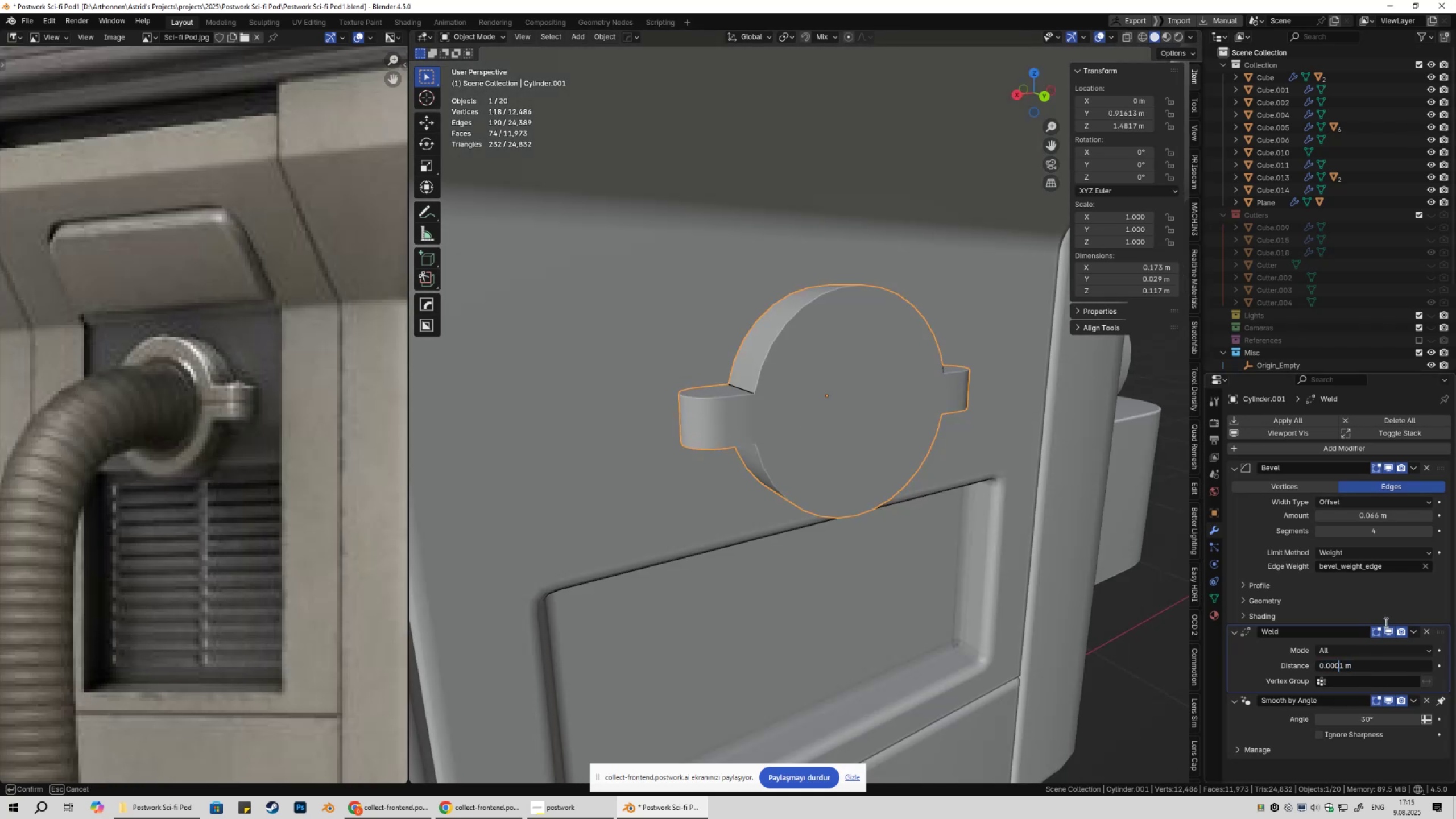 
key(NumpadEnter)
 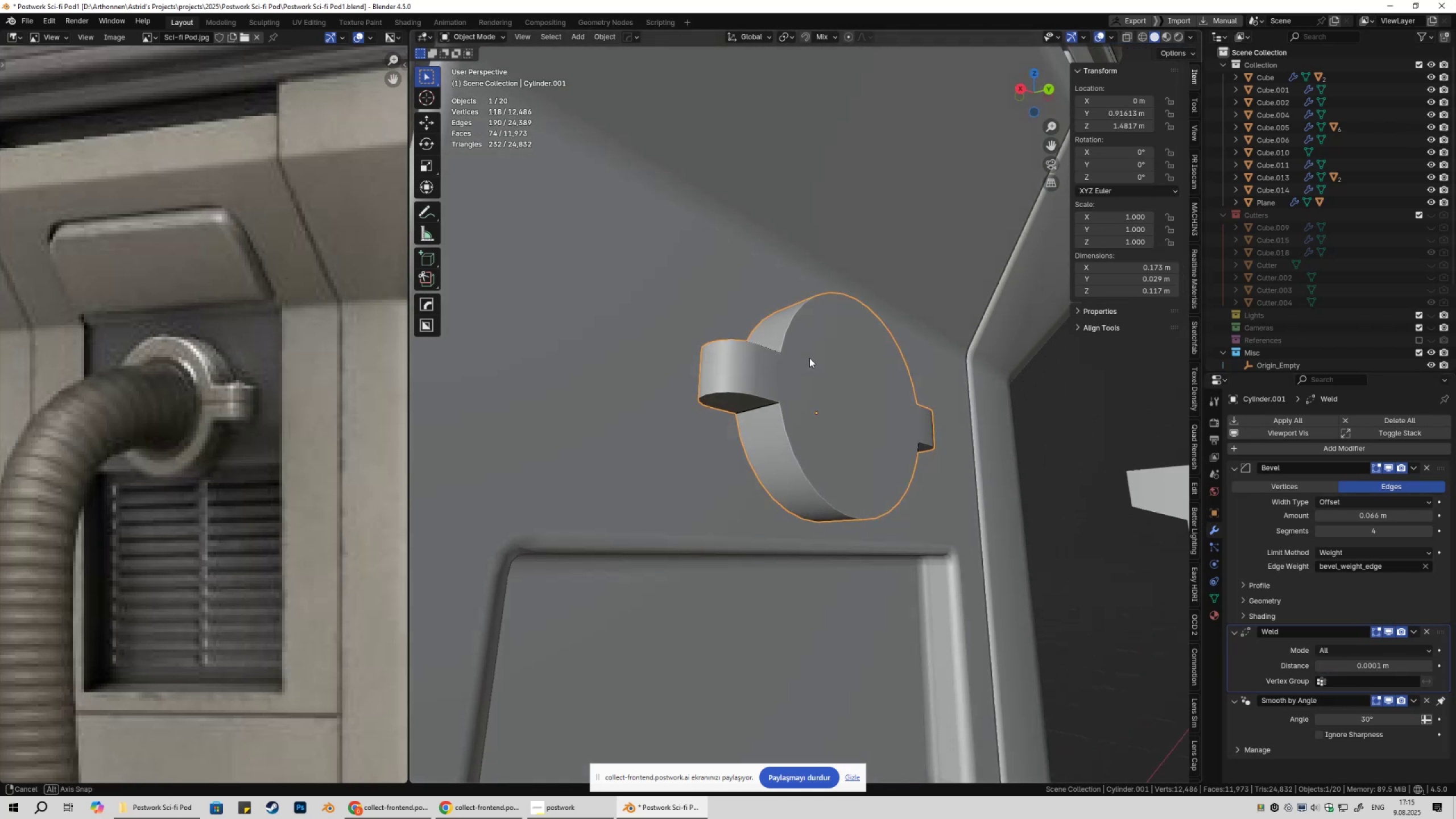 
scroll: coordinate [815, 355], scroll_direction: up, amount: 3.0
 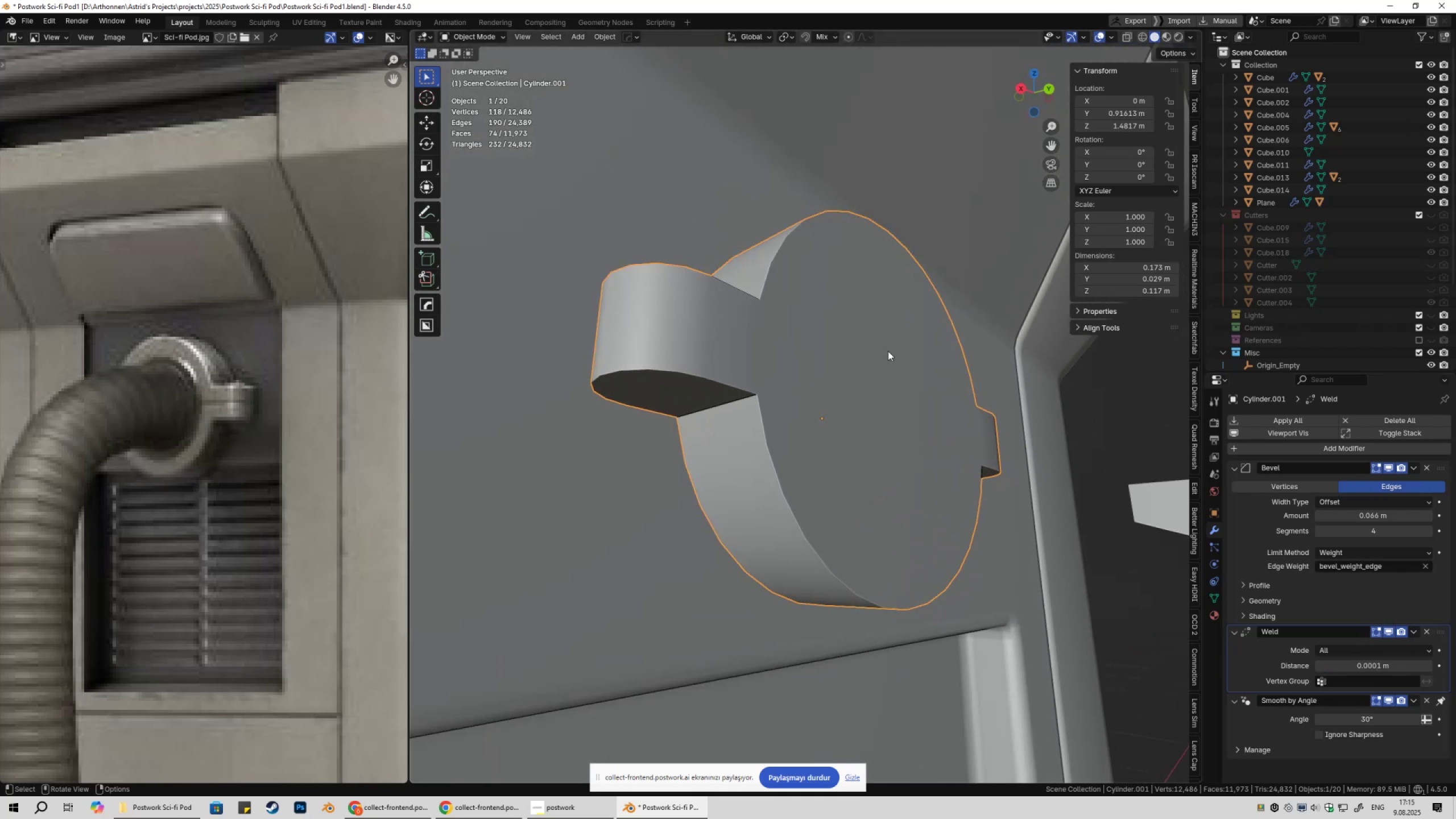 
left_click([888, 351])
 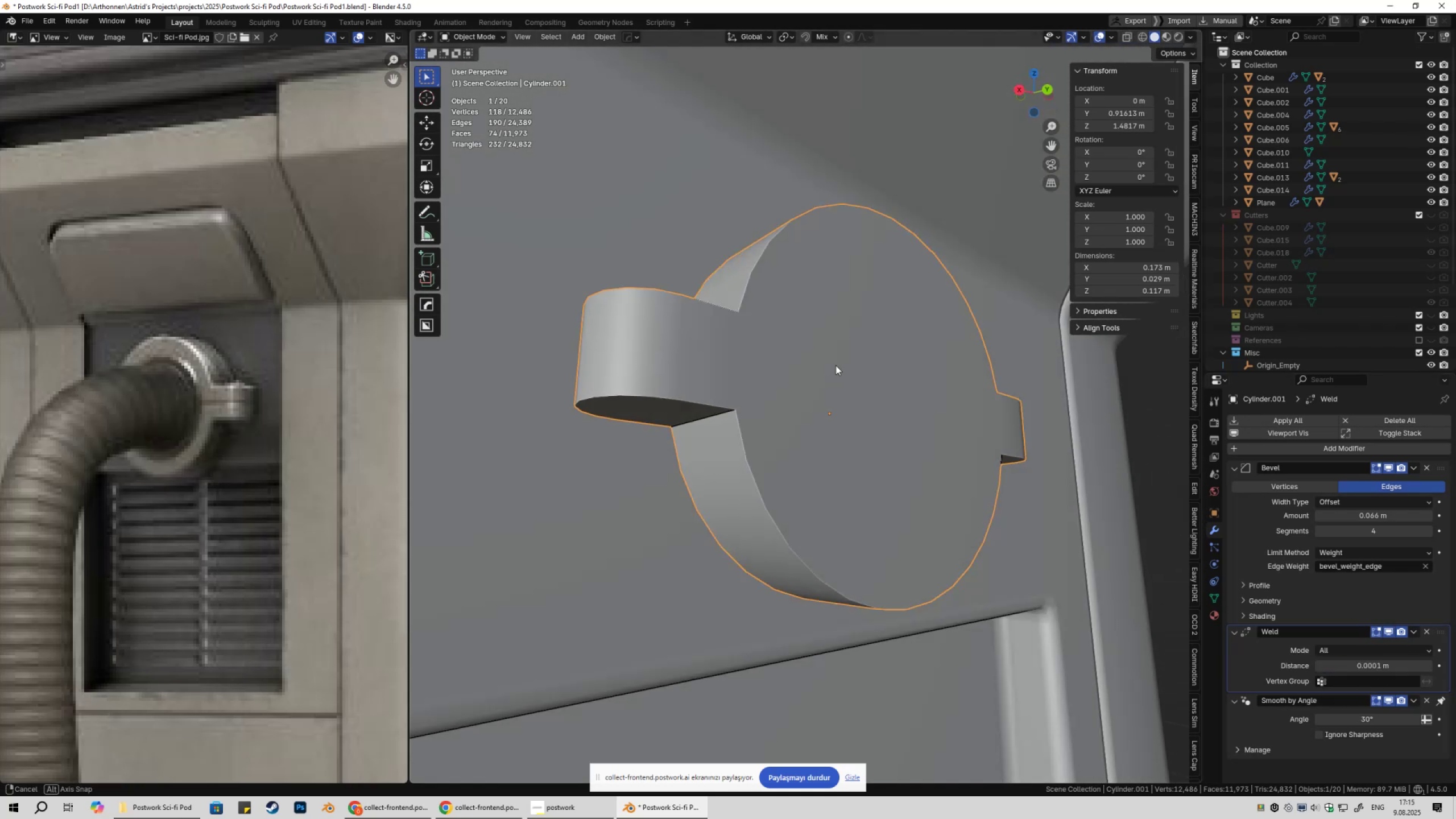 
key(Control+ControlLeft)
 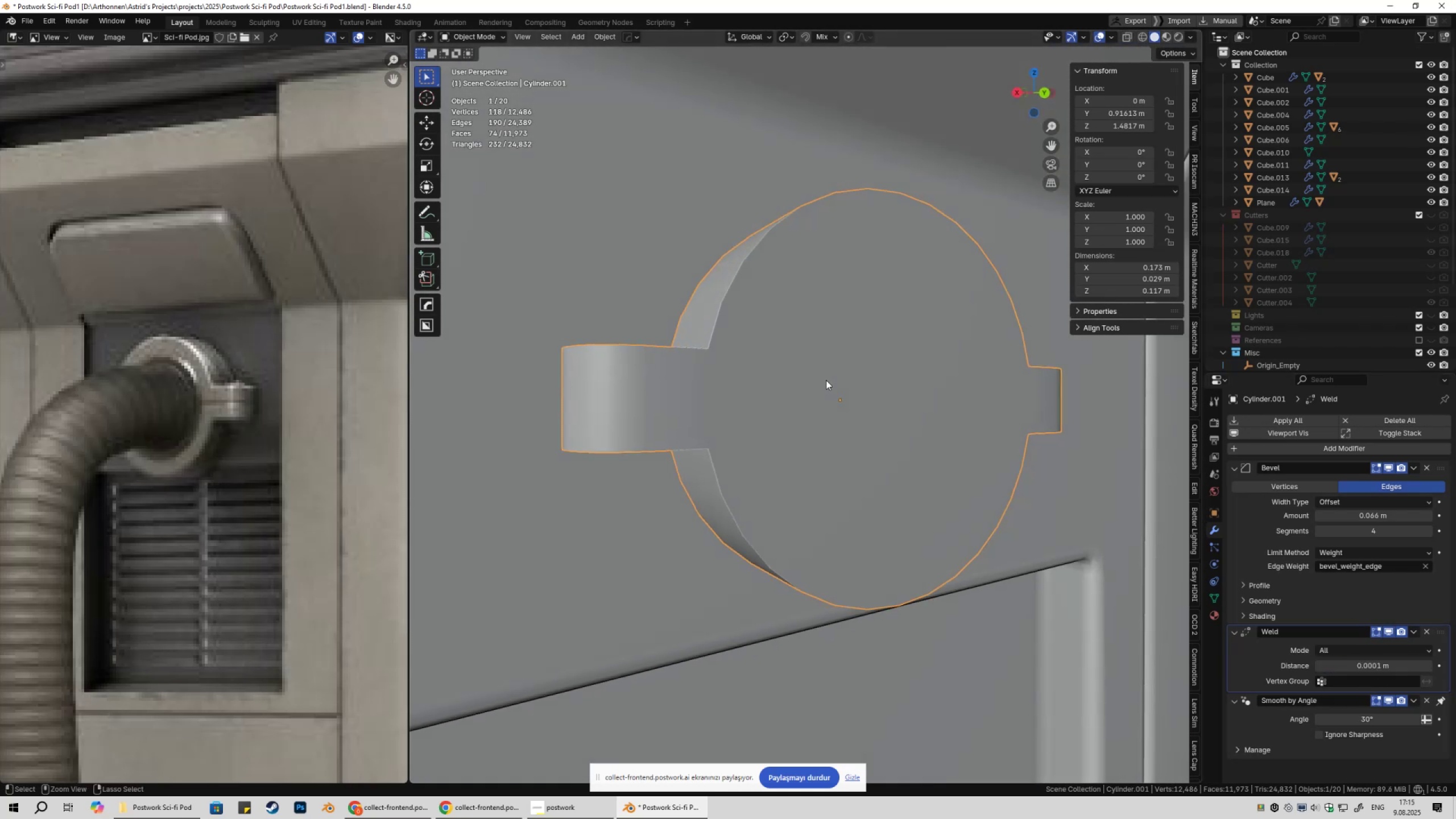 
key(Control+S)
 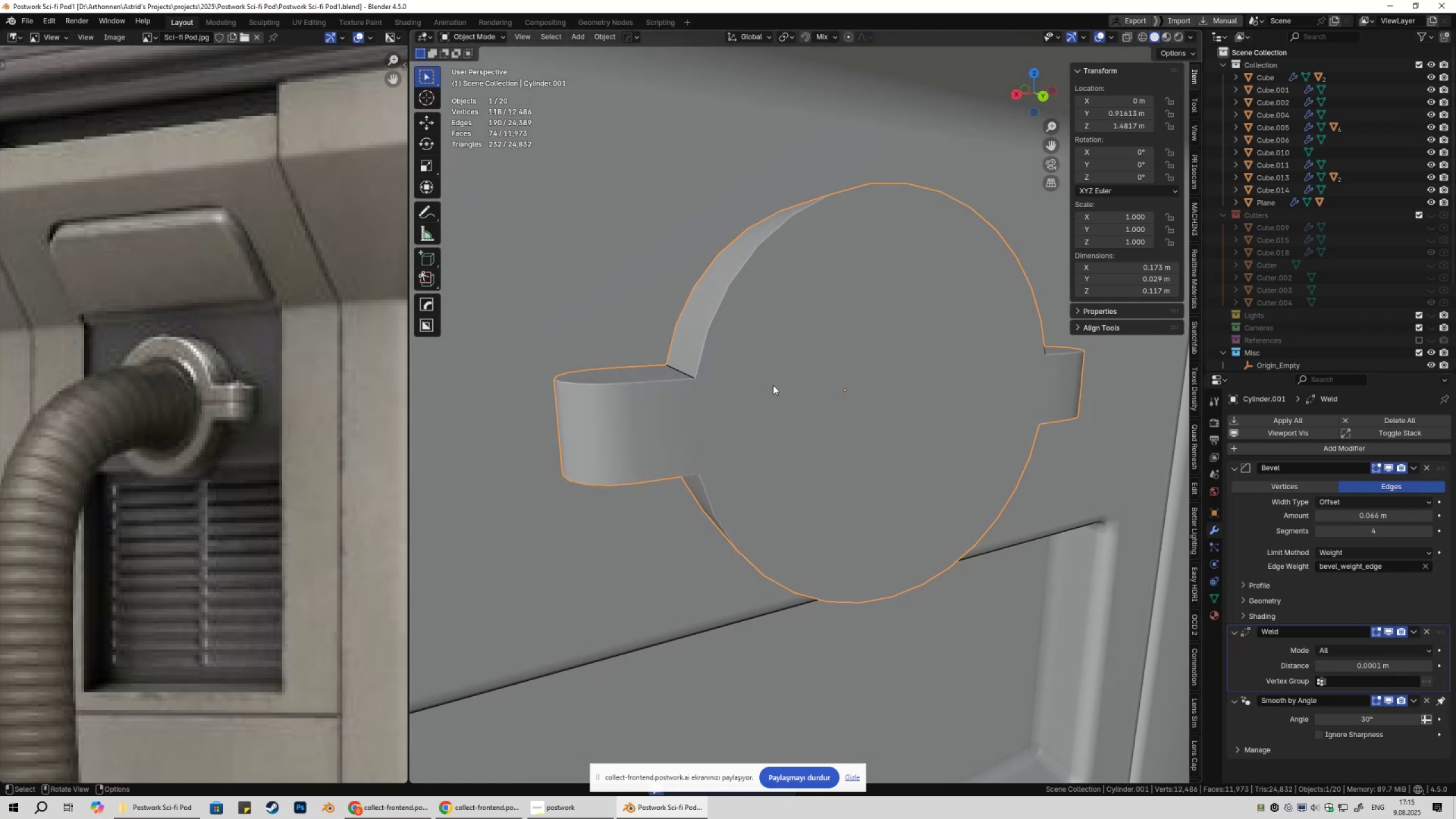 
key(Tab)
 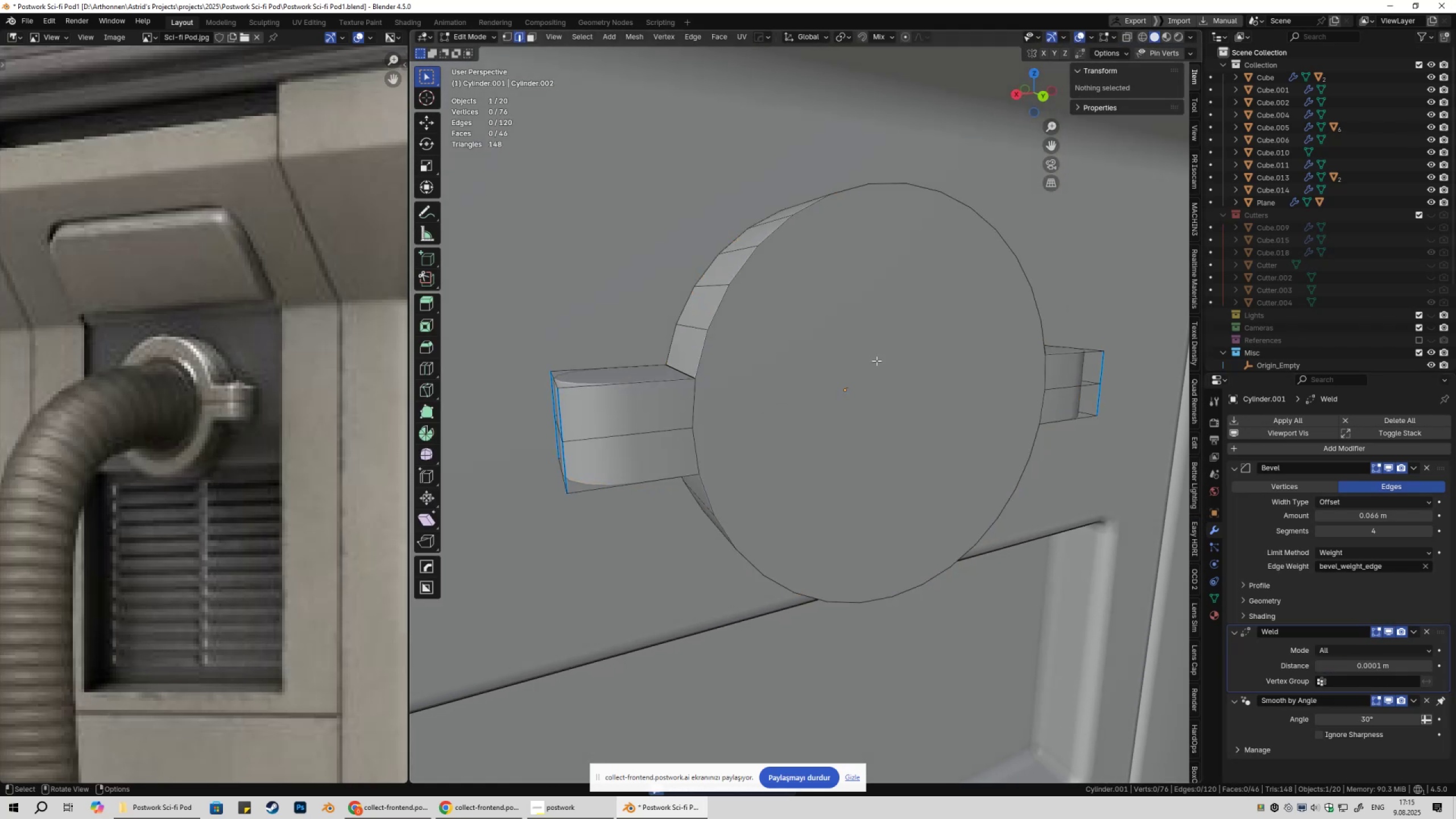 
key(3)
 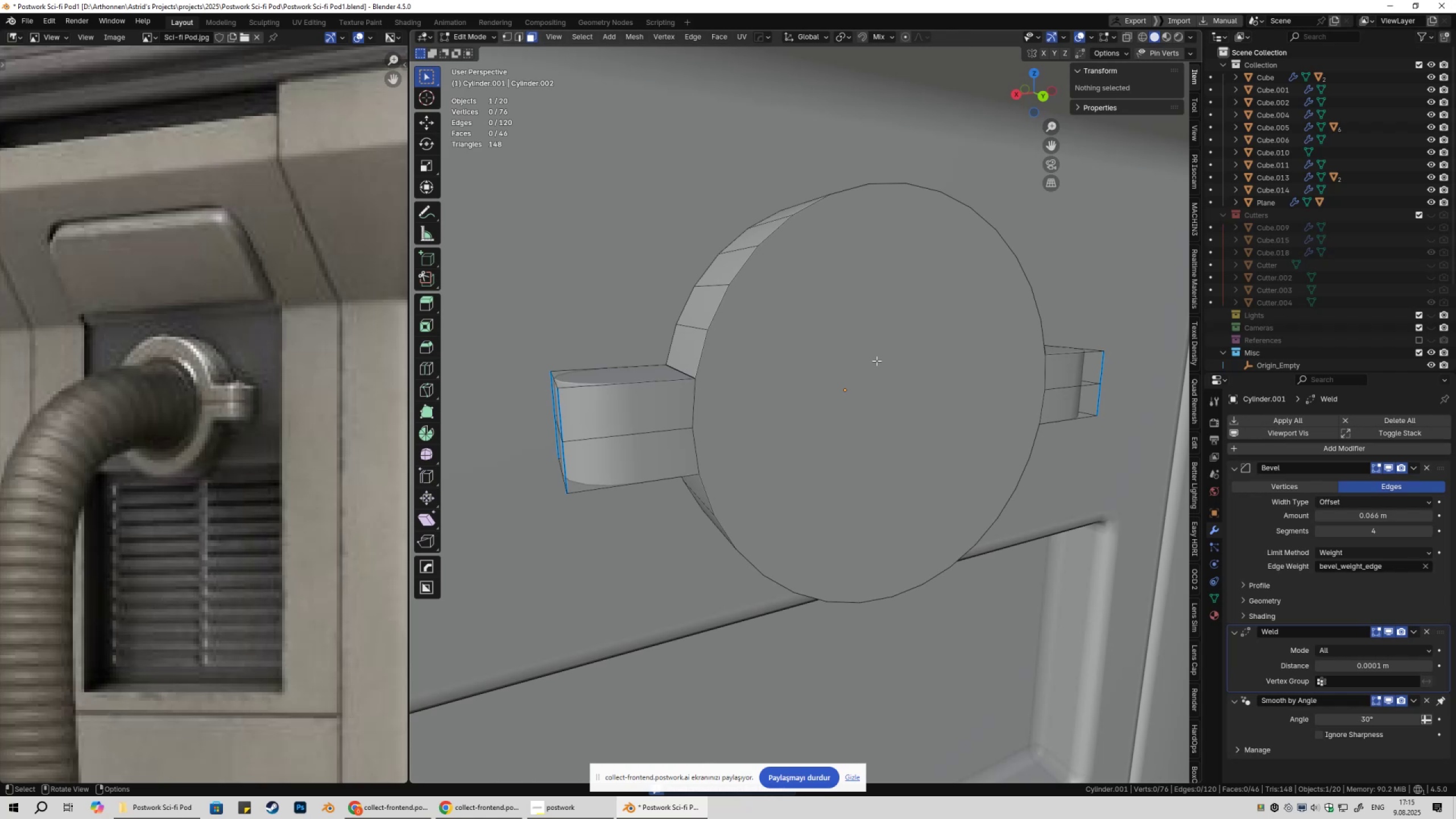 
left_click([876, 361])
 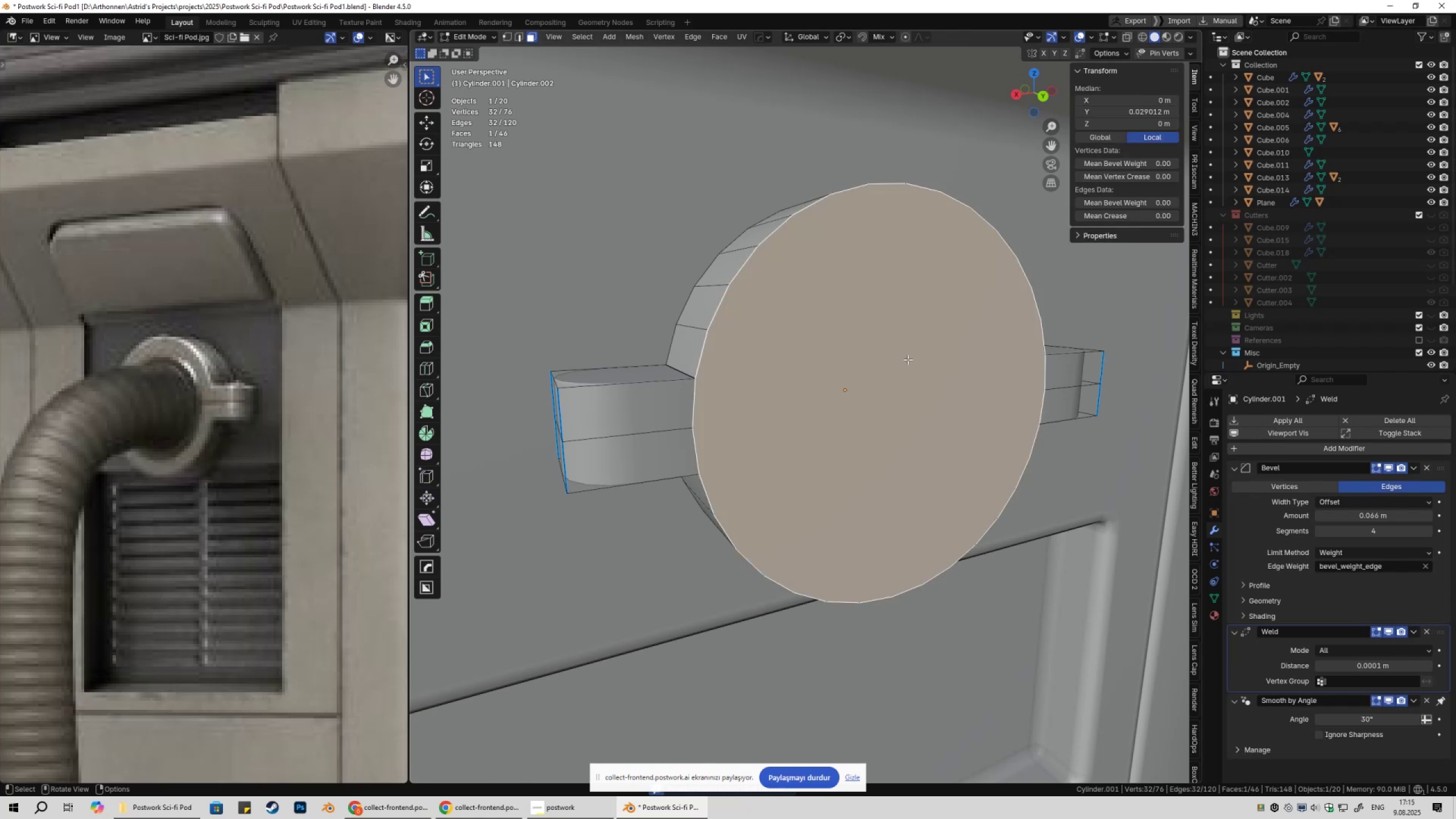 
scroll: coordinate [864, 377], scroll_direction: down, amount: 3.0
 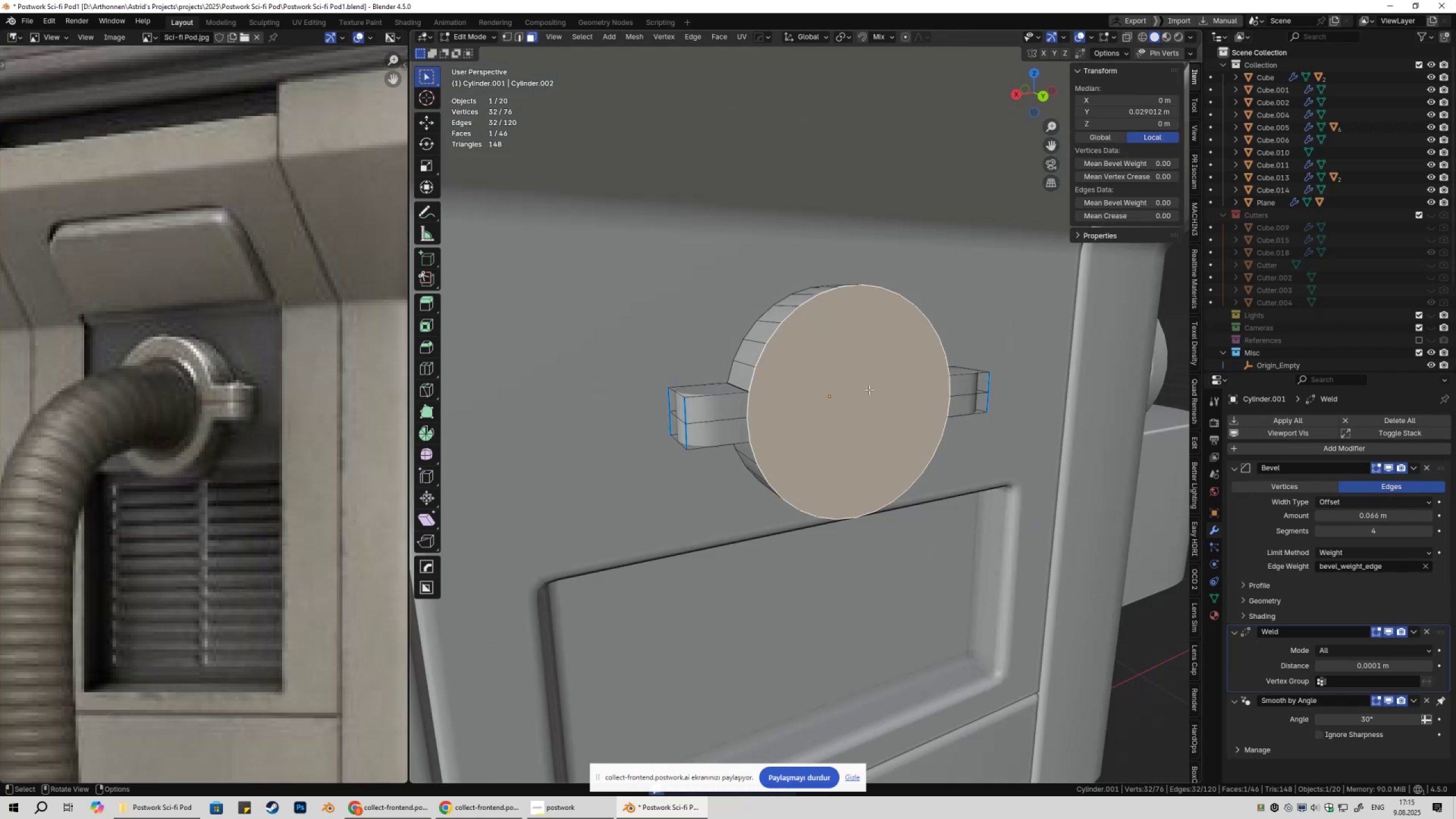 
key(Tab)
type(Dx)
 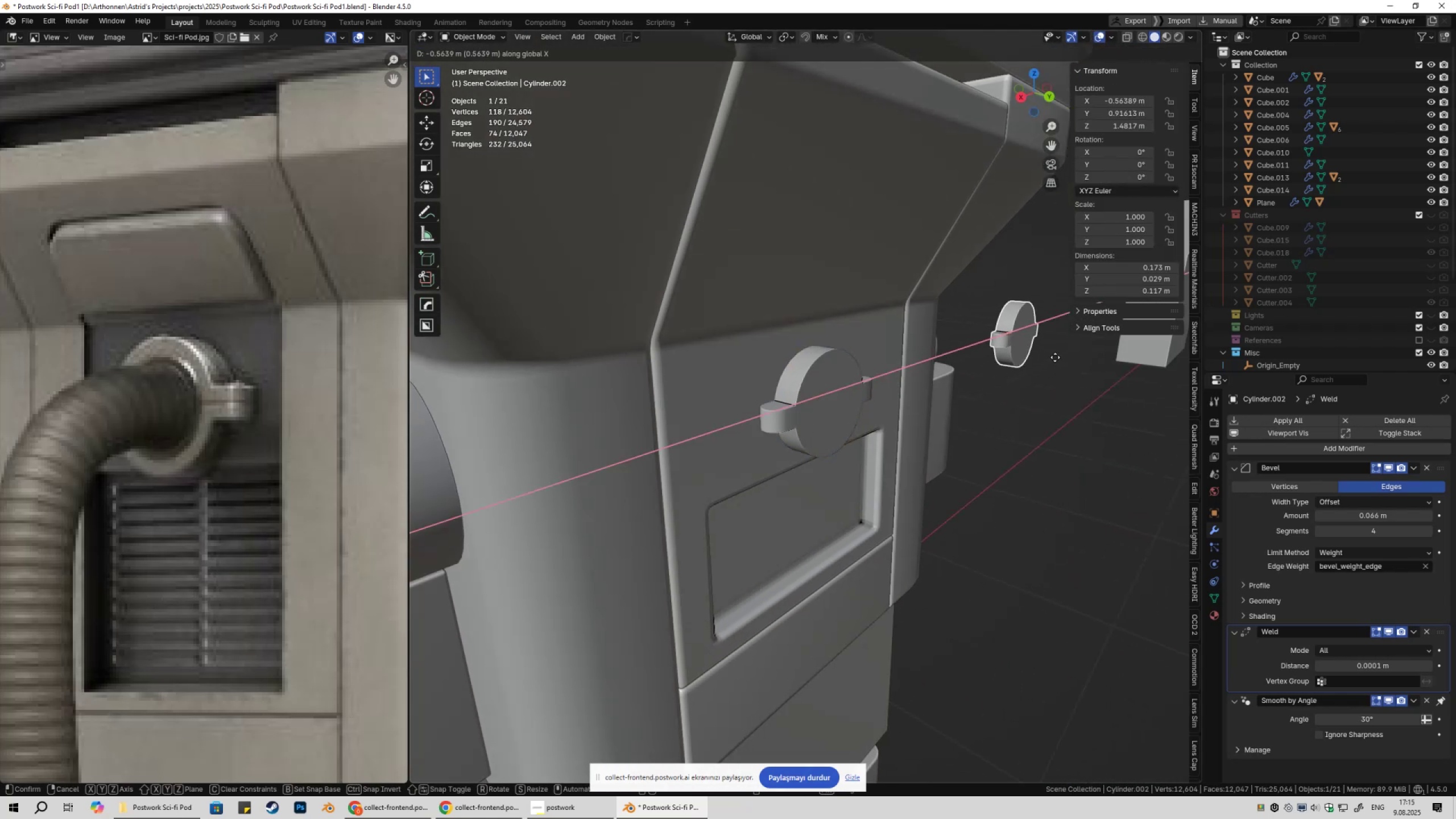 
scroll: coordinate [896, 429], scroll_direction: down, amount: 4.0
 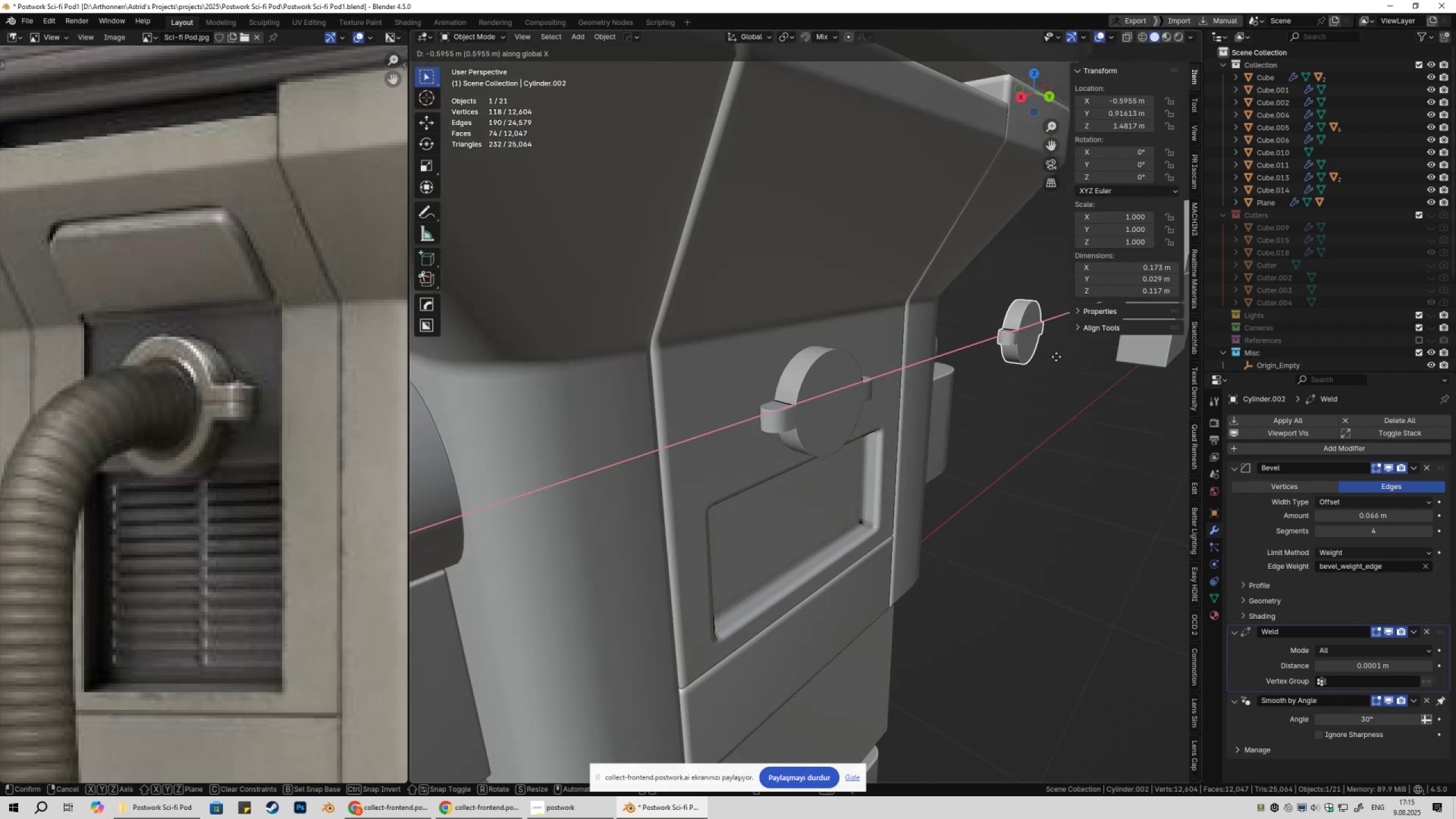 
double_click([837, 402])
 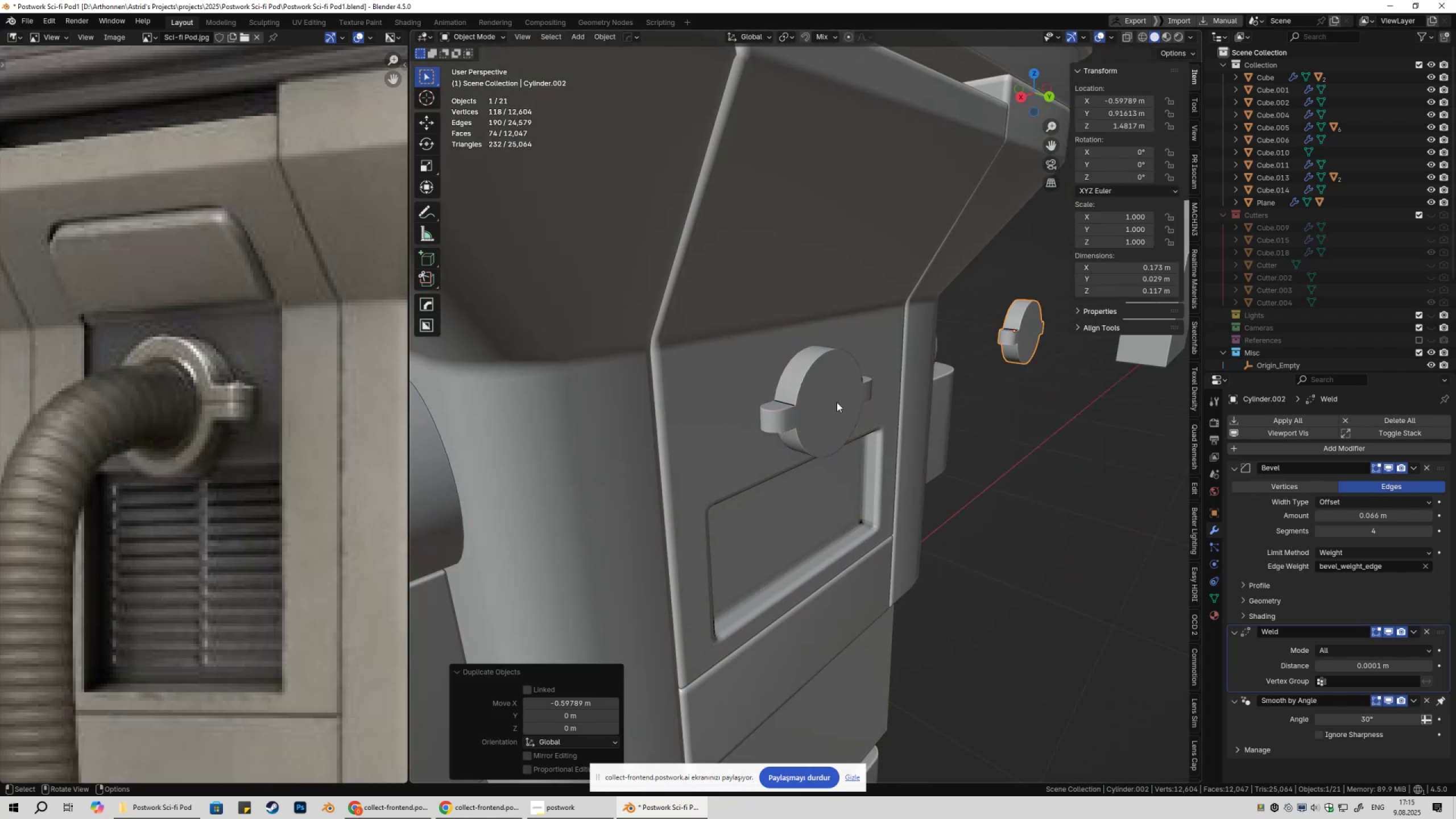 
key(Tab)
 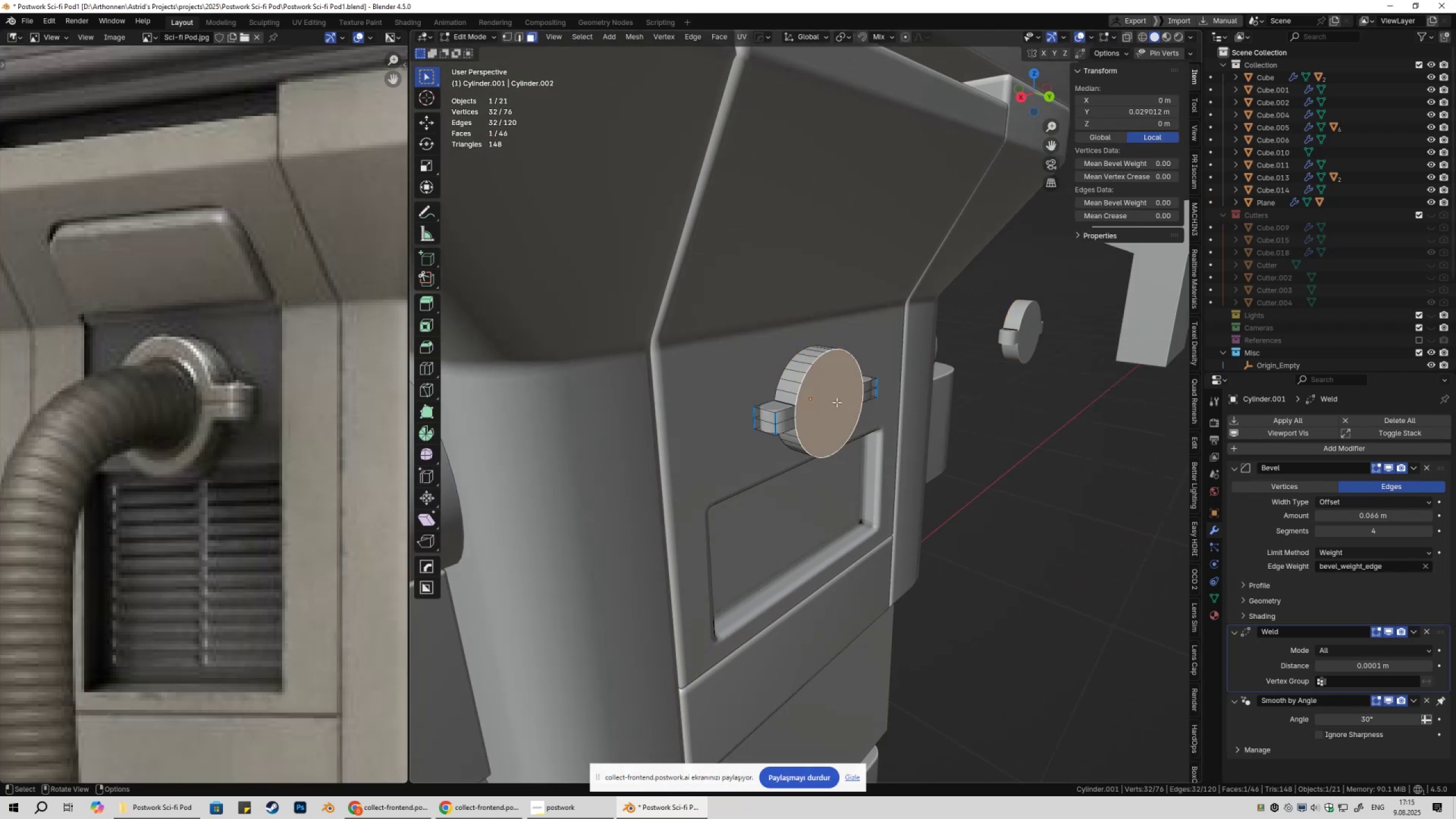 
scroll: coordinate [838, 403], scroll_direction: up, amount: 3.0
 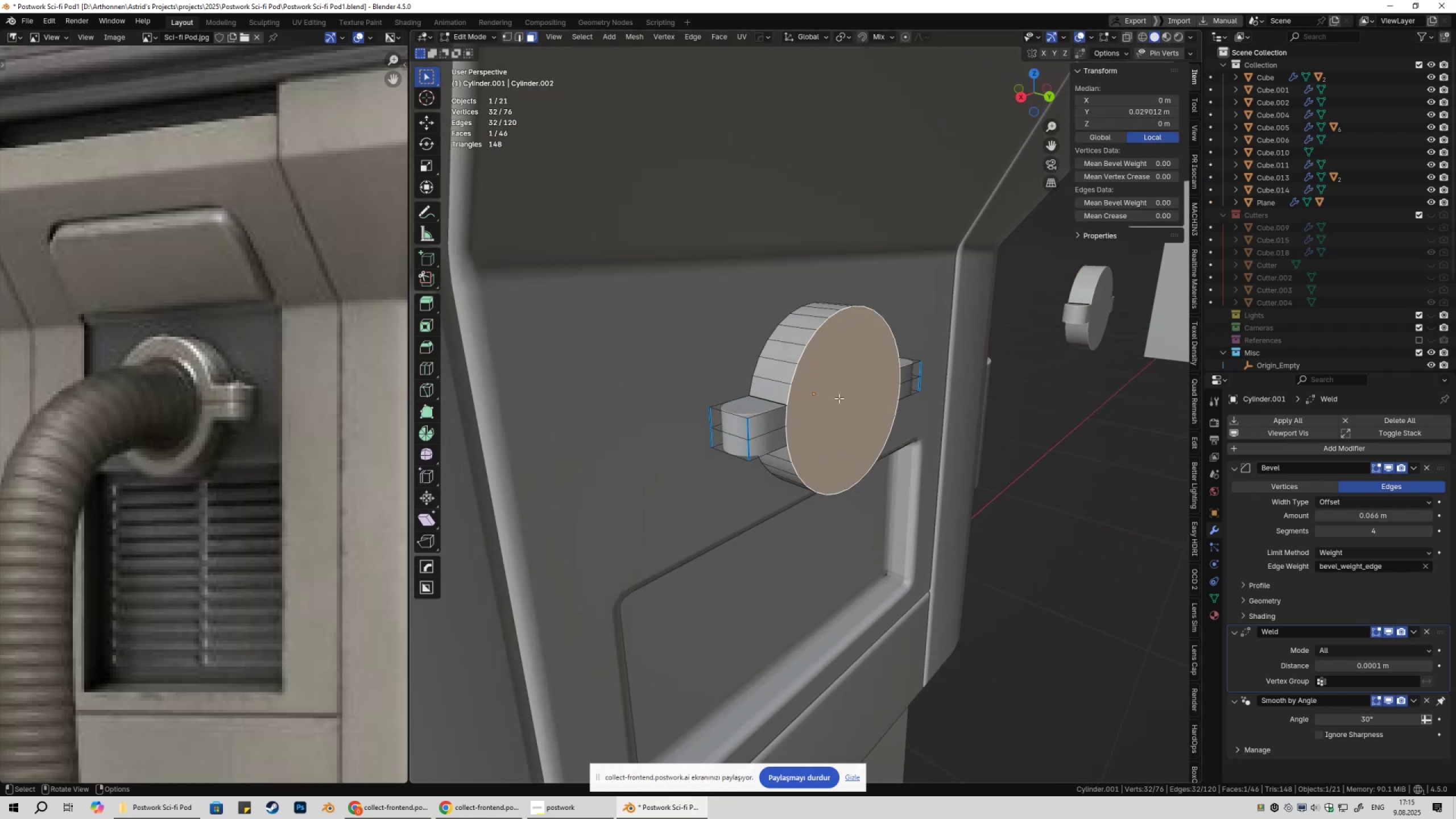 
key(3)
 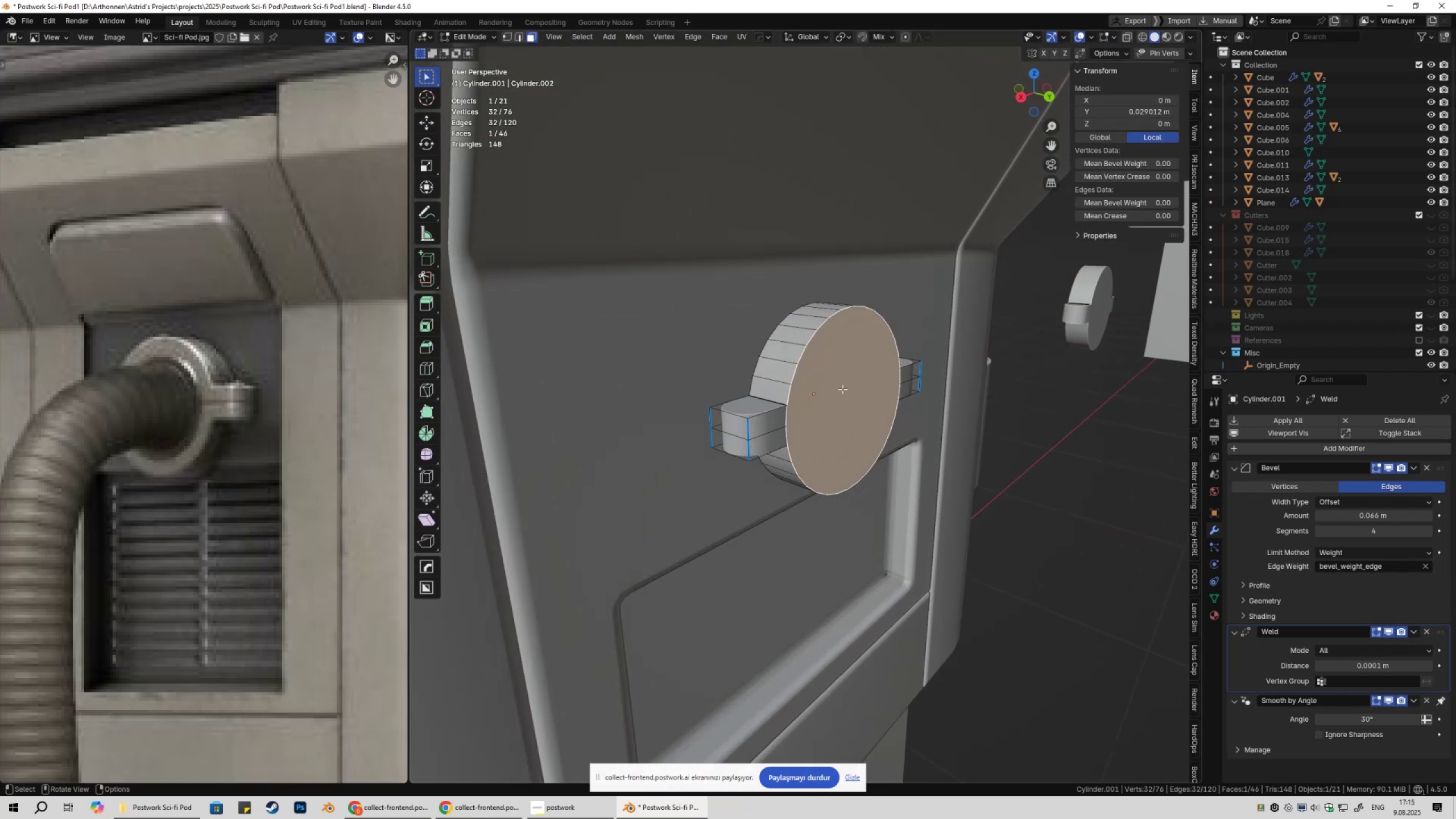 
left_click([842, 389])
 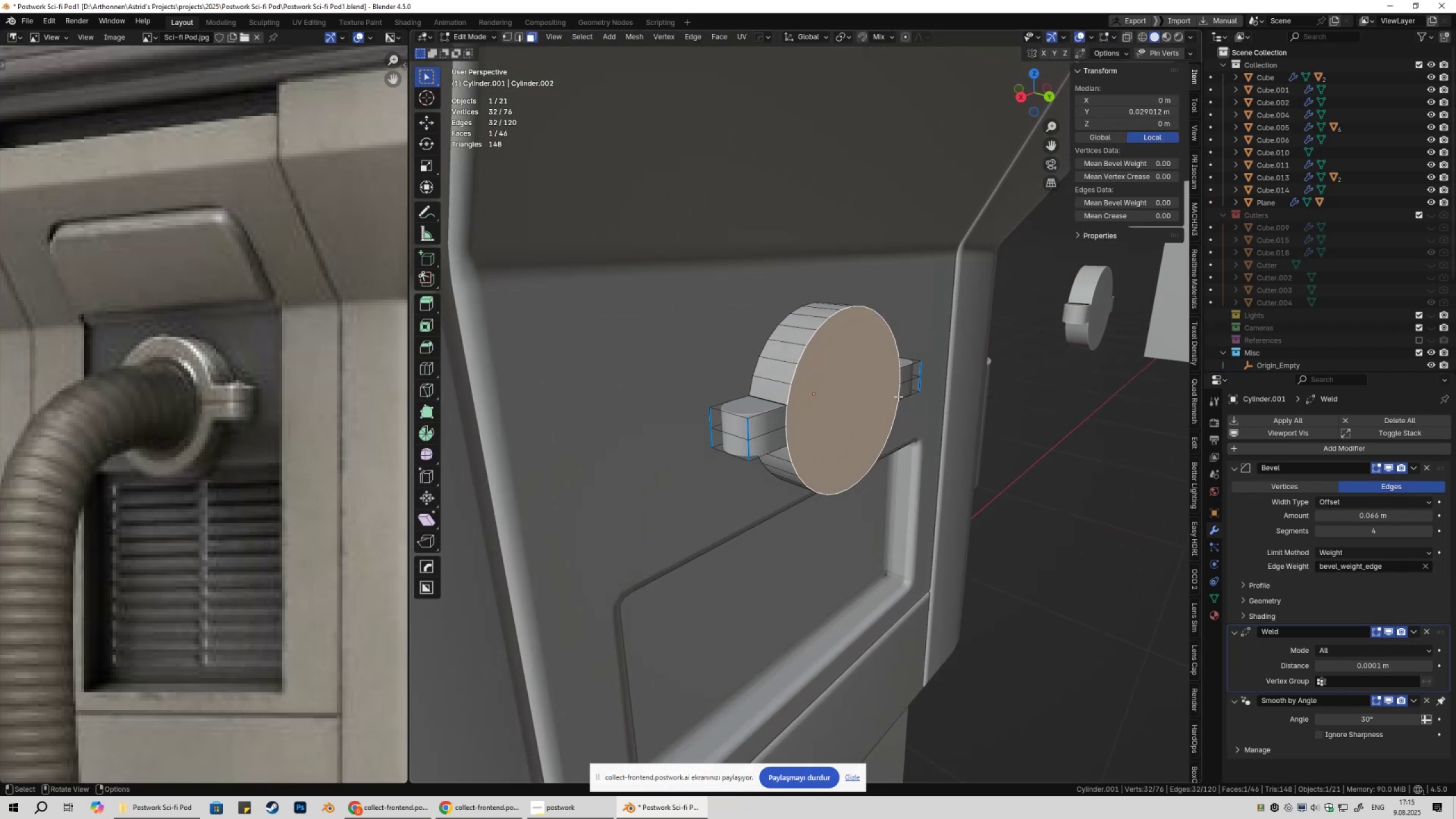 
scroll: coordinate [919, 400], scroll_direction: up, amount: 2.0
 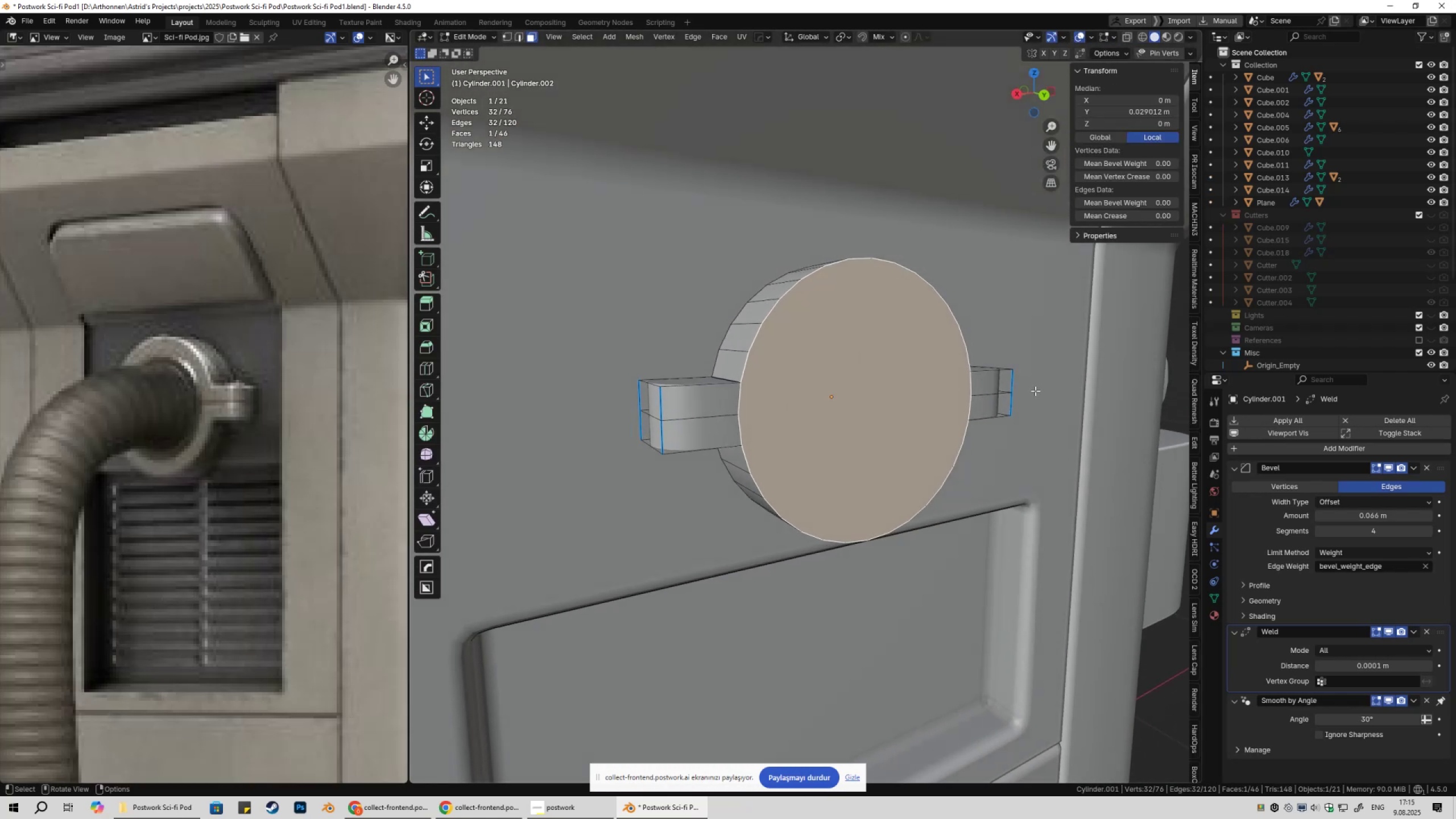 
key(I)
 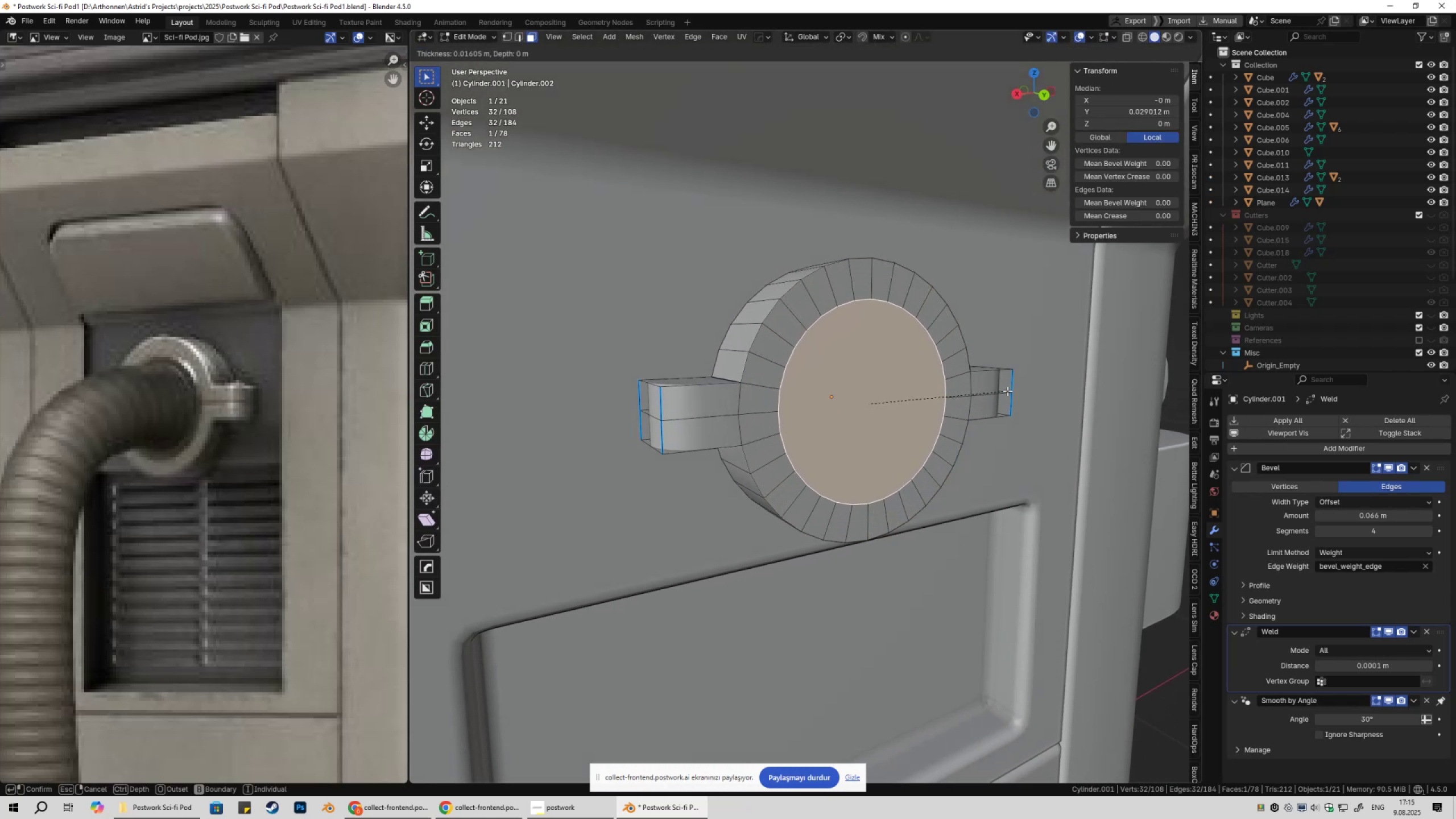 
left_click([1010, 391])
 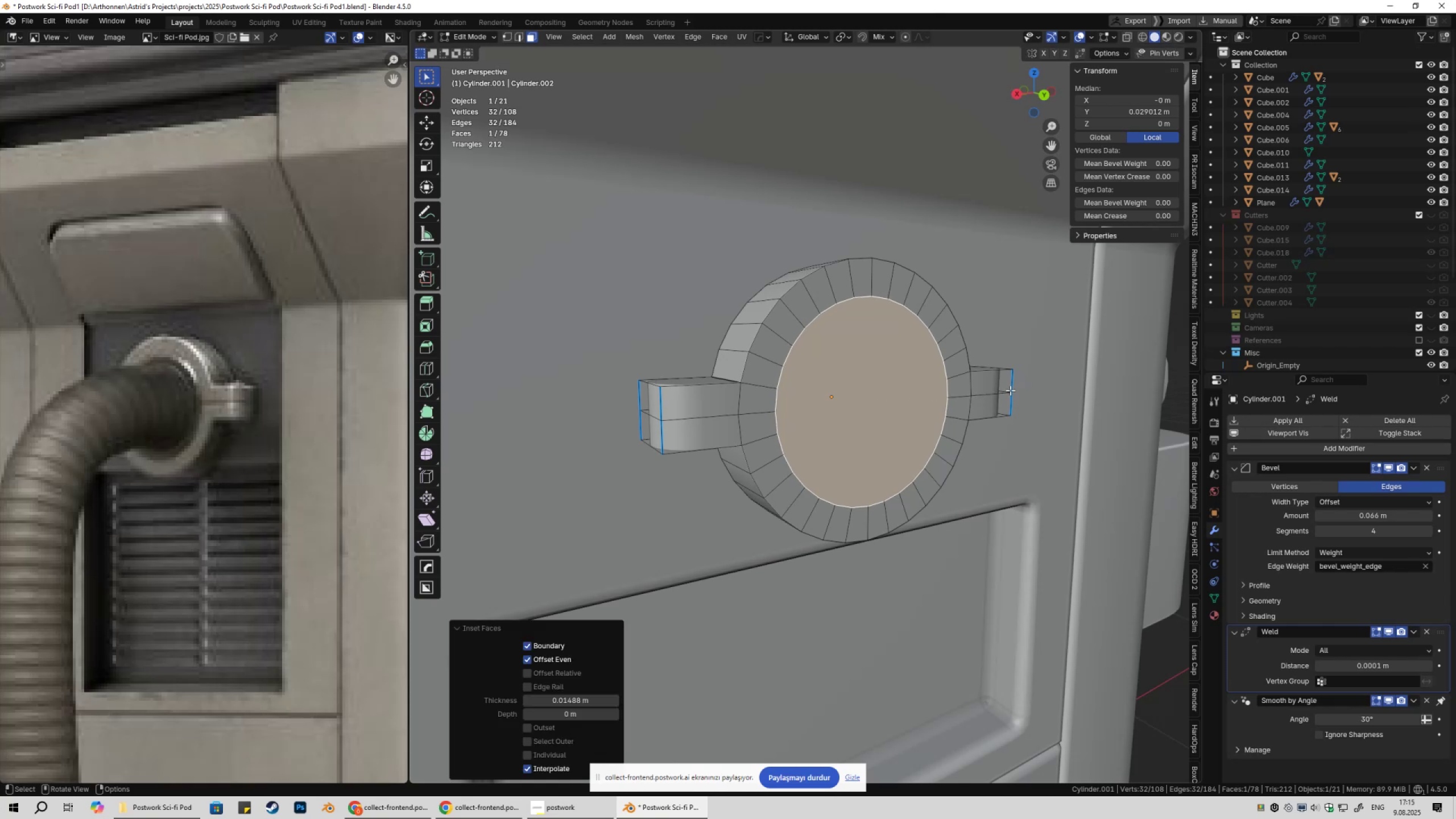 
hold_key(key=ShiftLeft, duration=0.32)
 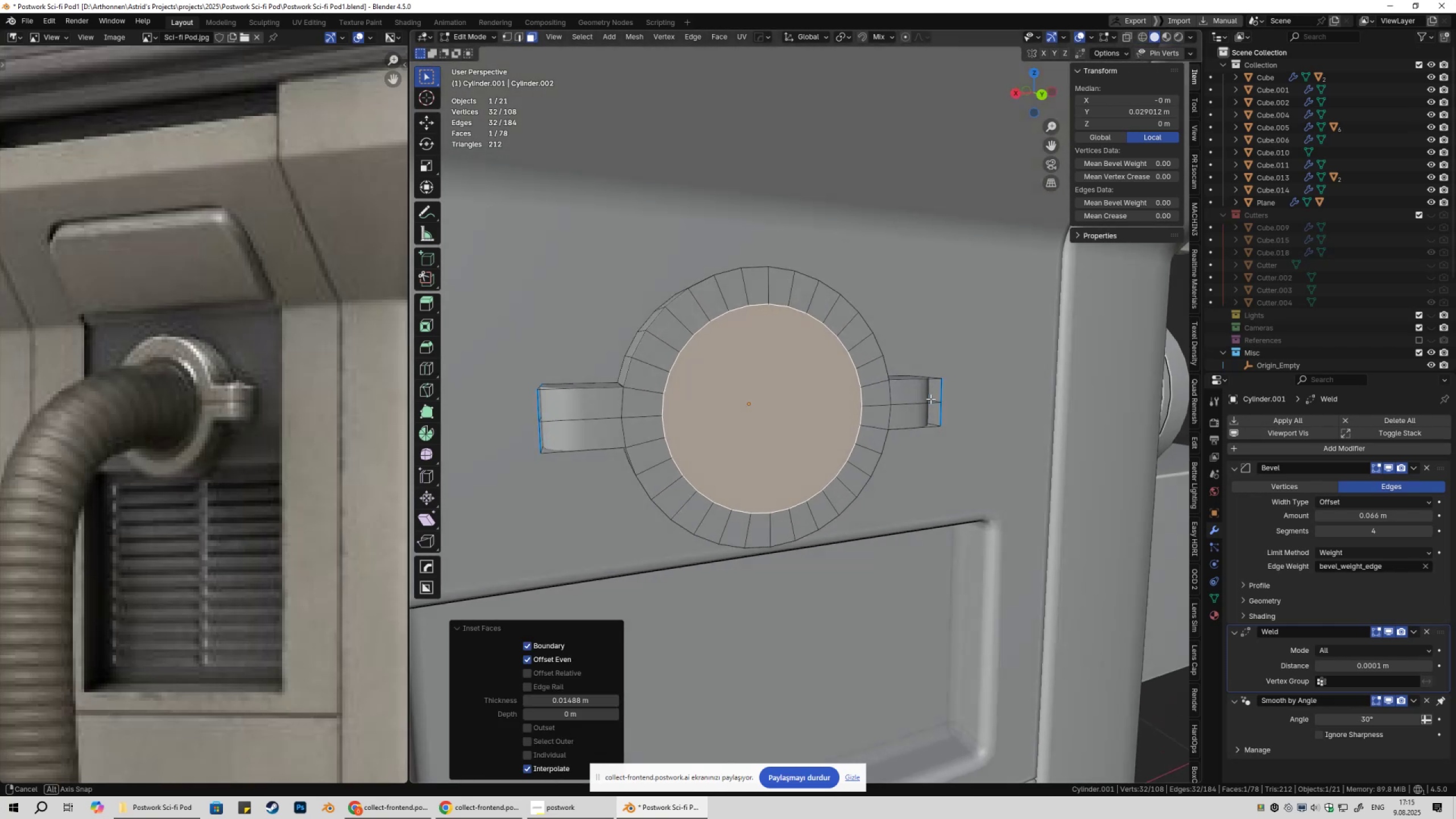 
key(S)
 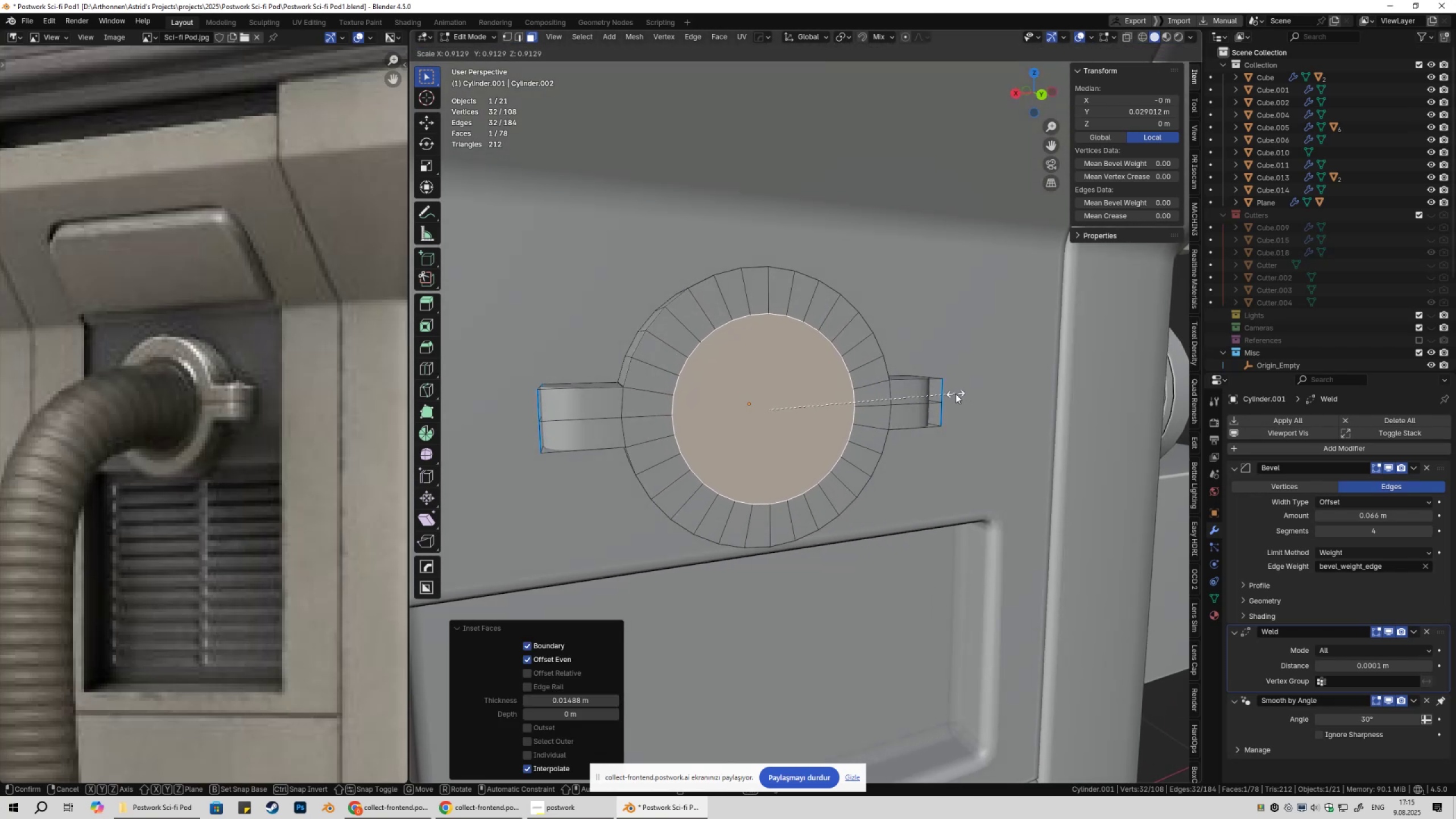 
left_click([957, 394])
 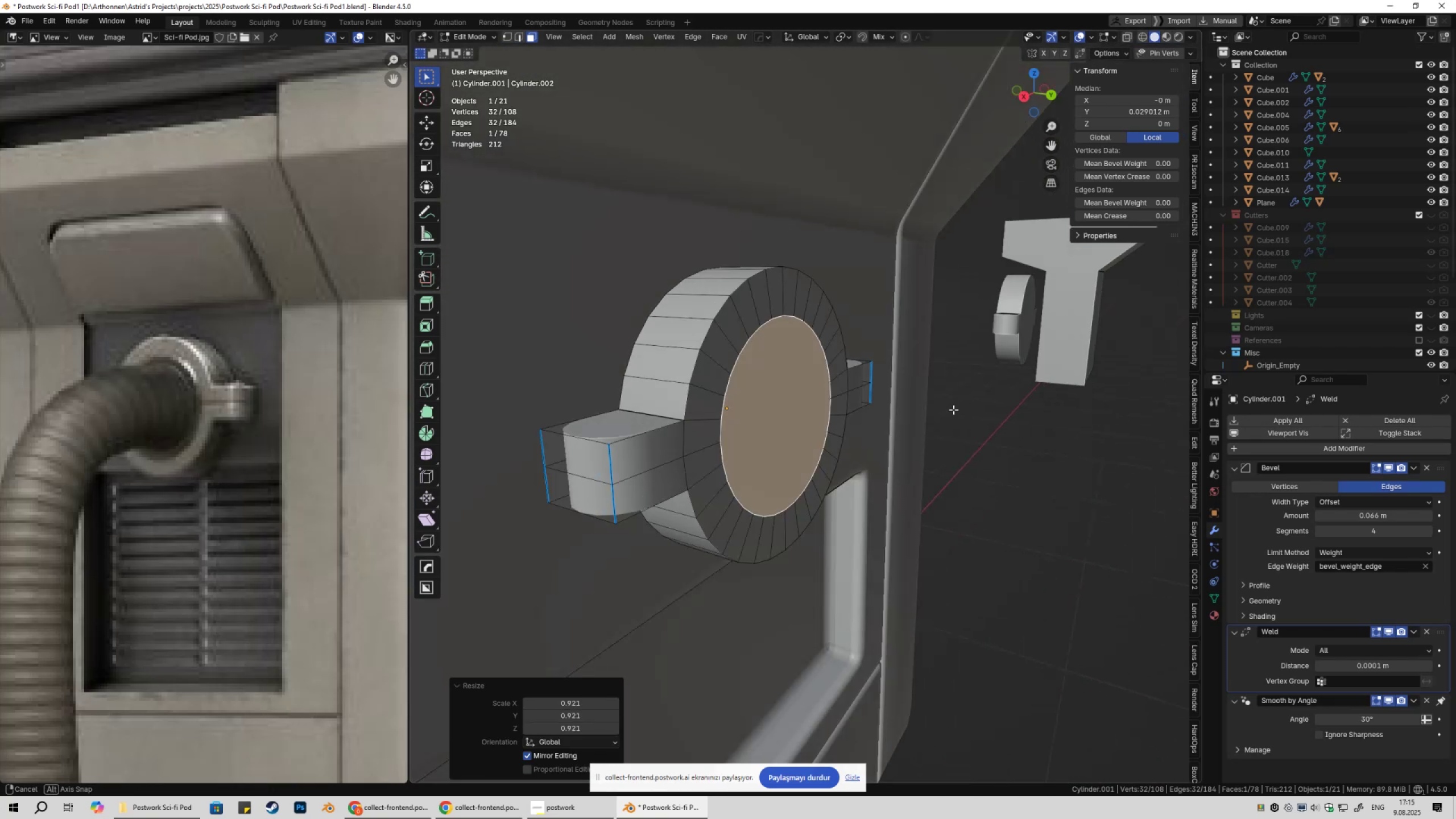 
key(Alt+AltLeft)
 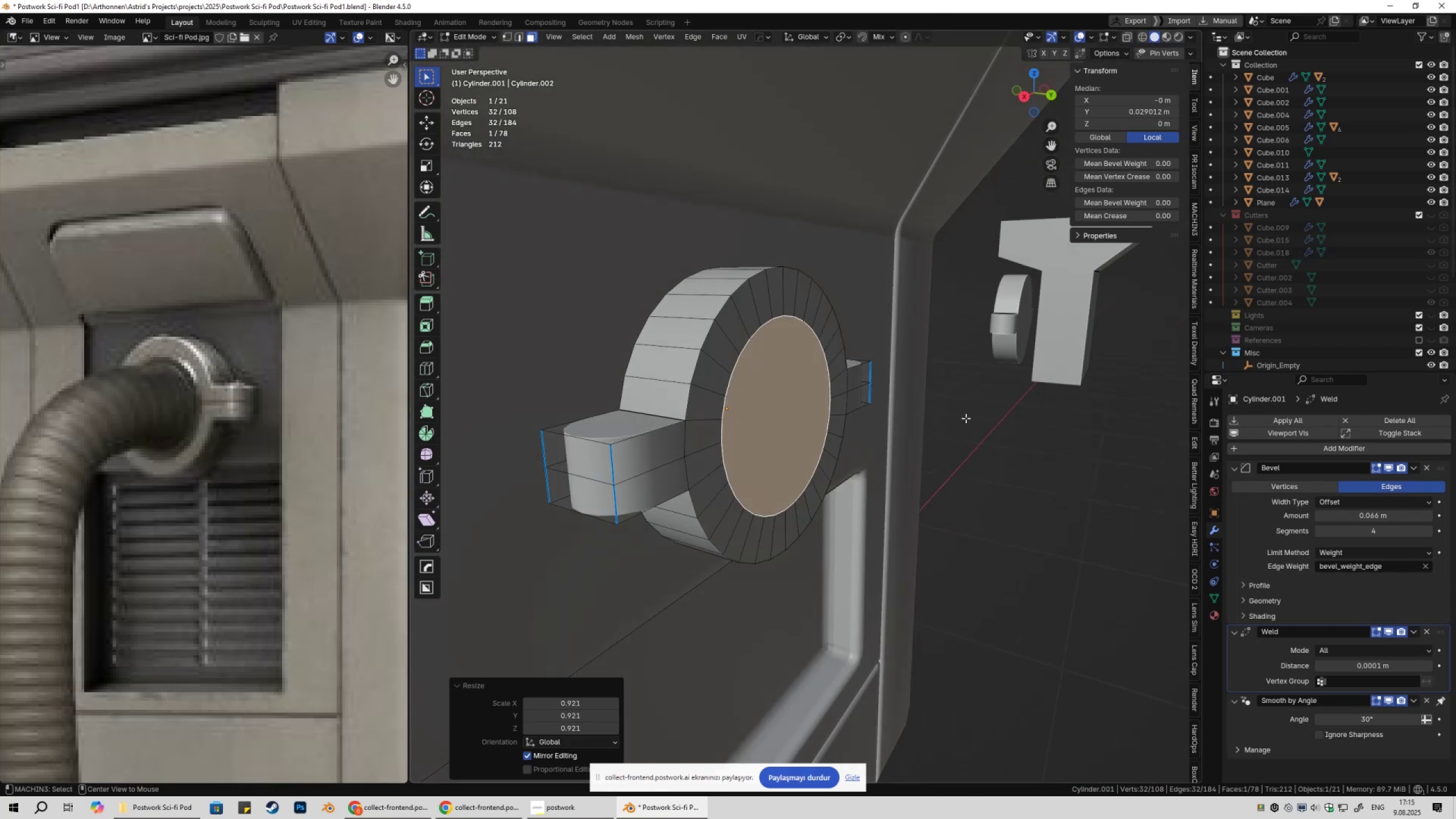 
key(Alt+E)
 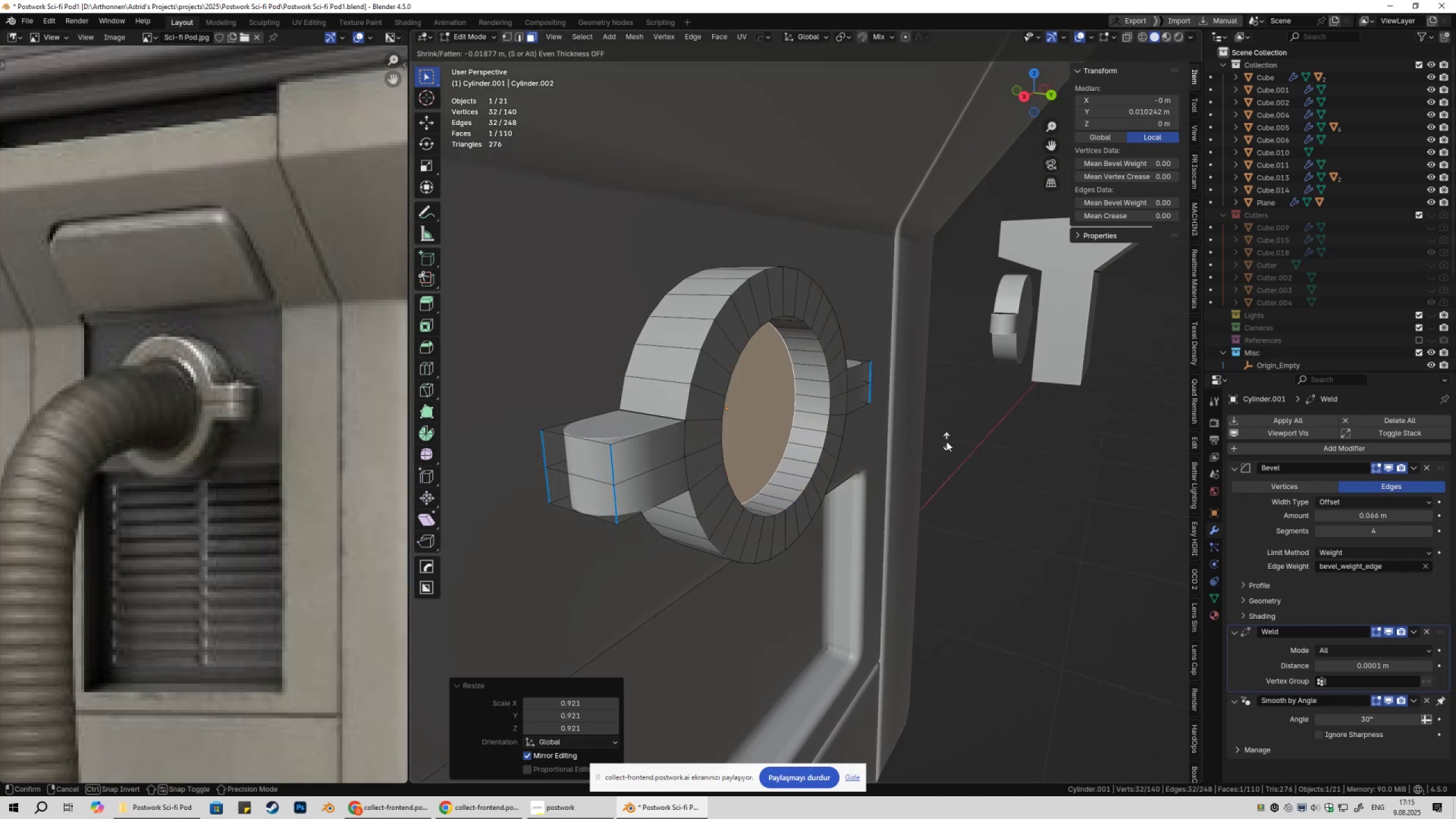 
left_click([948, 438])
 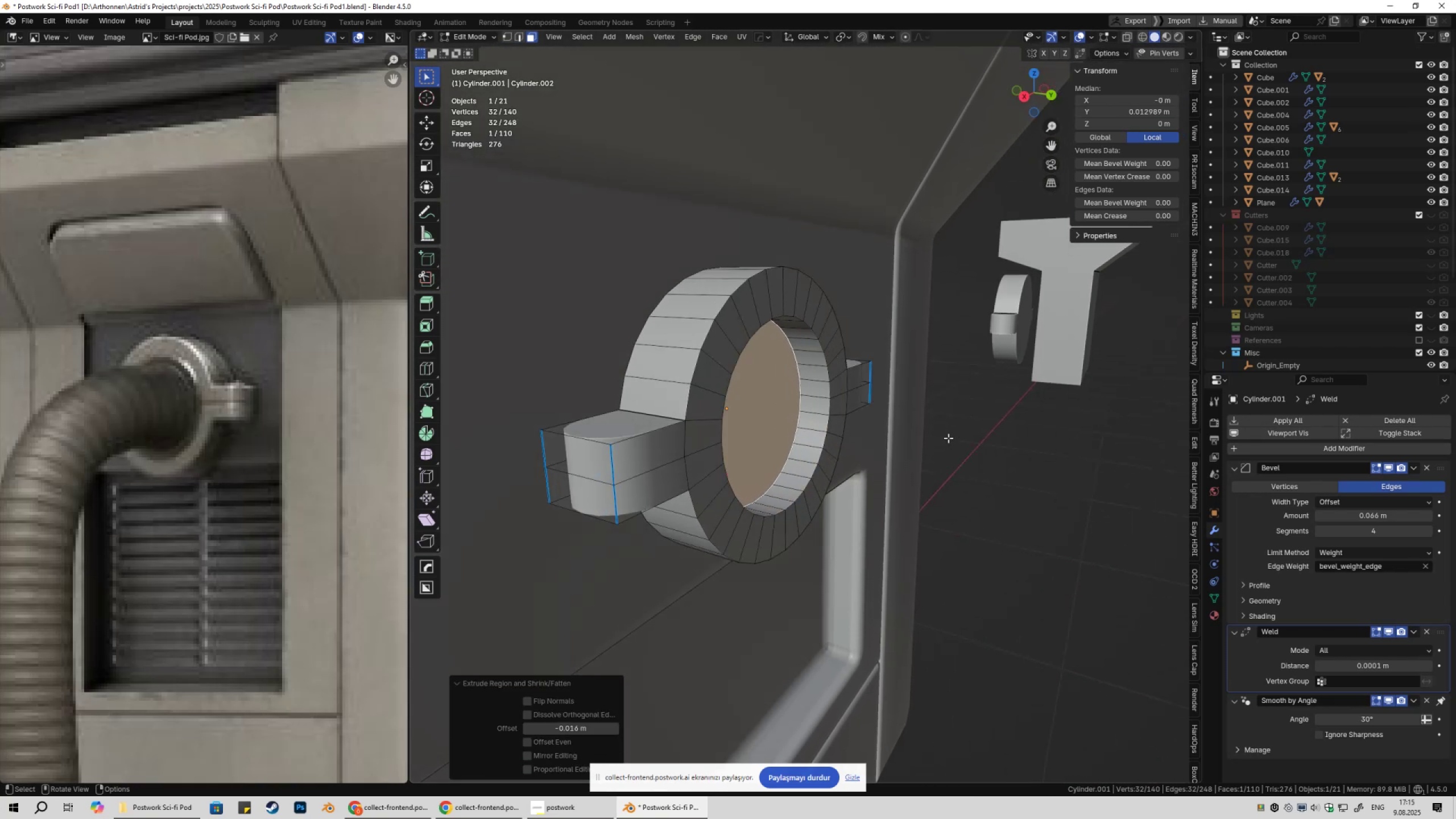 
key(Tab)
 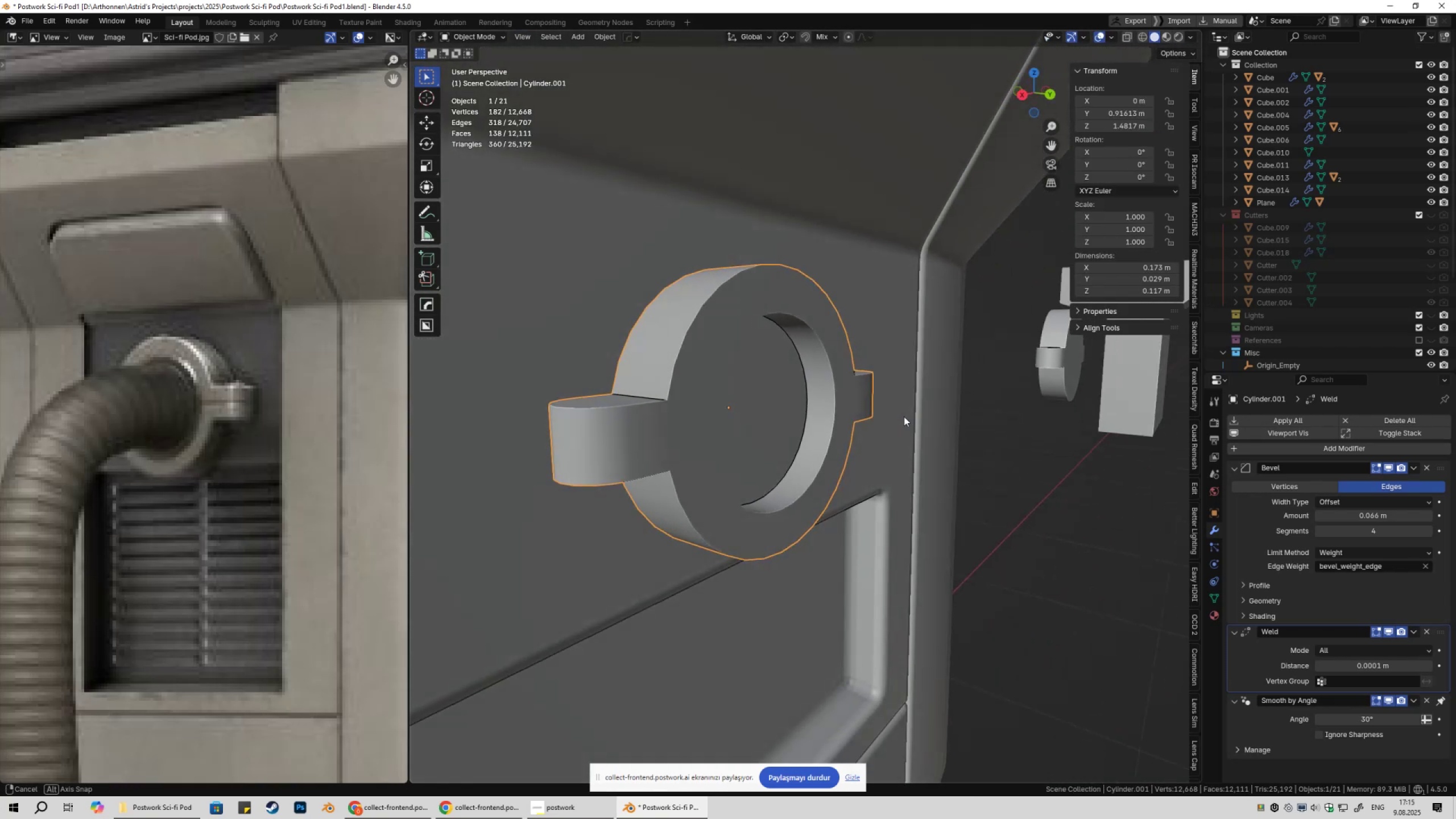 
key(Shift+ShiftLeft)
 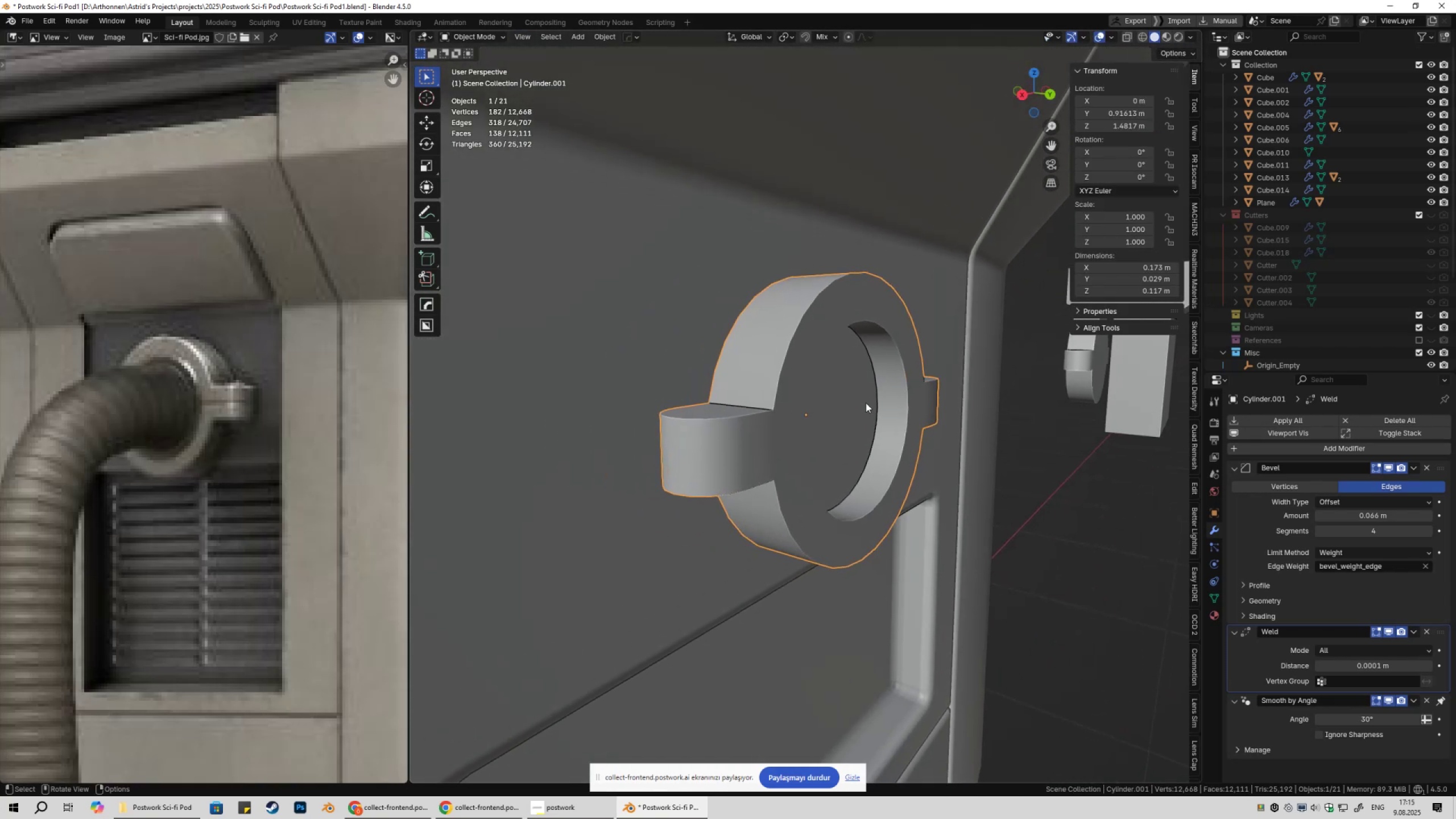 
key(Q)
 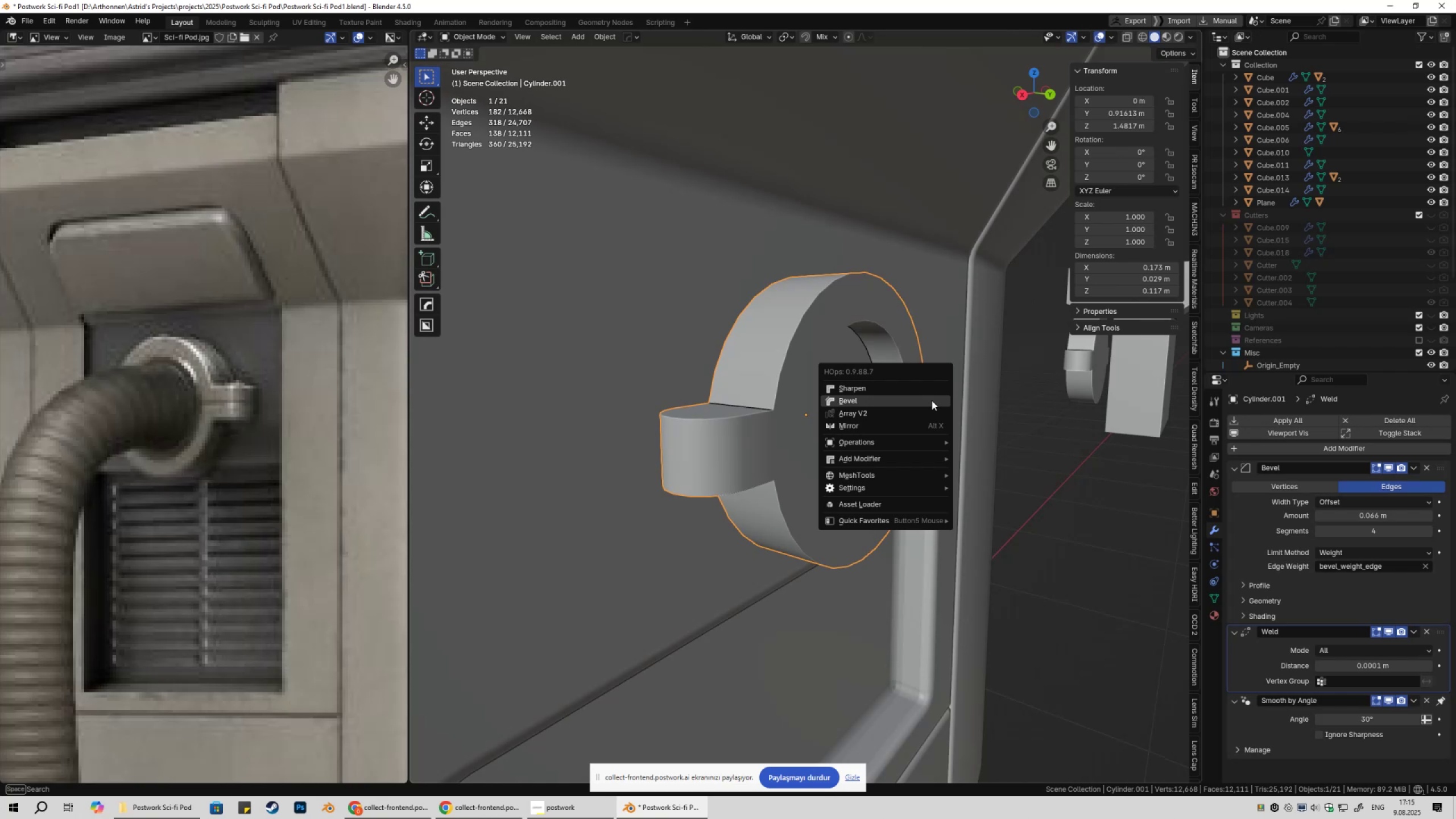 
key(Control+ControlLeft)
 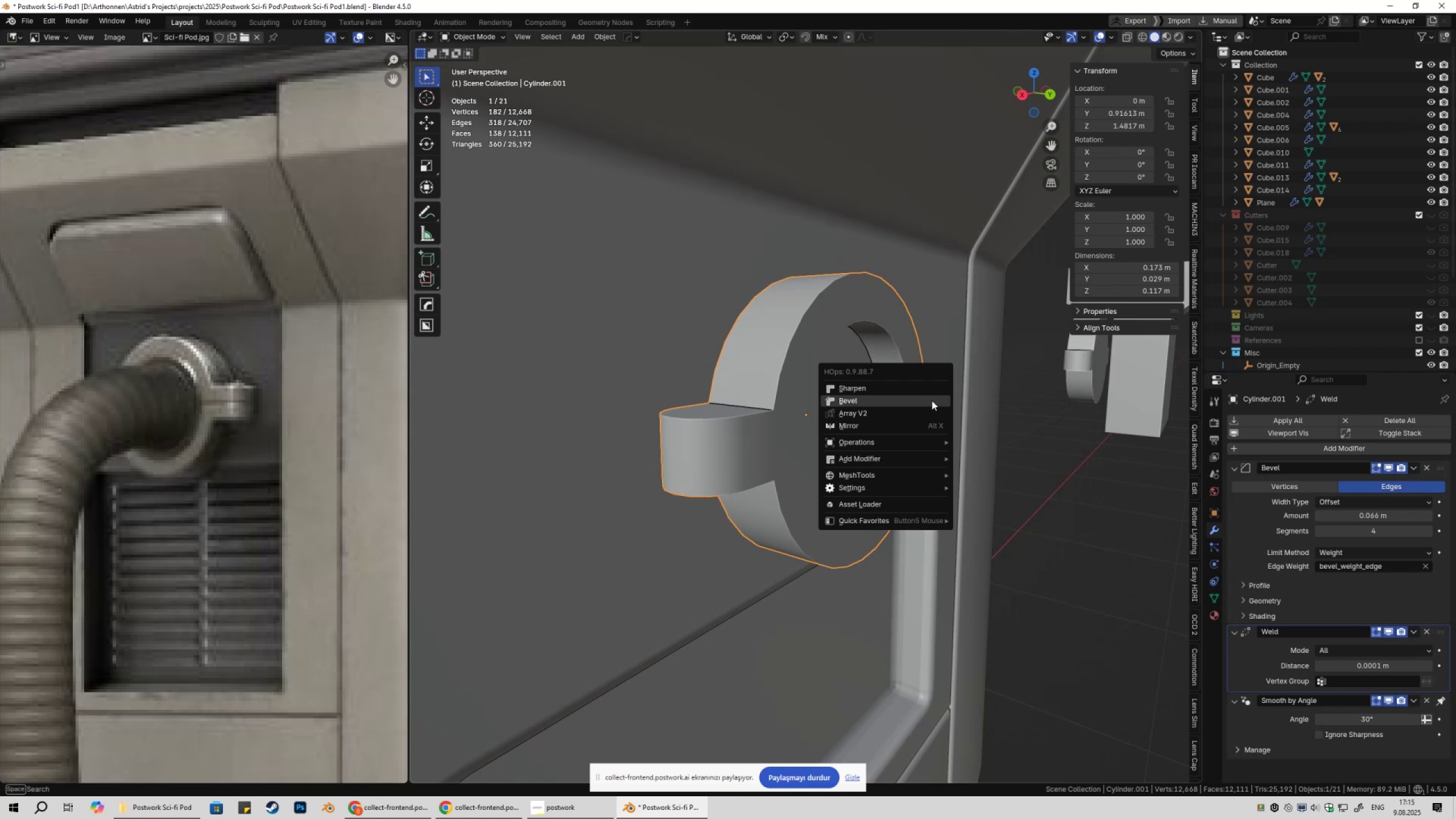 
left_click([932, 400])
 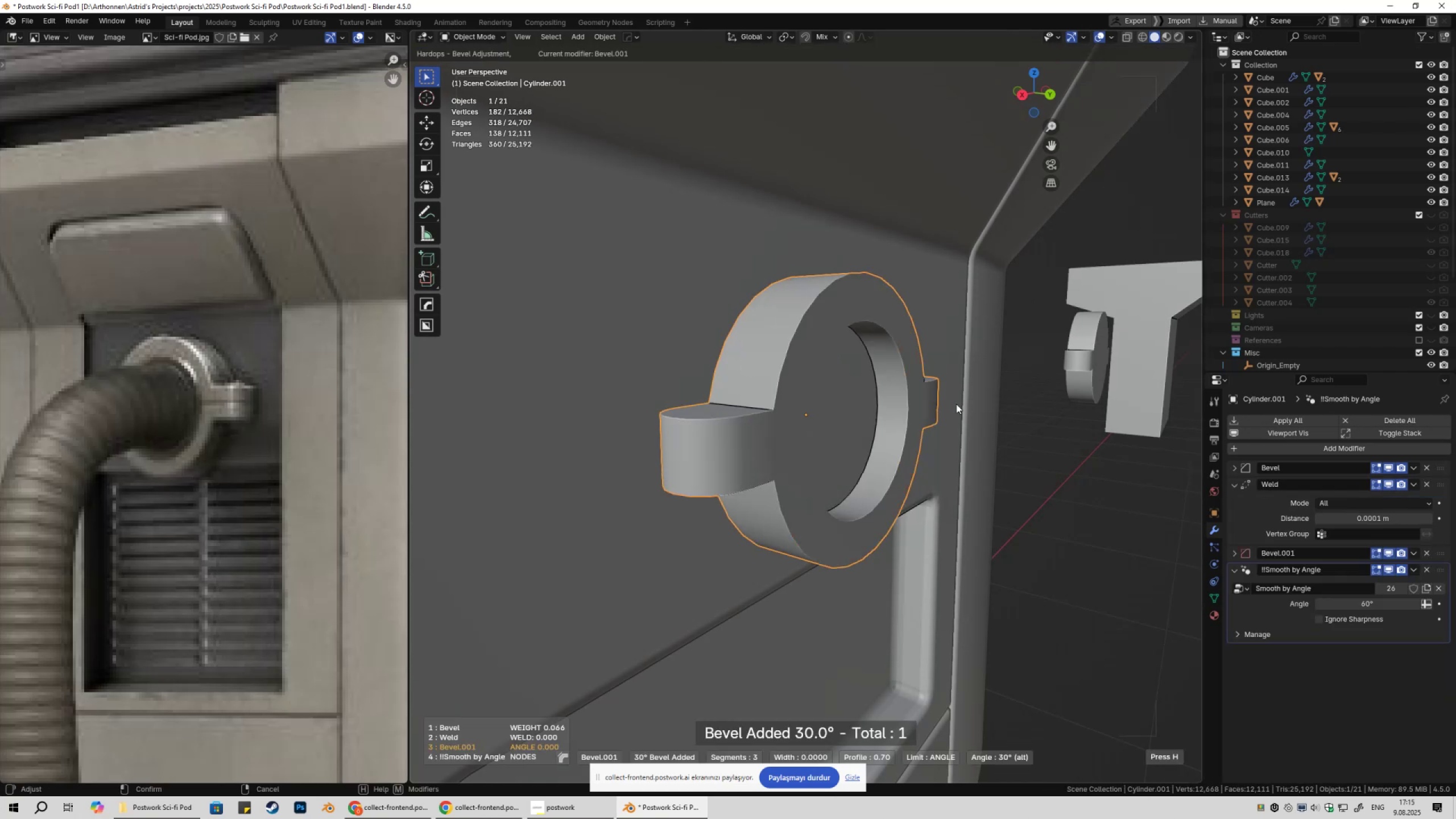 
hold_key(key=ShiftLeft, duration=1.5)
 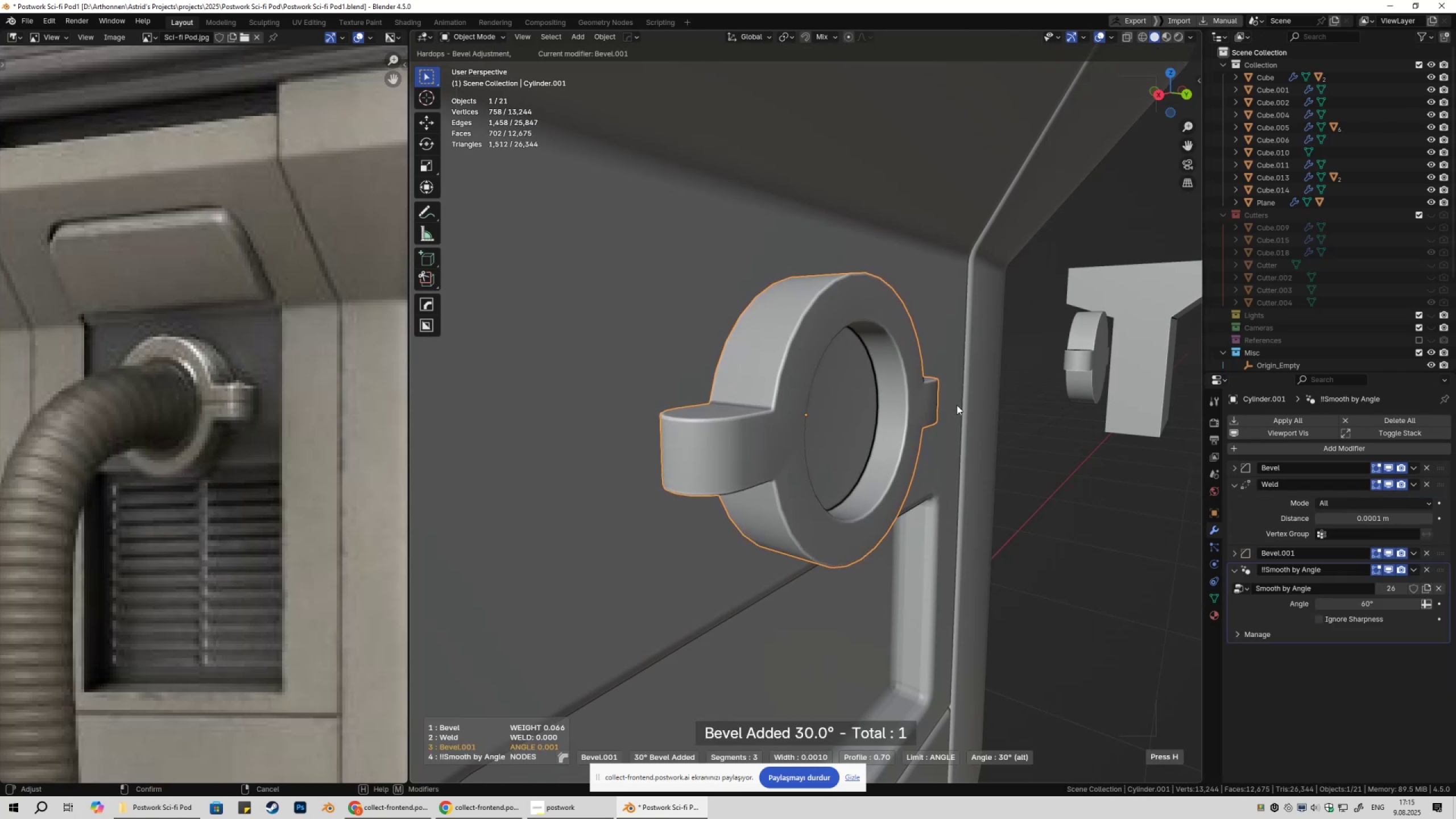 
hold_key(key=ShiftLeft, duration=0.62)
left_click([957, 405])
 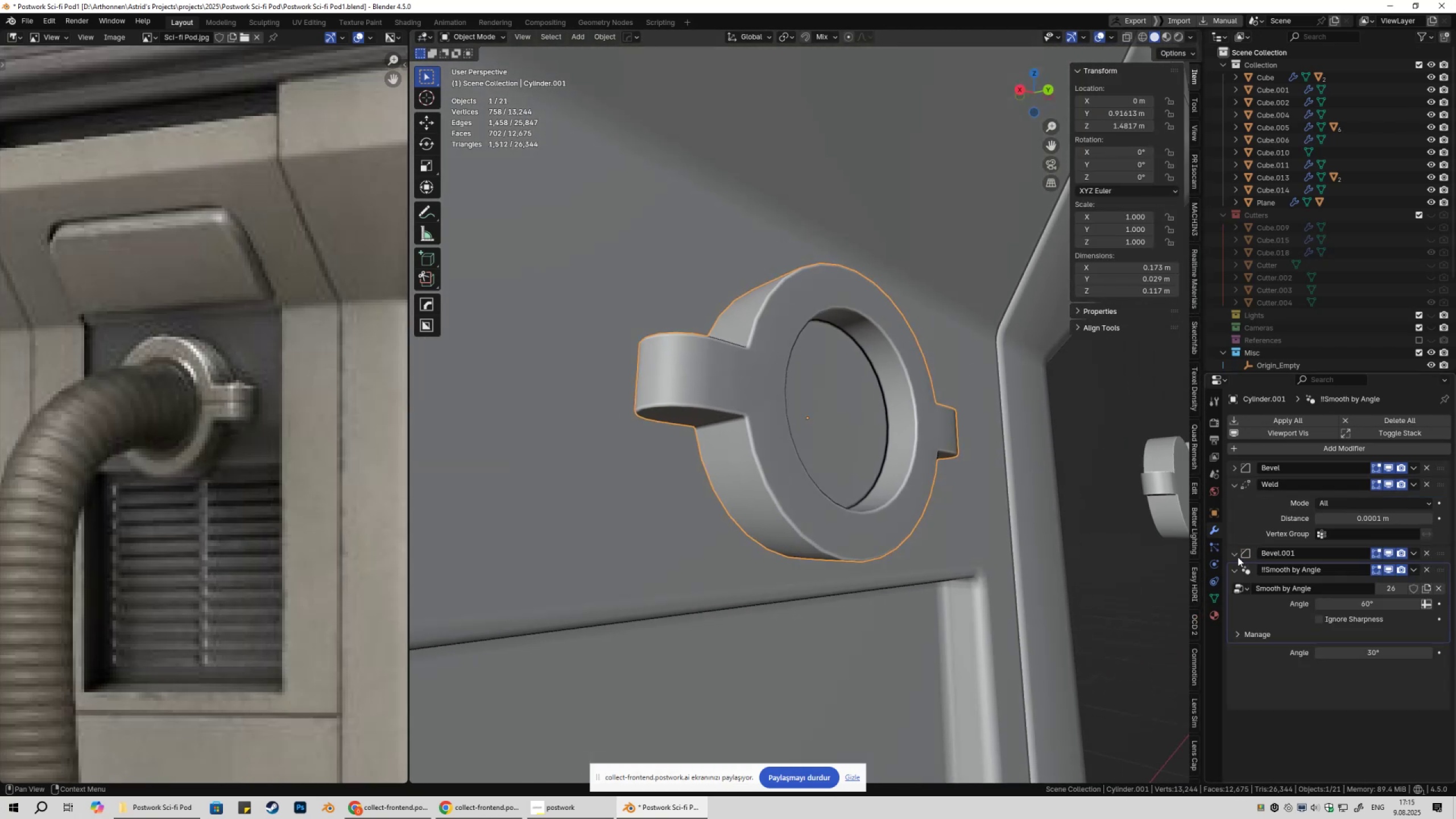 
left_click([1265, 705])
 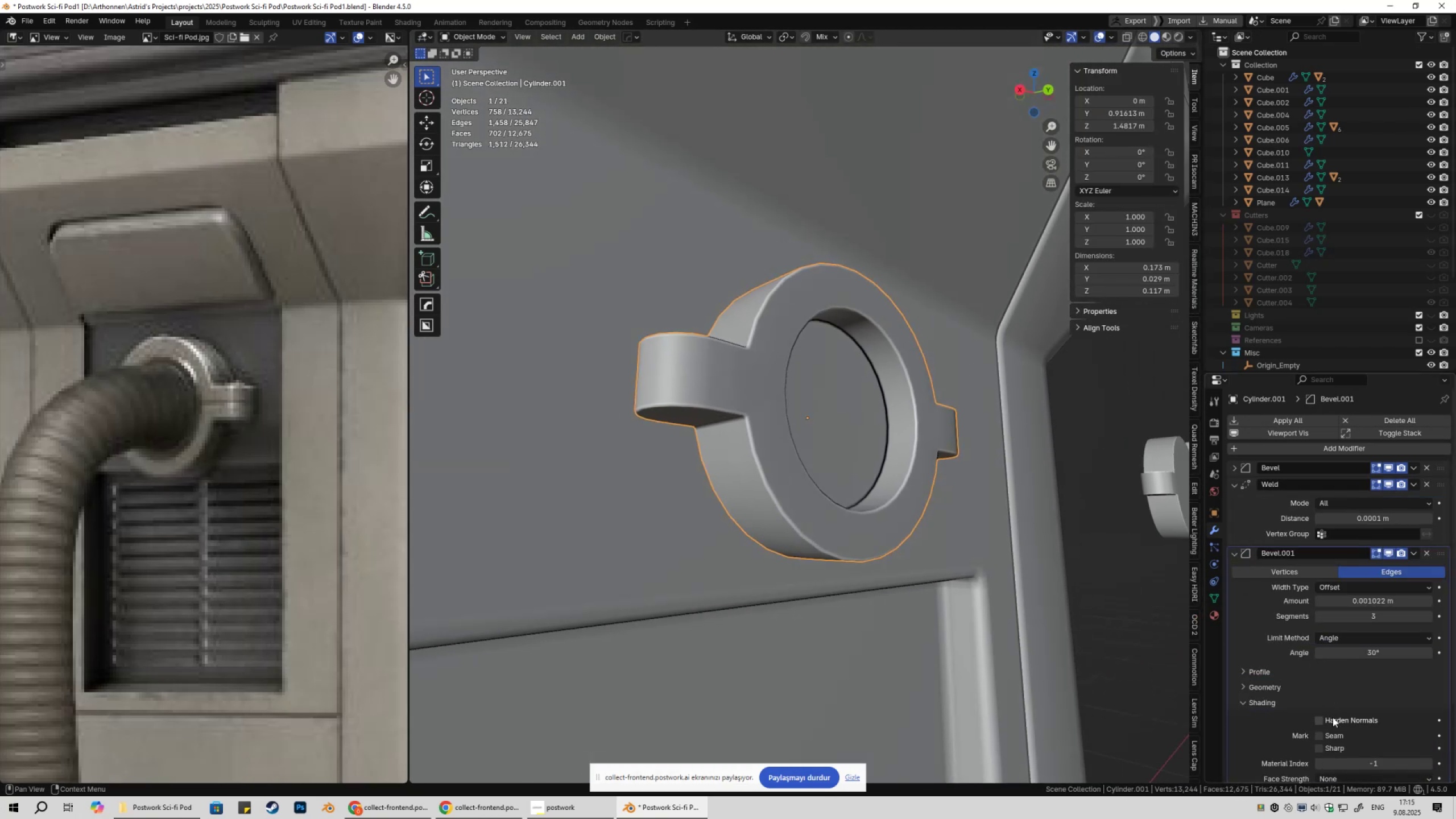 
left_click([1333, 718])
 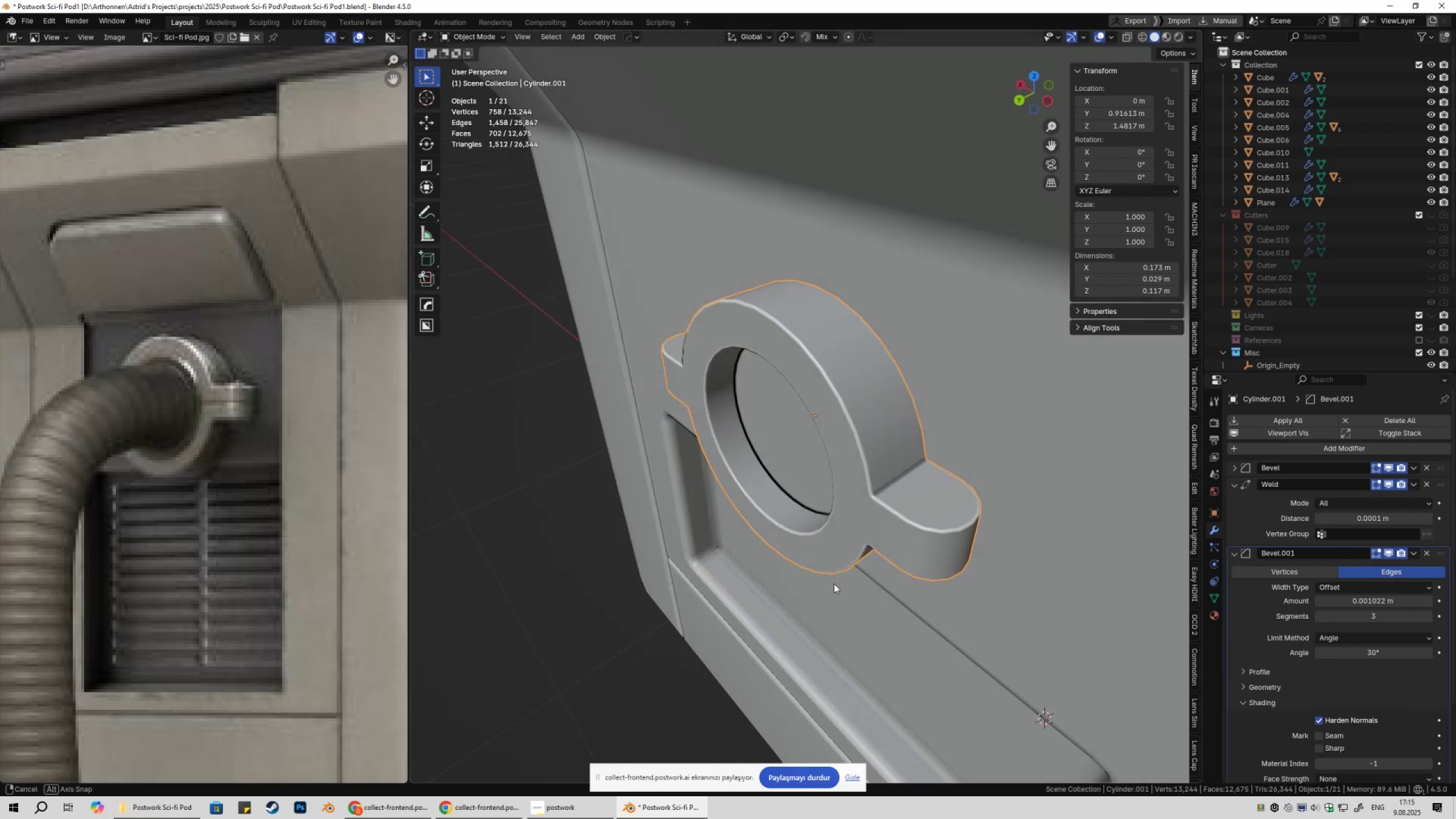 
scroll: coordinate [967, 508], scroll_direction: down, amount: 3.0
 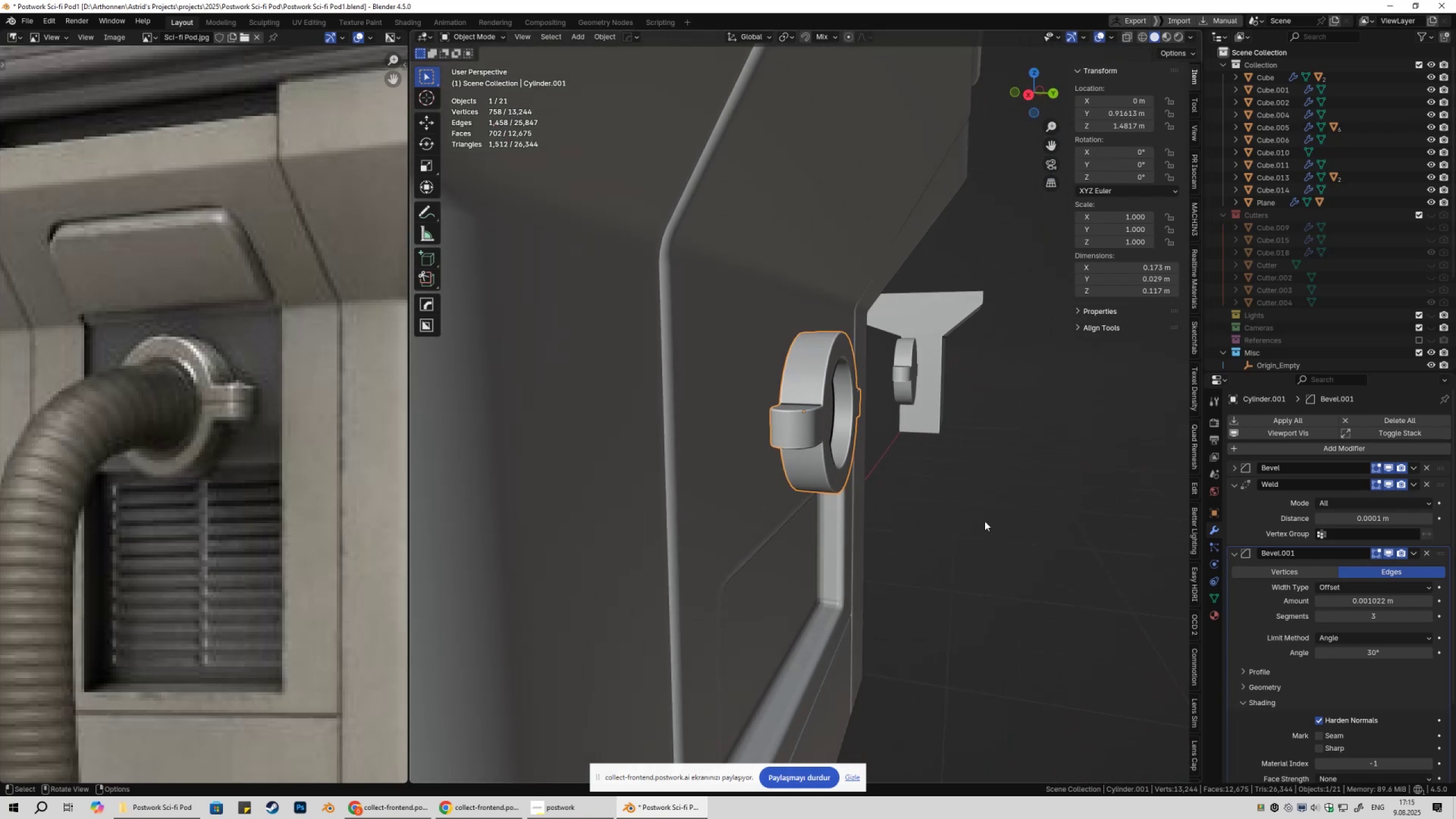 
left_click([1006, 519])
 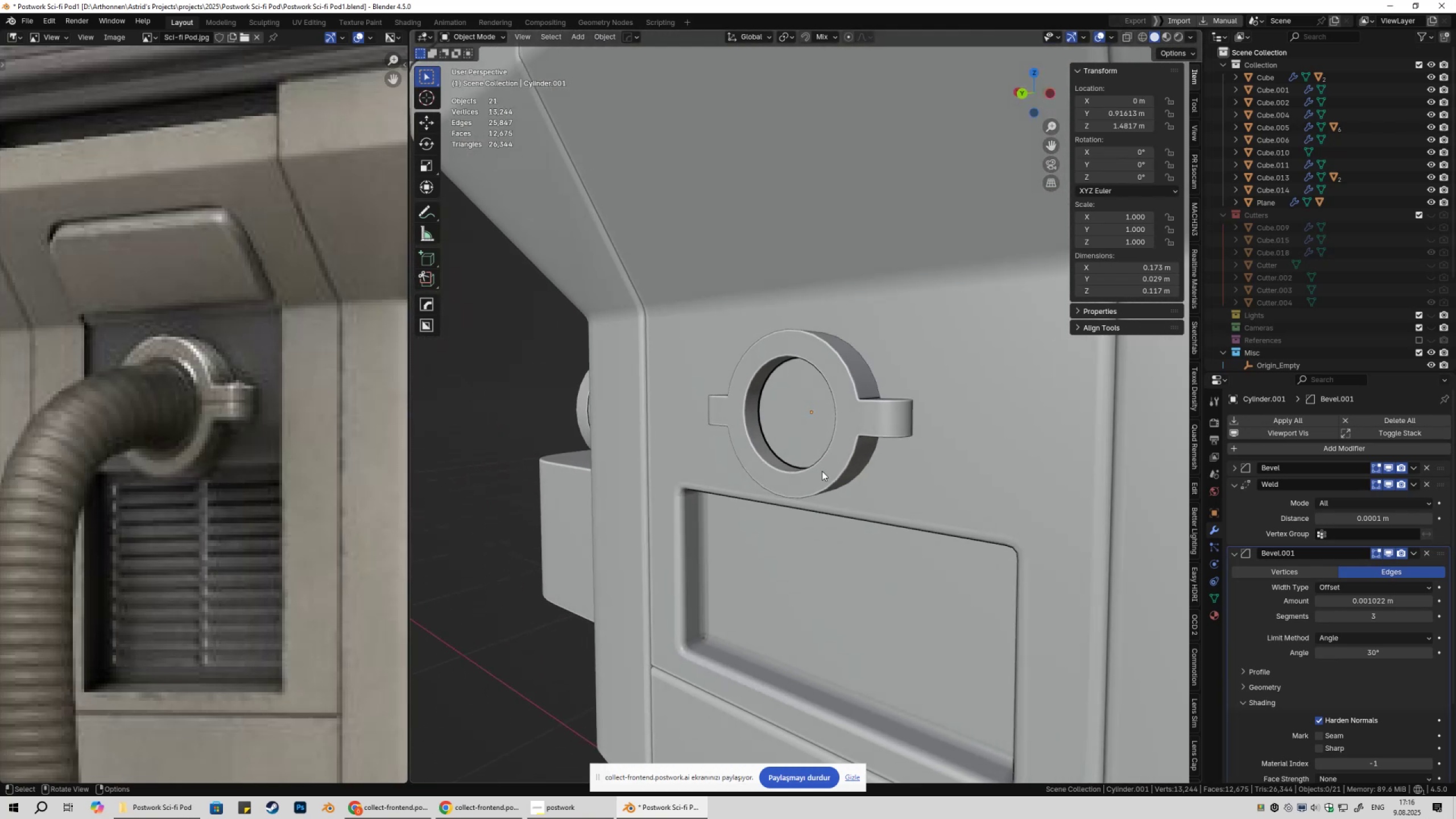 
wait(7.25)
 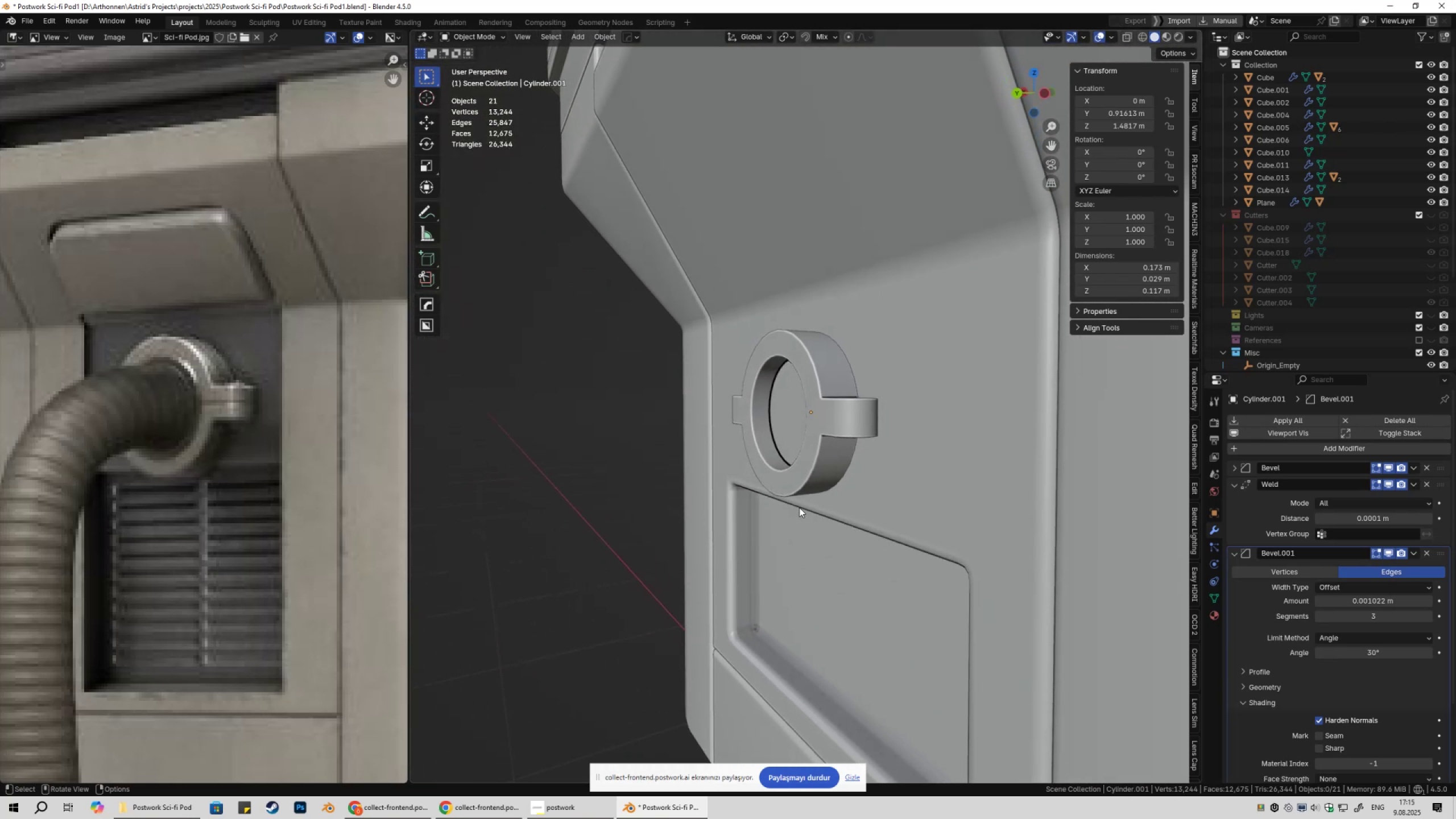 
scroll: coordinate [214, 501], scroll_direction: down, amount: 16.0
 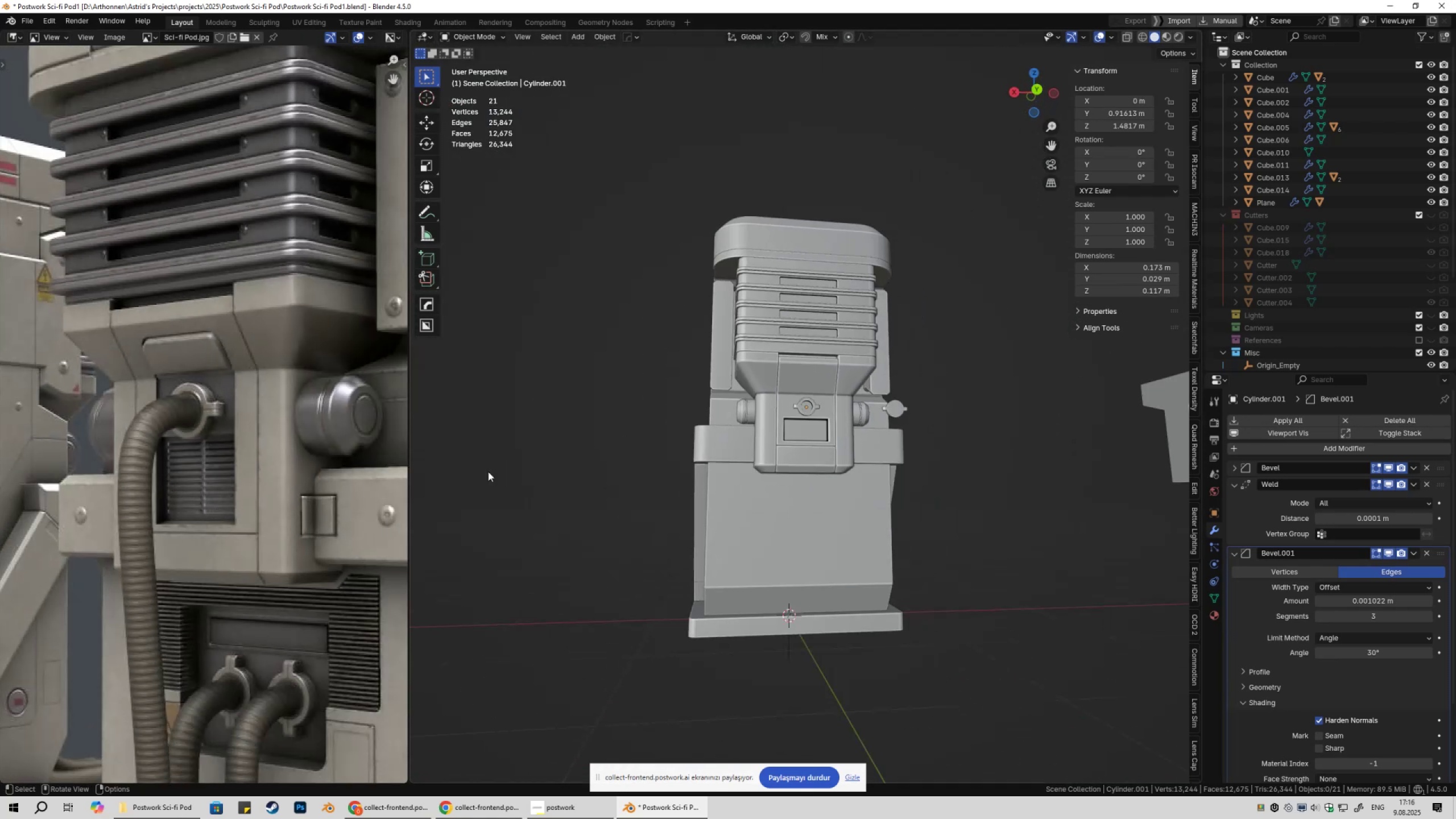 
scroll: coordinate [760, 430], scroll_direction: up, amount: 15.0
 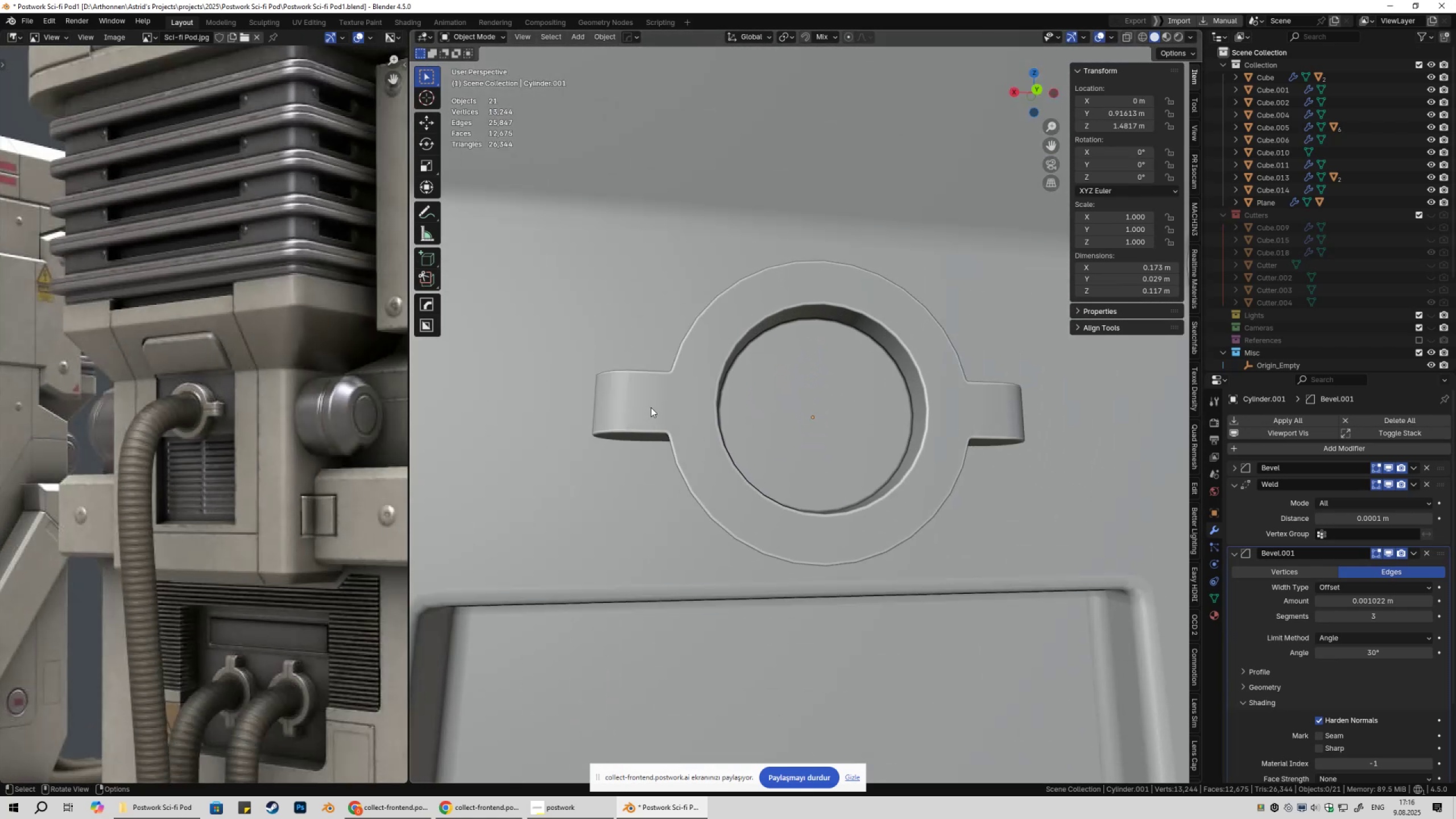 
left_click([651, 407])
 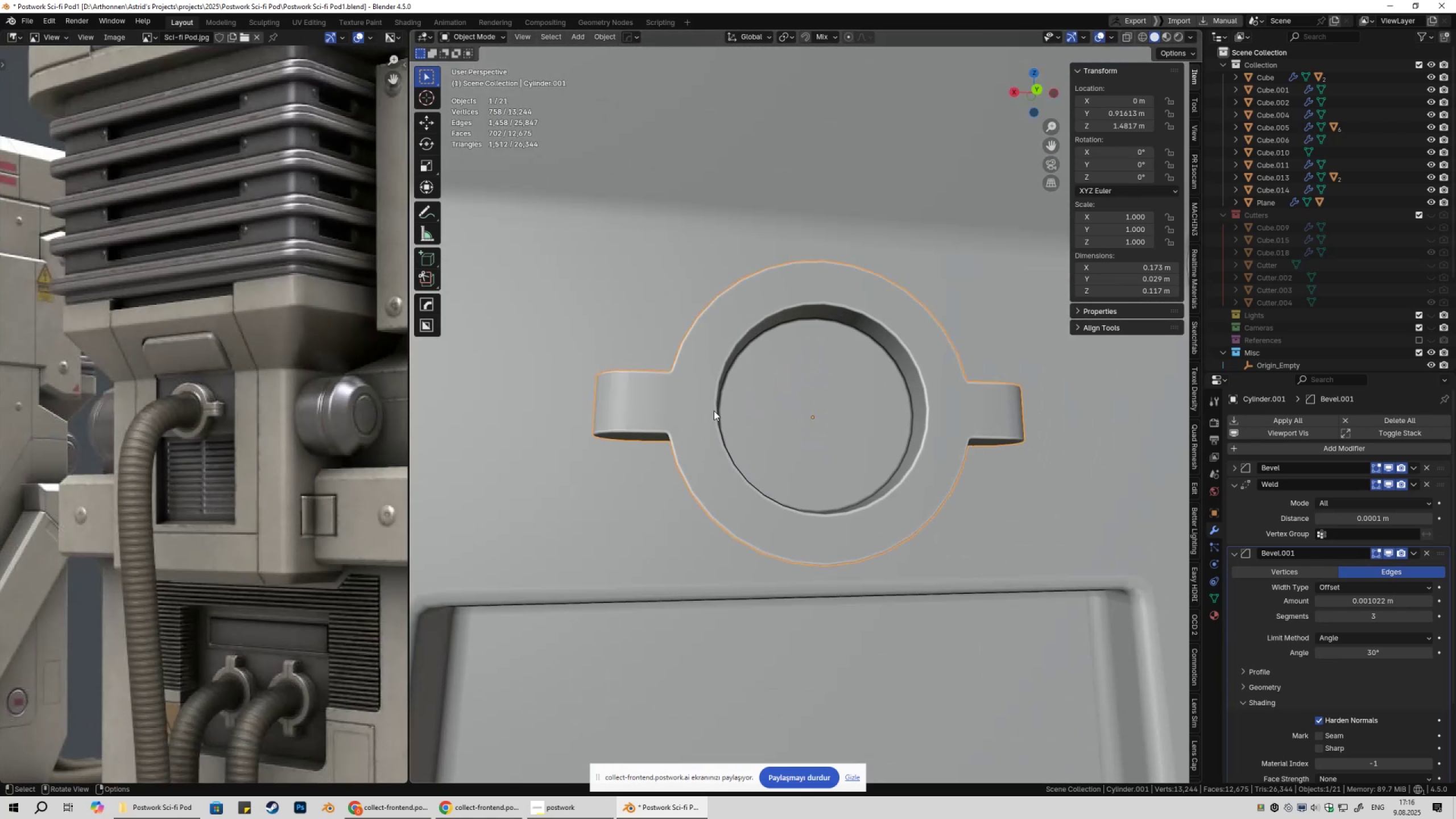 
key(Tab)
 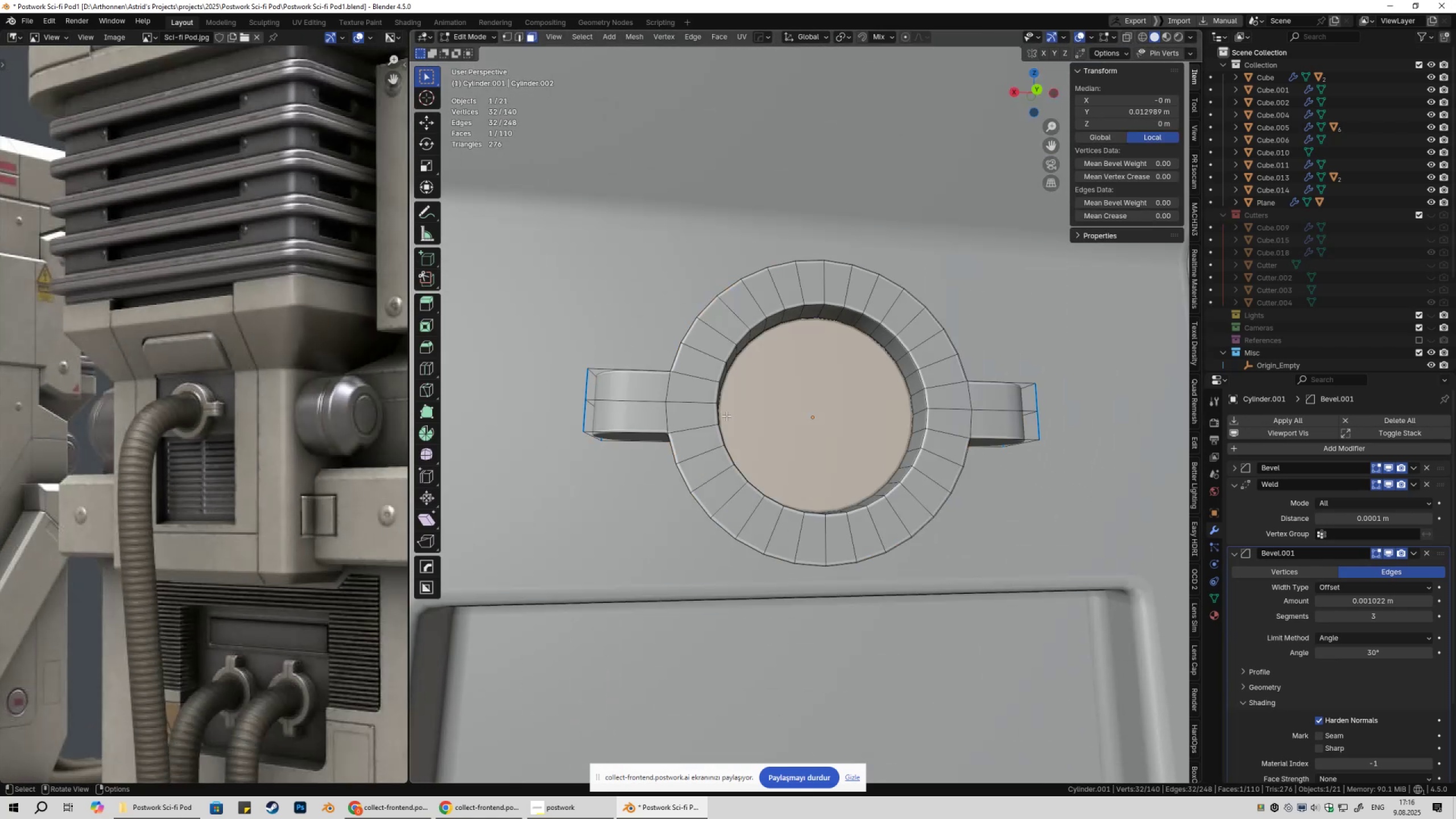 
key(Tab)
 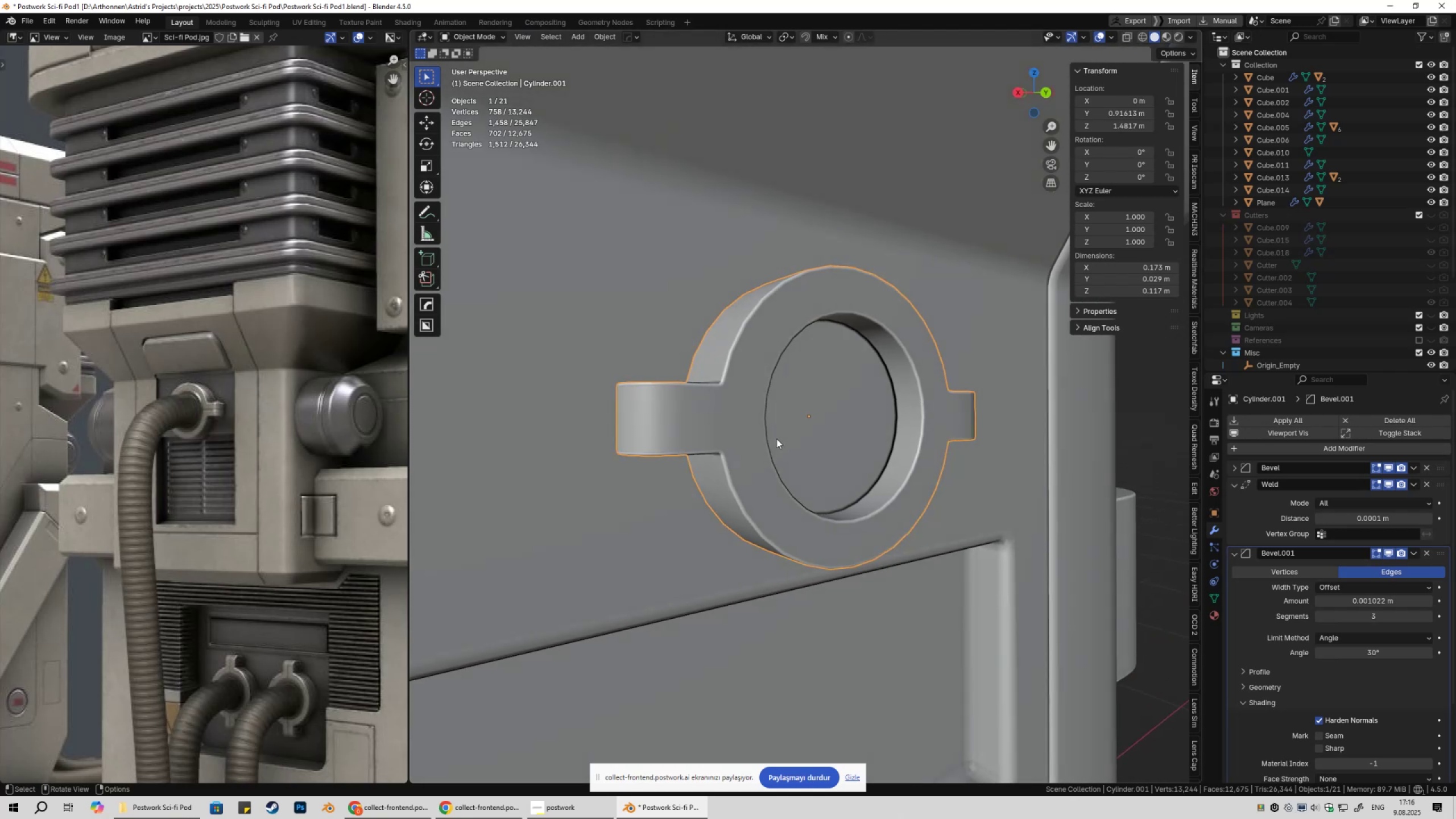 
key(Numpad1)
 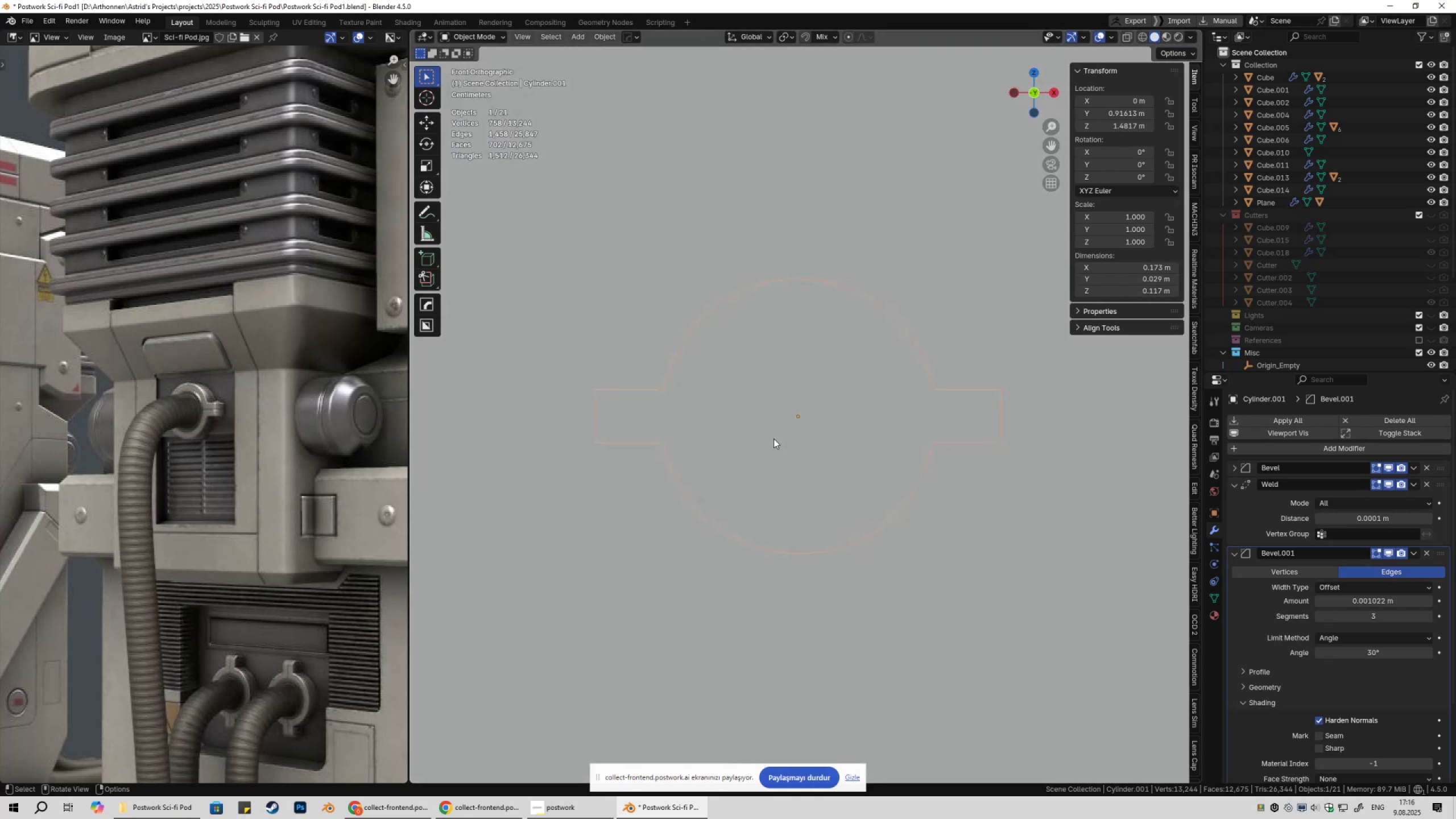 
key(Numpad9)
 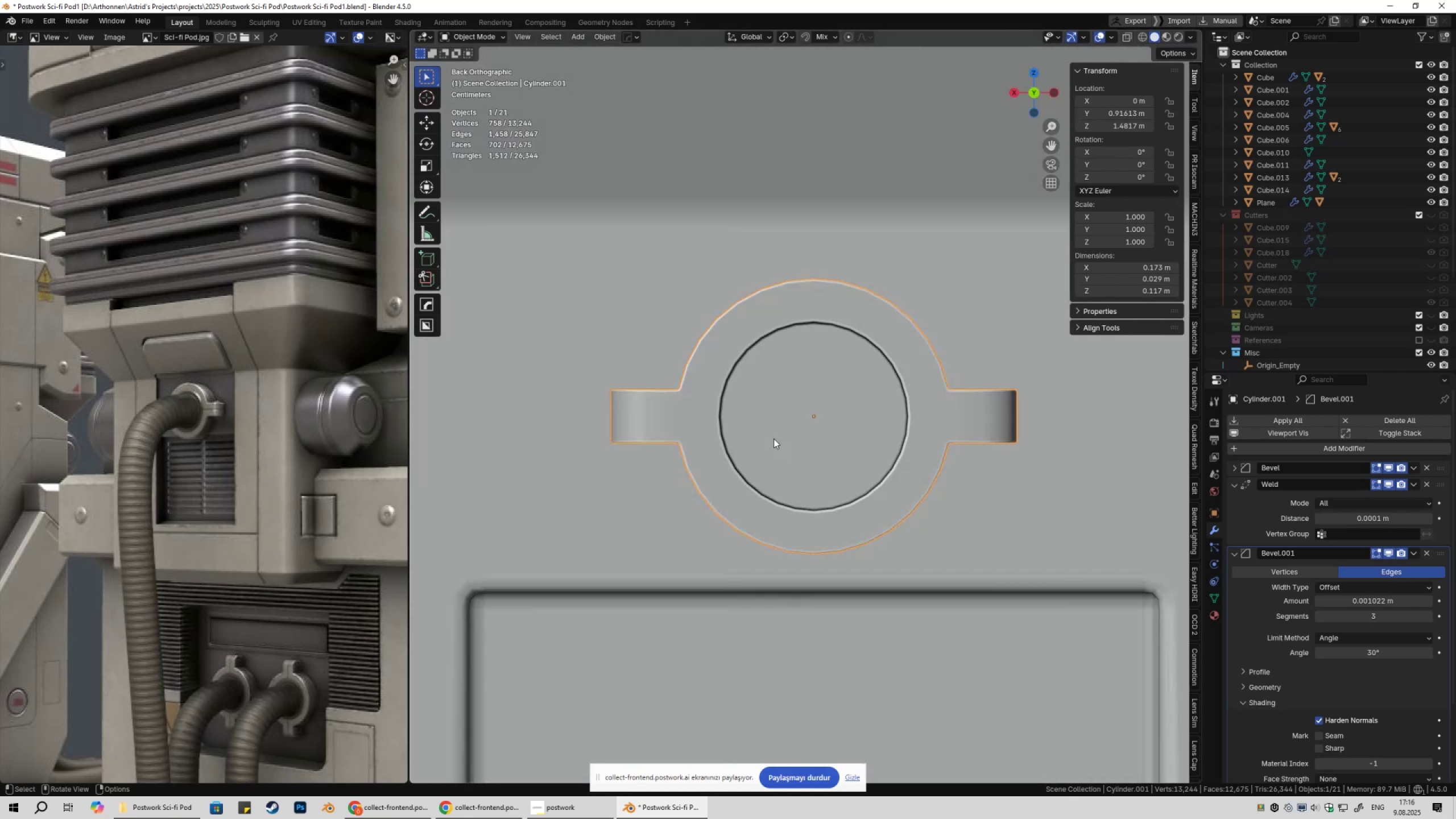 
hold_key(key=ShiftLeft, duration=0.42)
 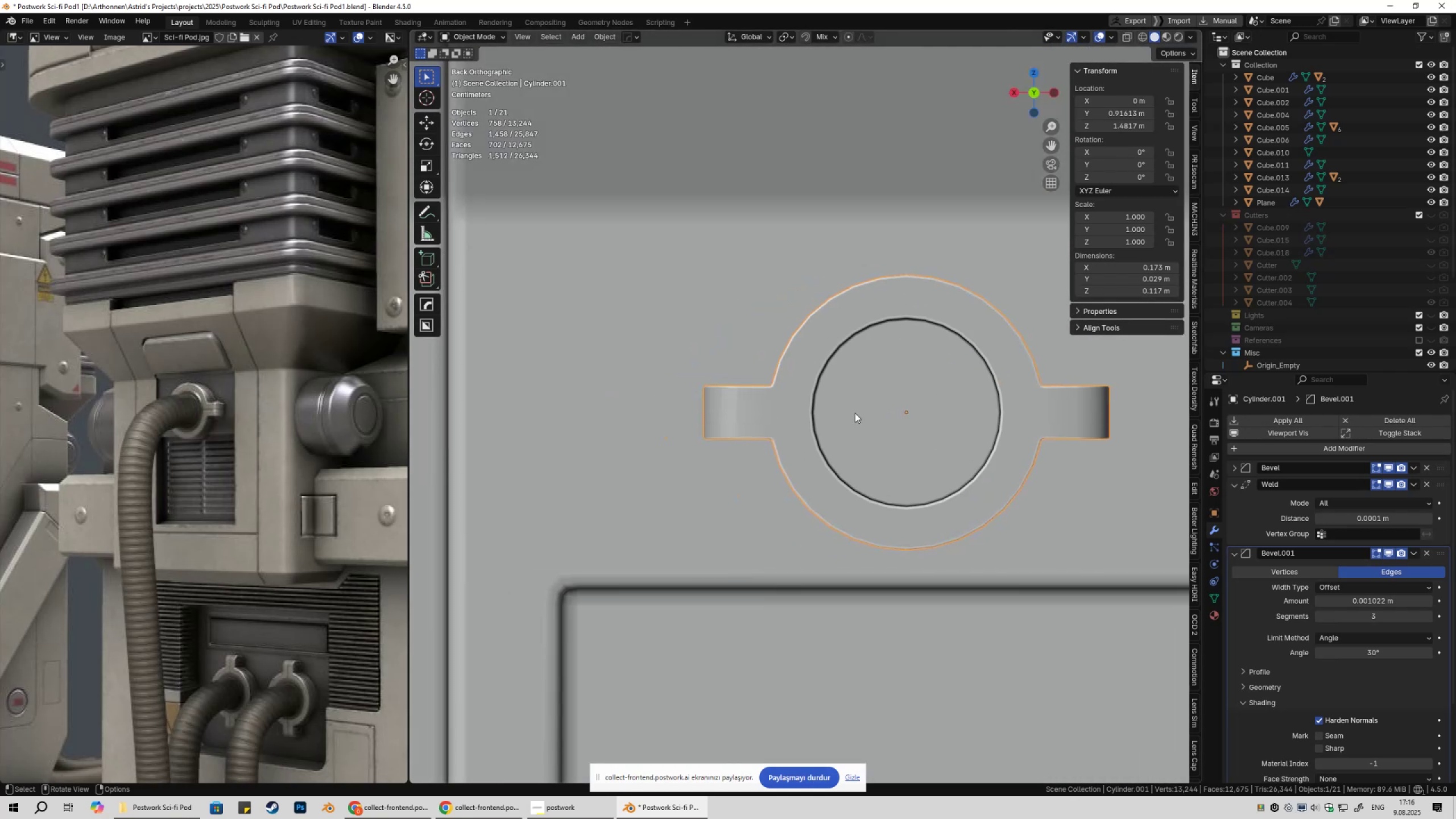 
hold_key(key=ShiftLeft, duration=0.33)
 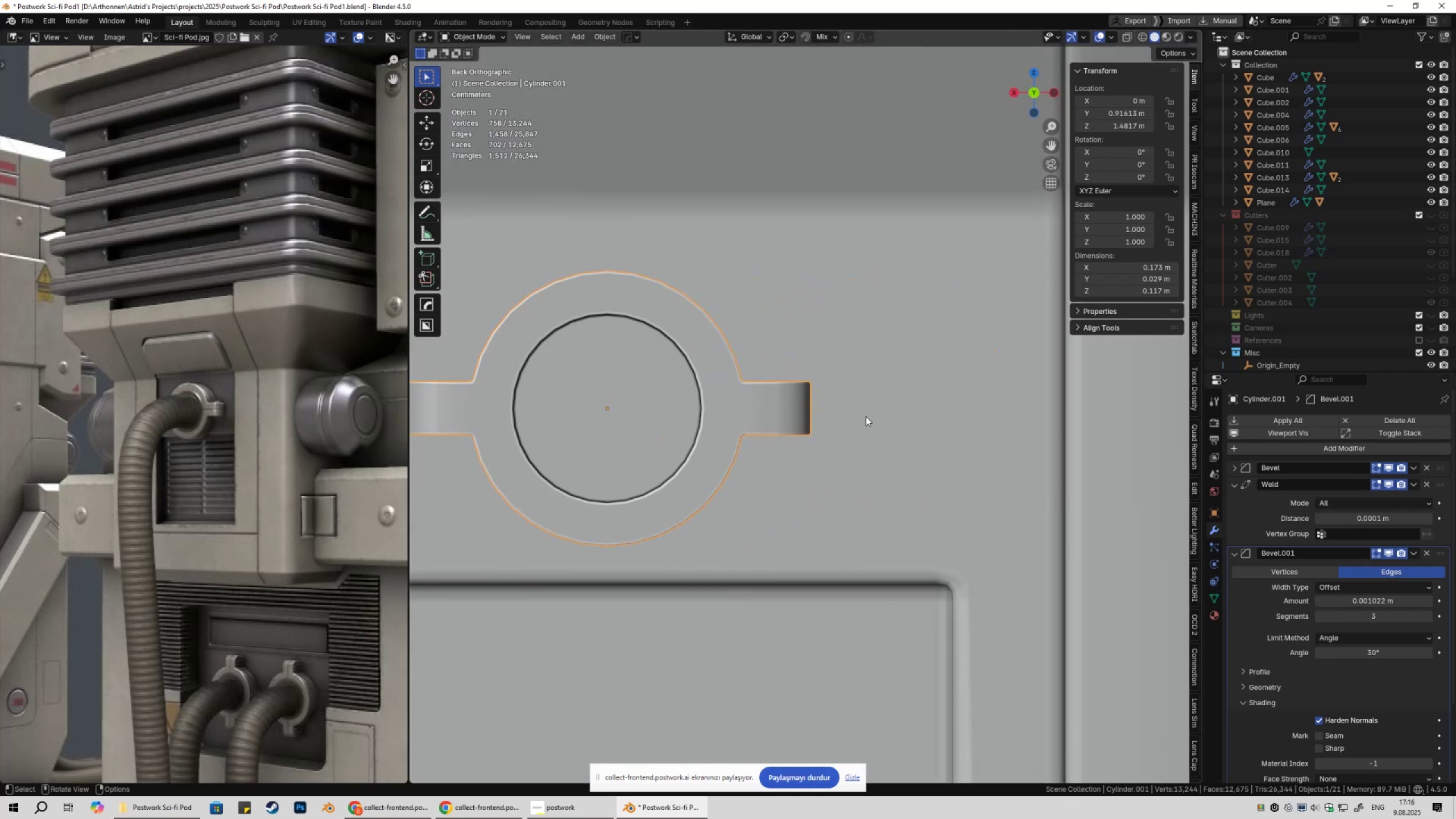 
key(Alt+W)
 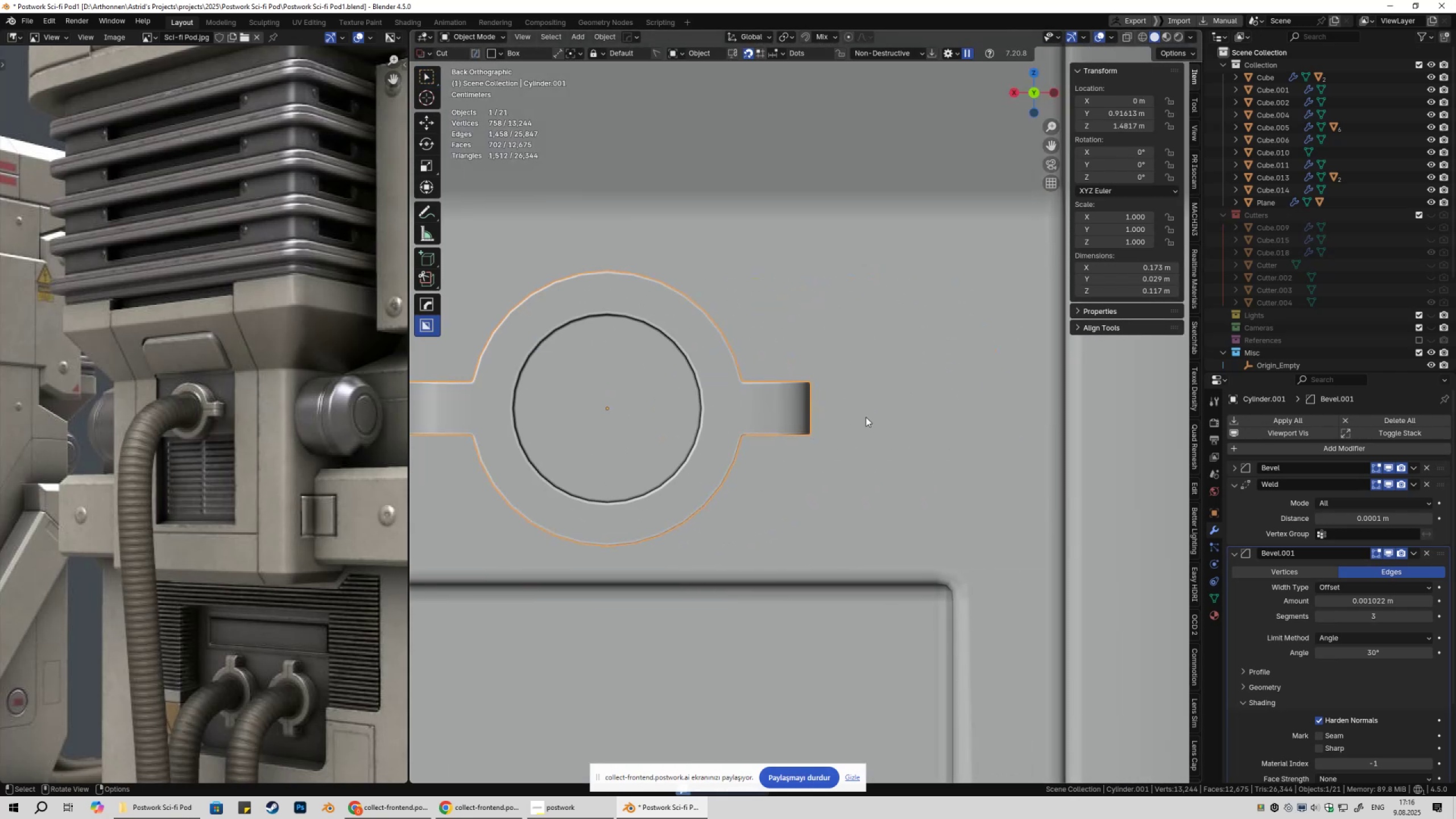 
hold_key(key=D, duration=0.81)
 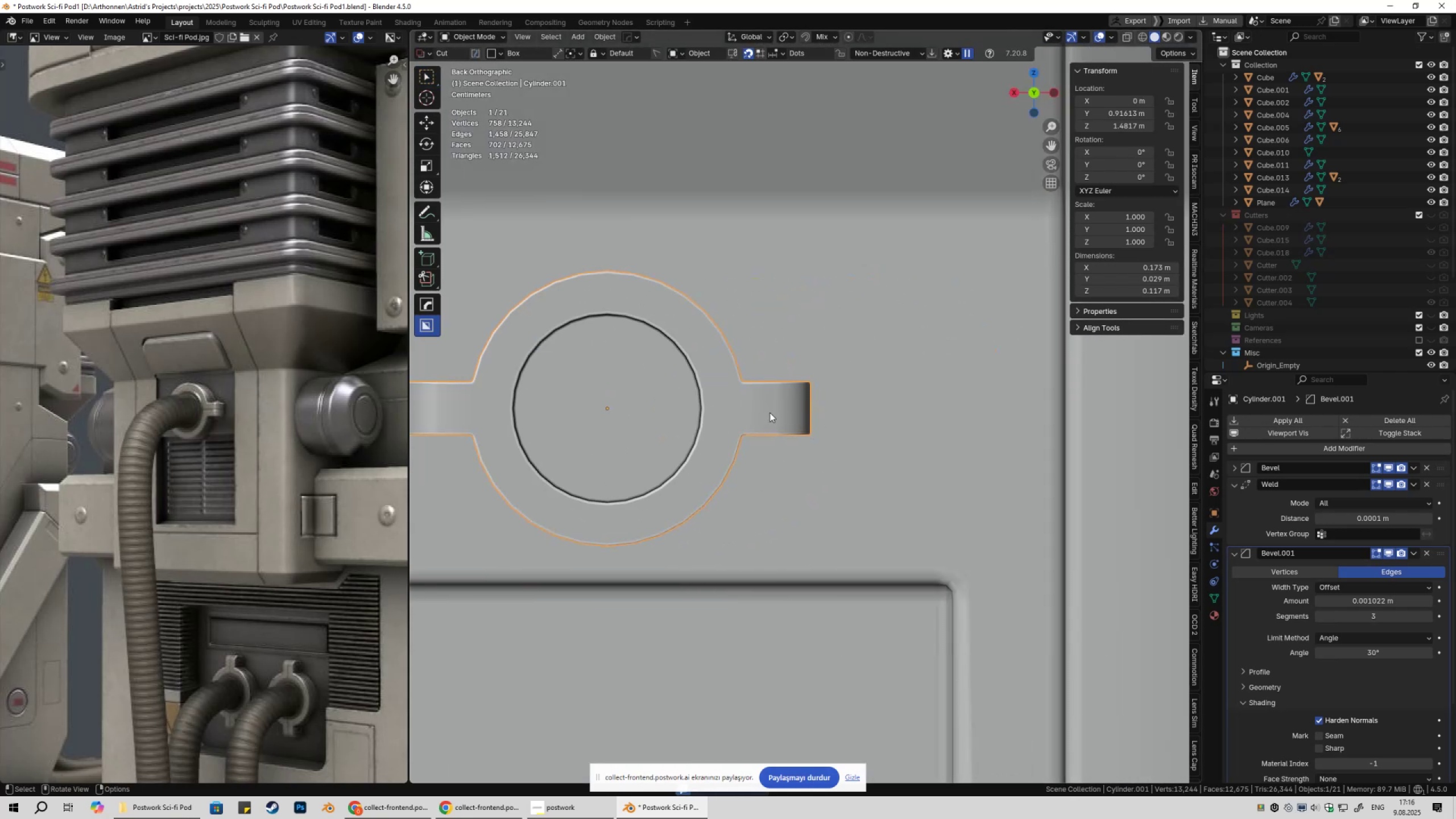 
scroll: coordinate [757, 412], scroll_direction: up, amount: 3.0
 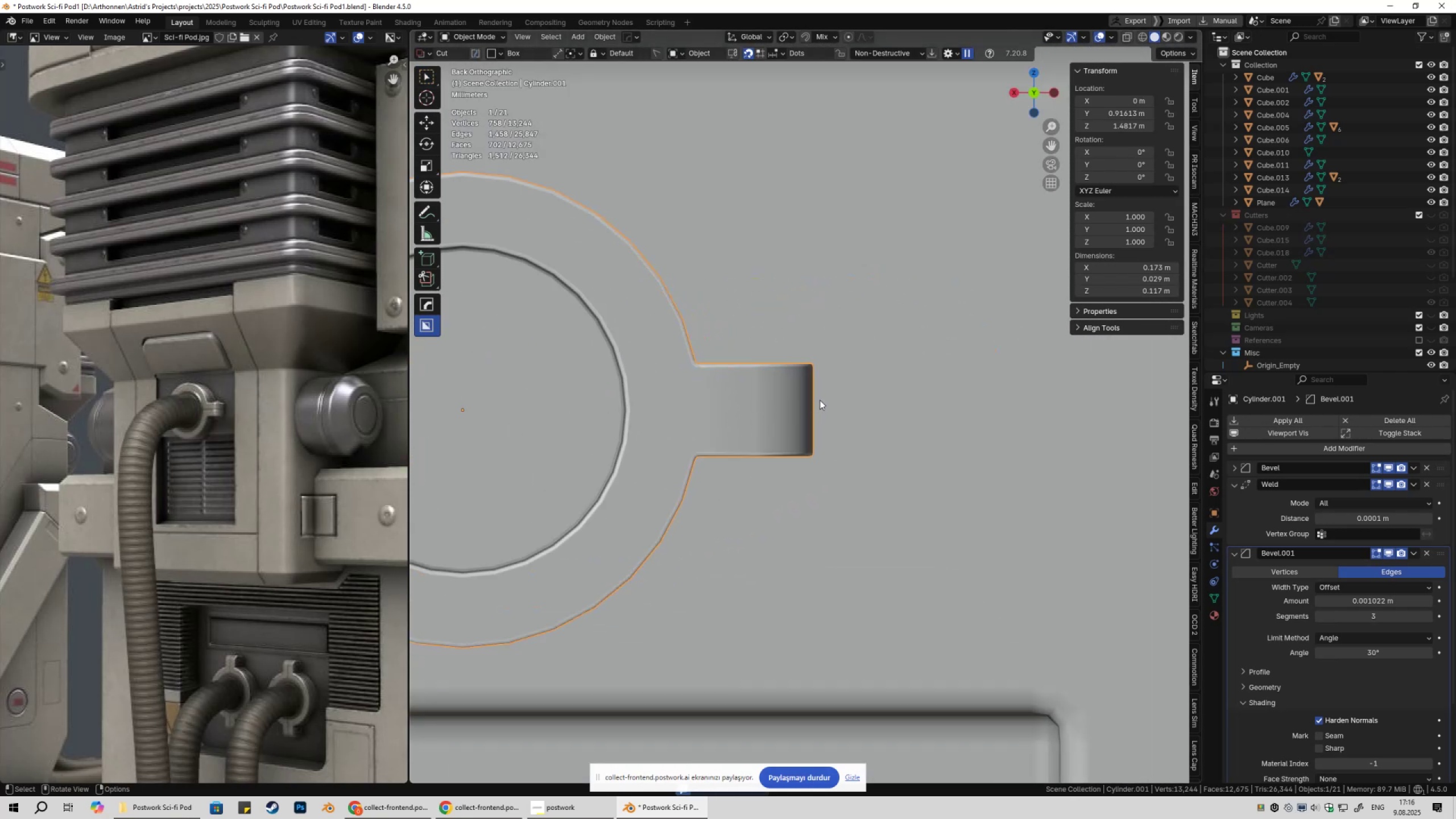 
left_click_drag(start_coordinate=[818, 403], to_coordinate=[709, 405])
 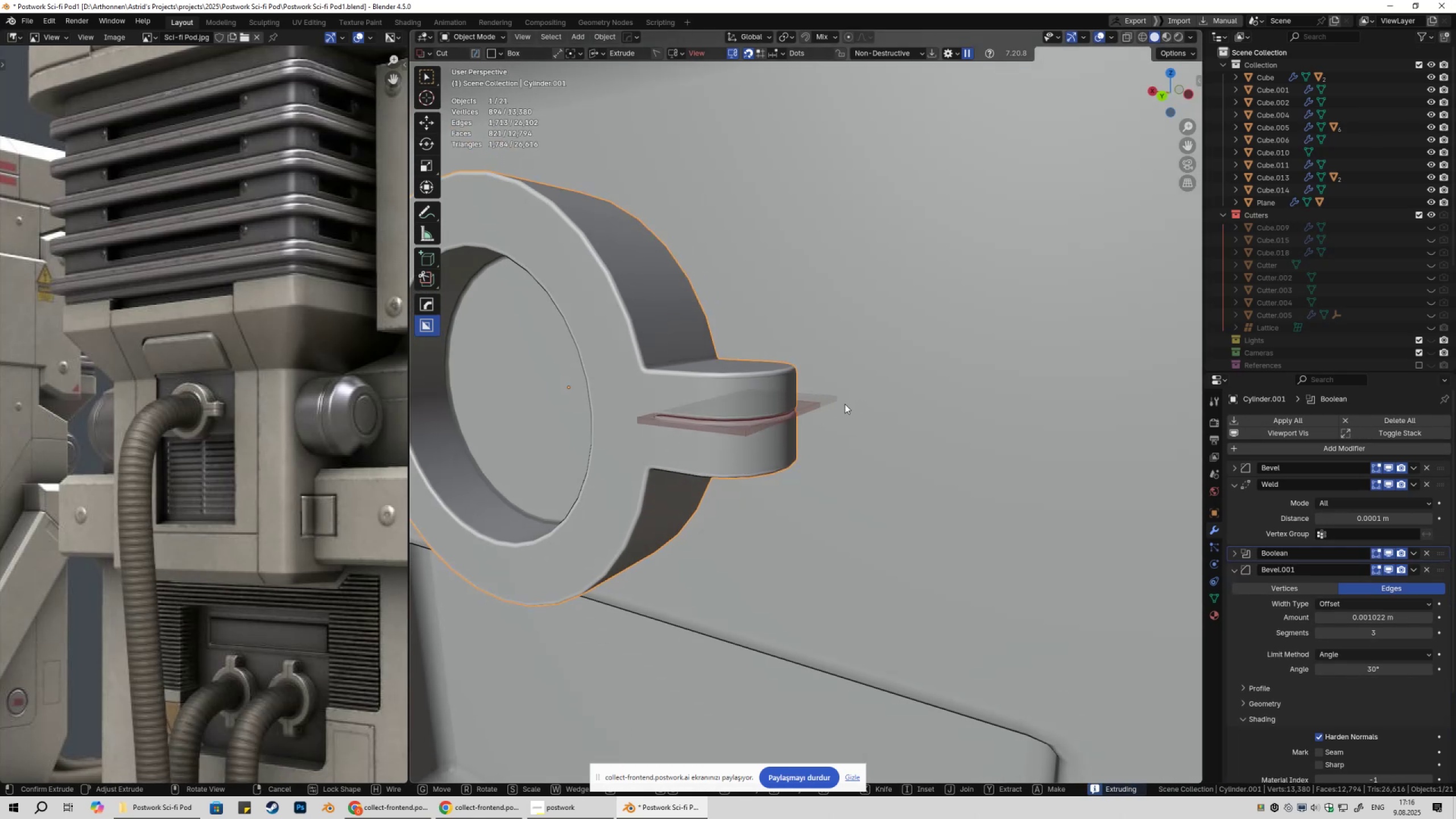 
key(X)
 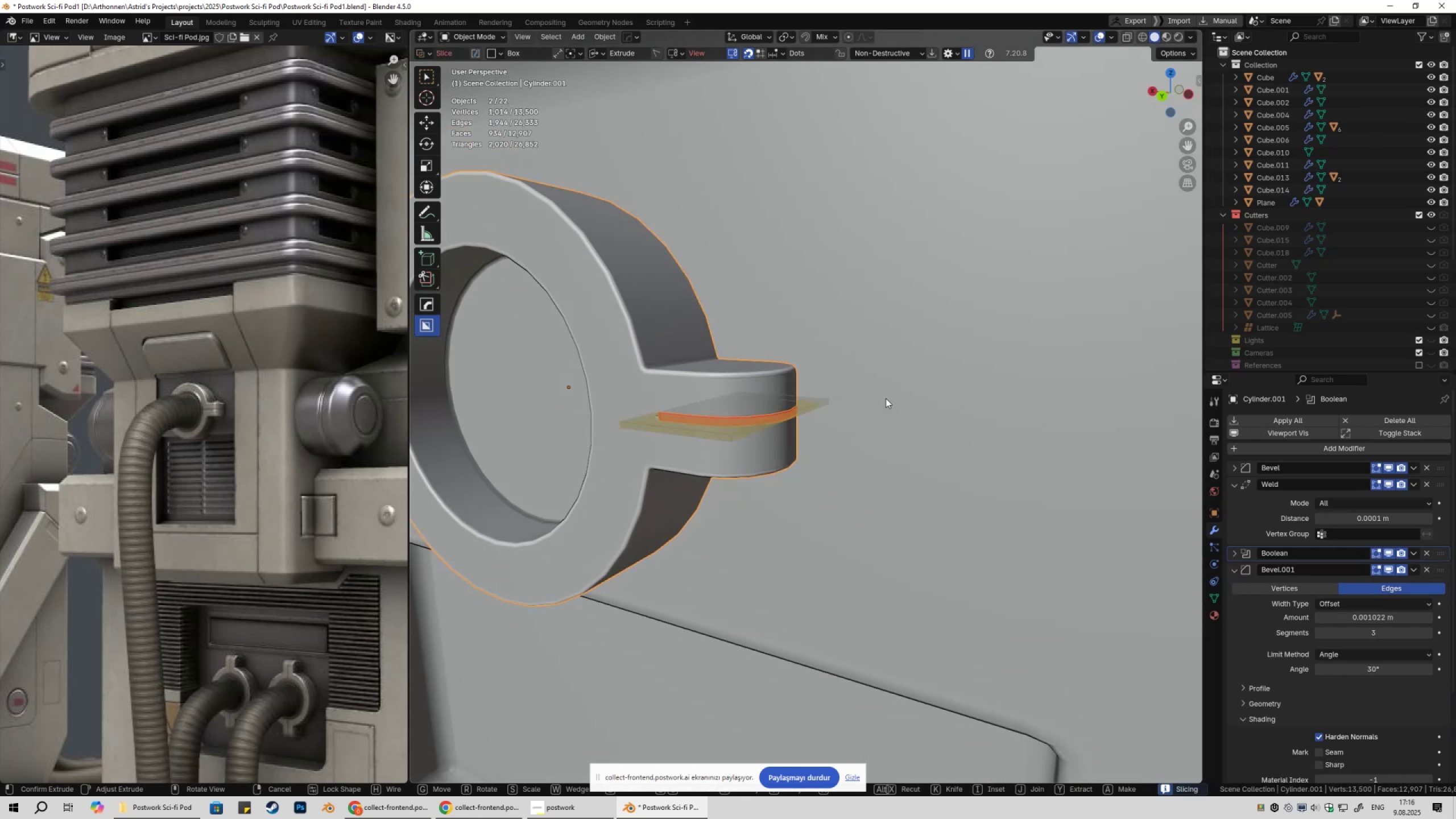 
left_click([886, 398])
 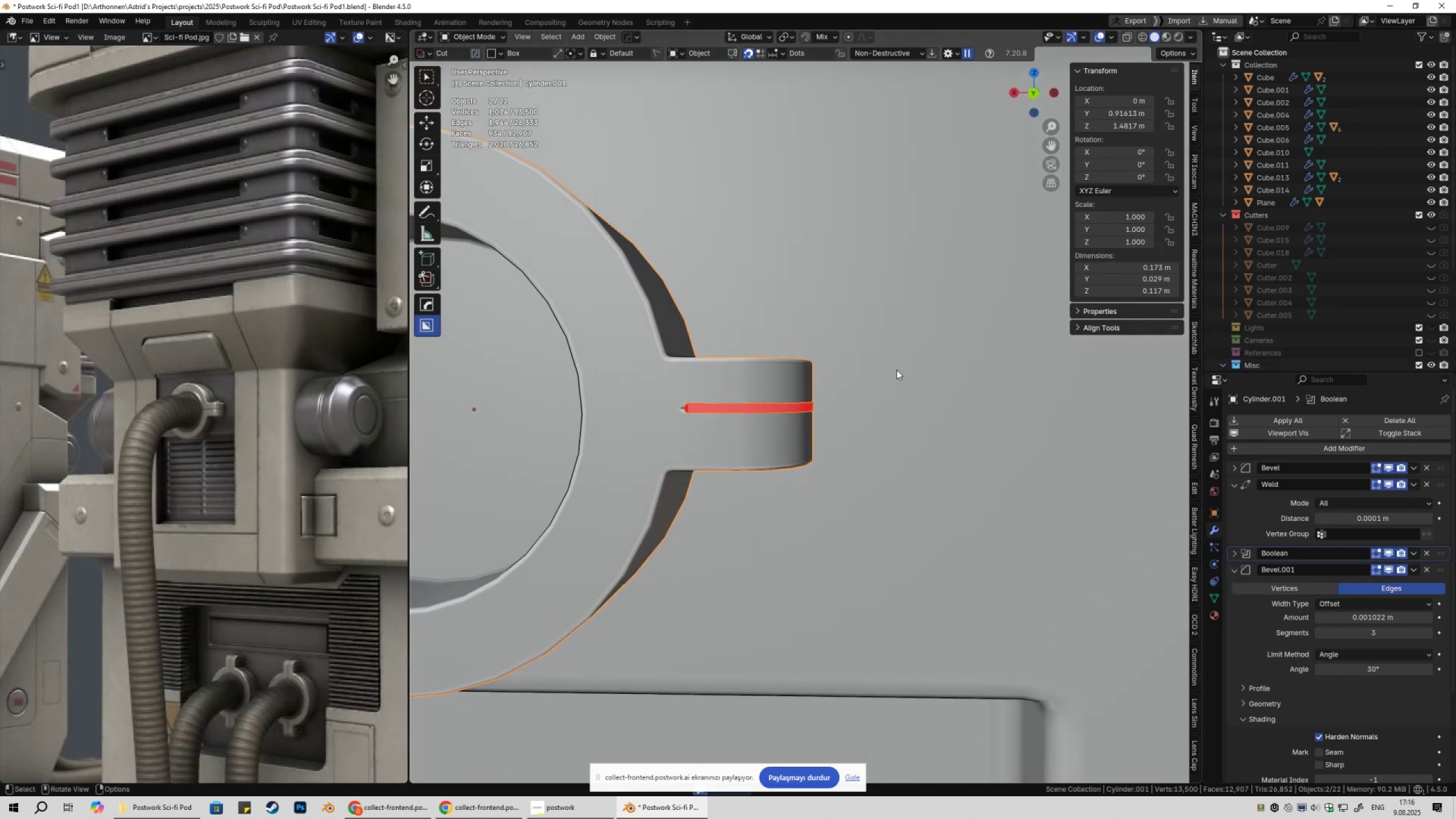 
key(Space)
 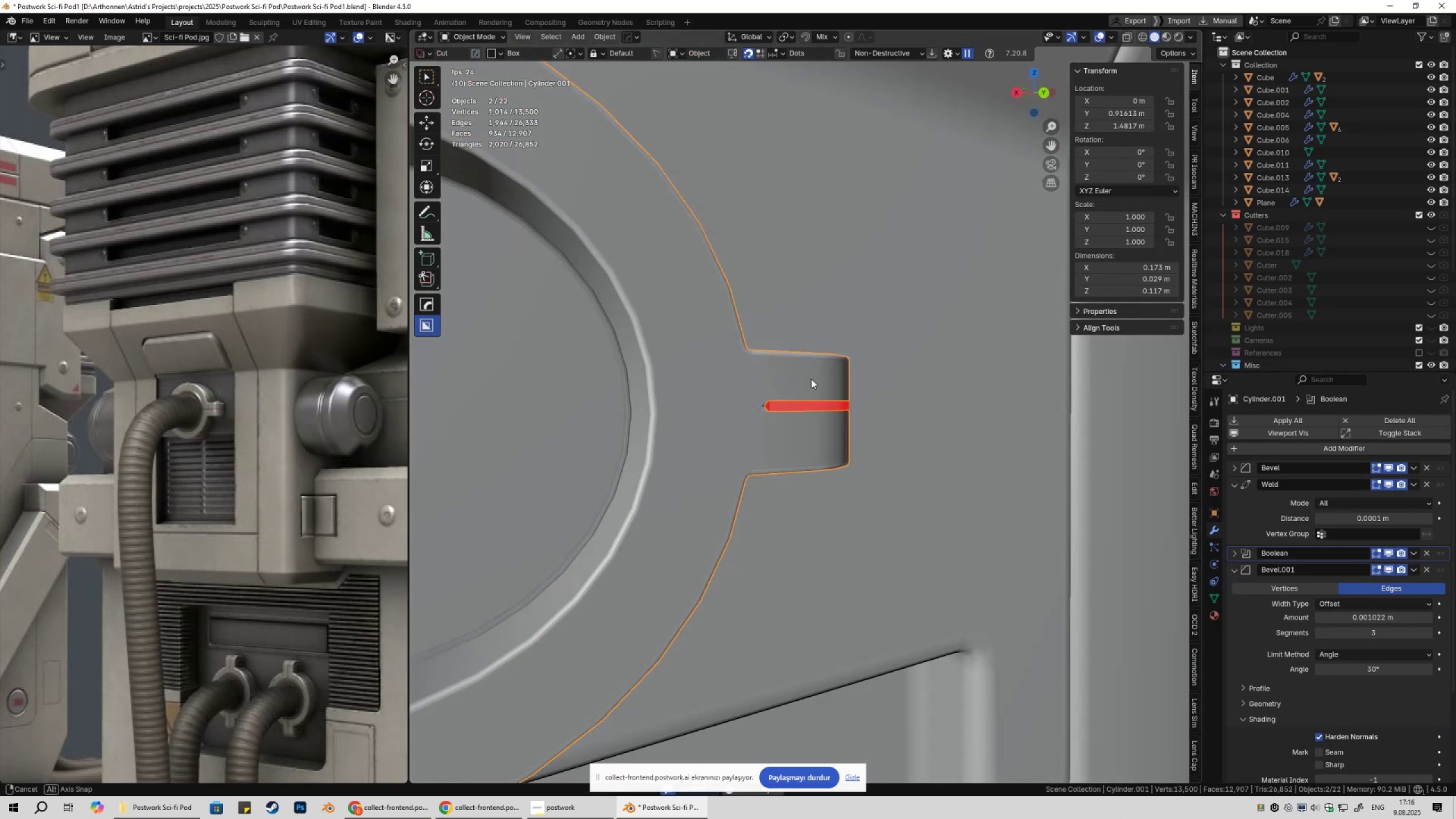 
left_click([811, 379])
 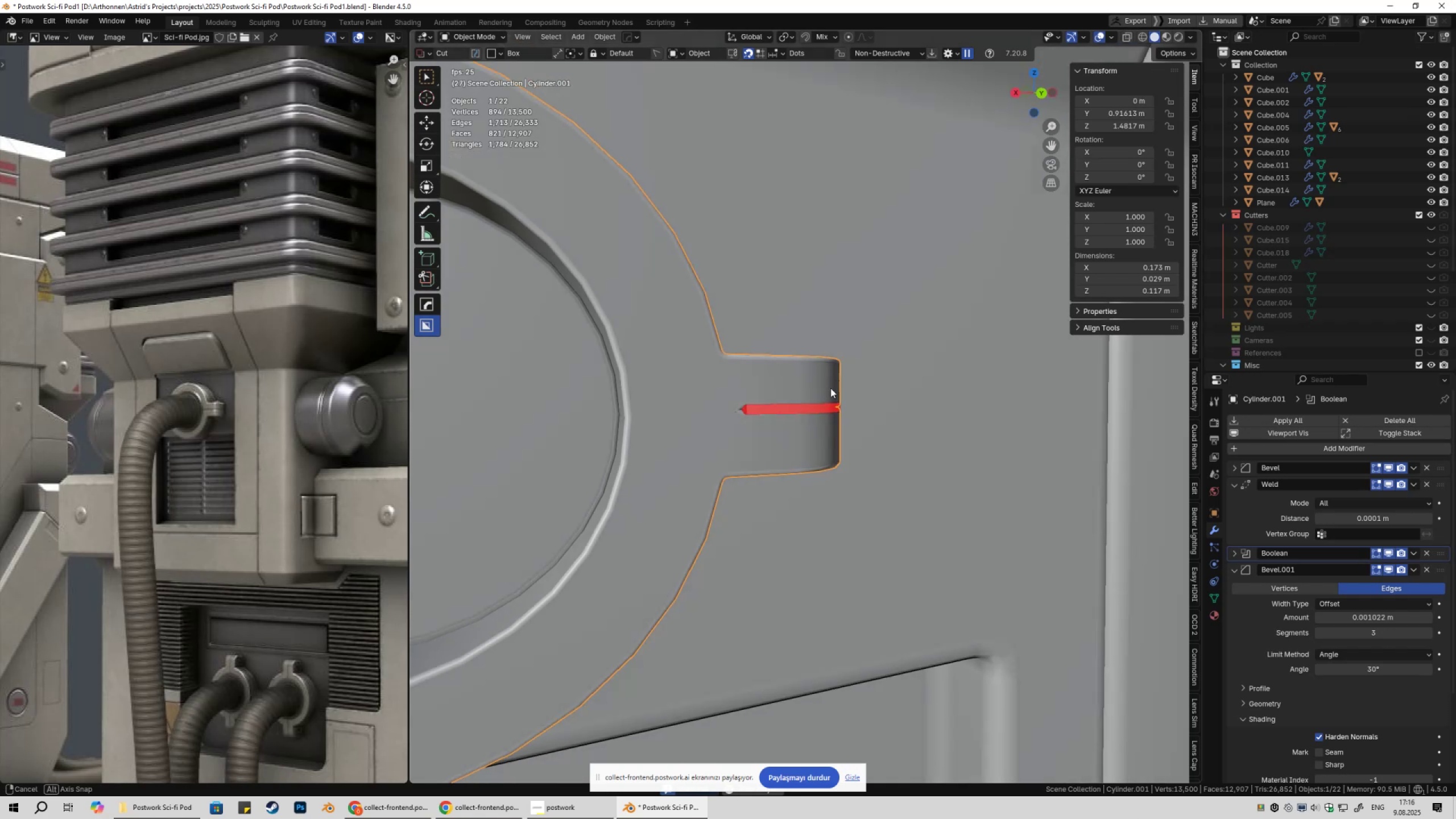 
scroll: coordinate [809, 404], scroll_direction: up, amount: 3.0
 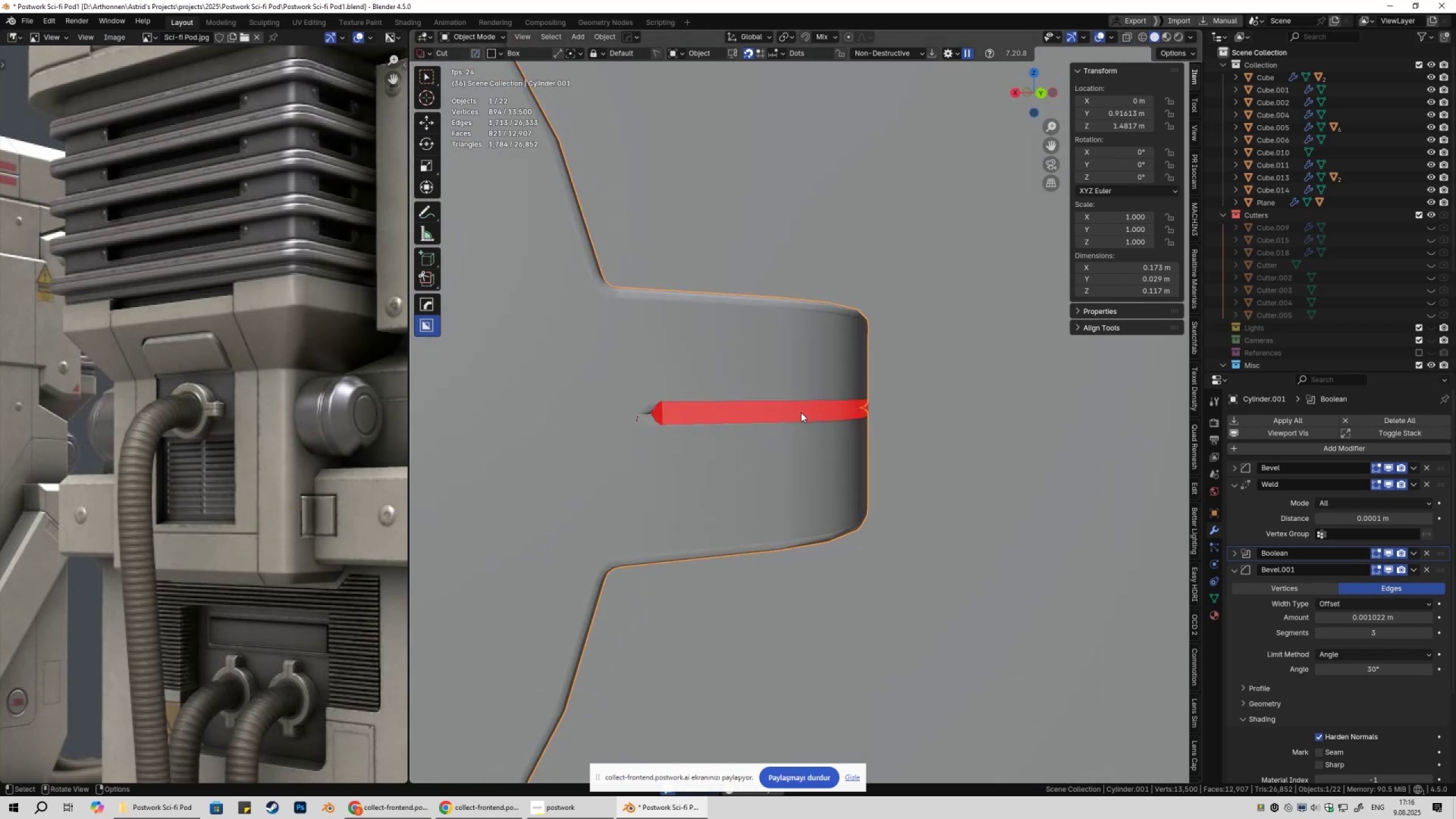 
key(Tab)
 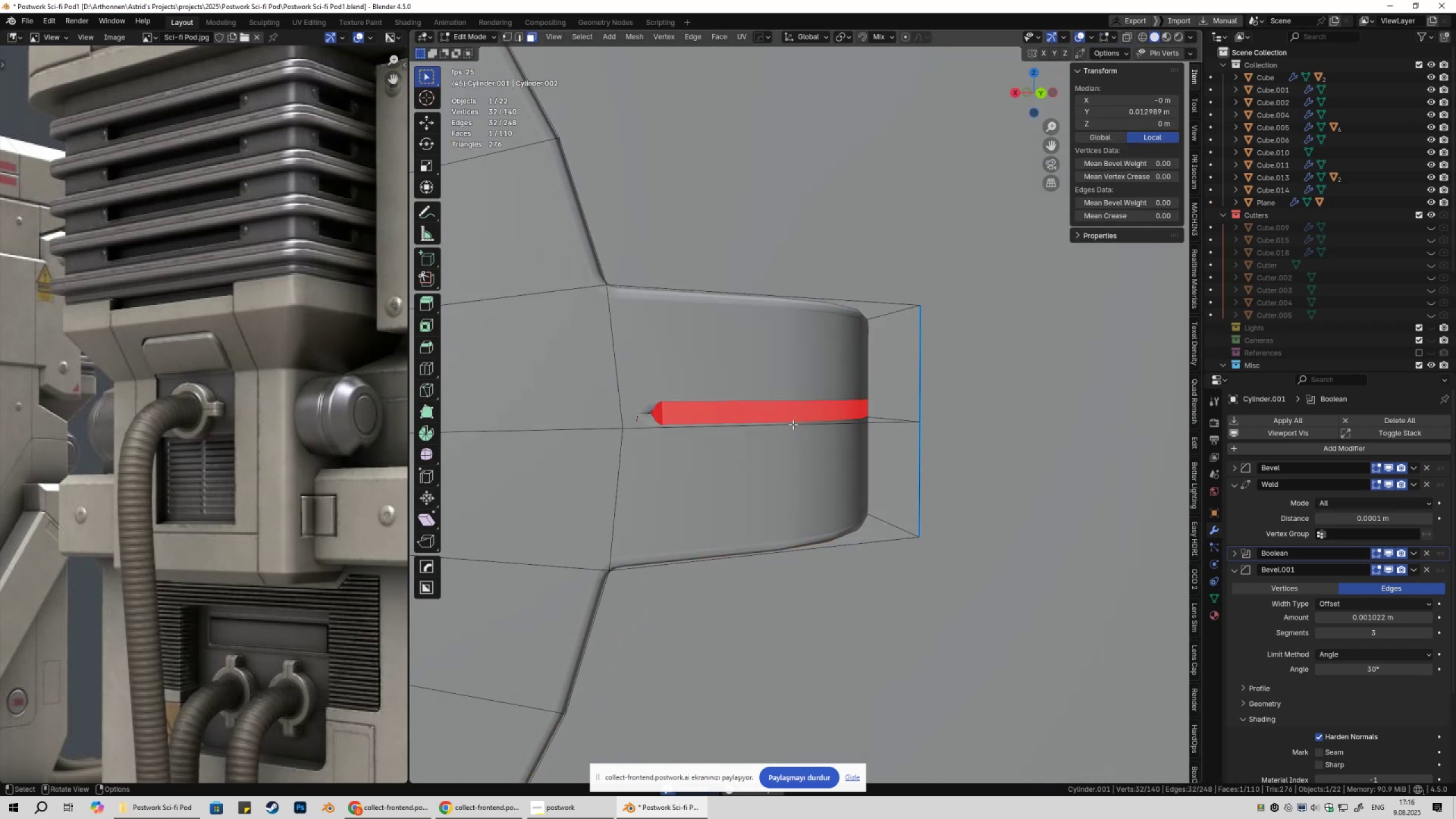 
key(Tab)
 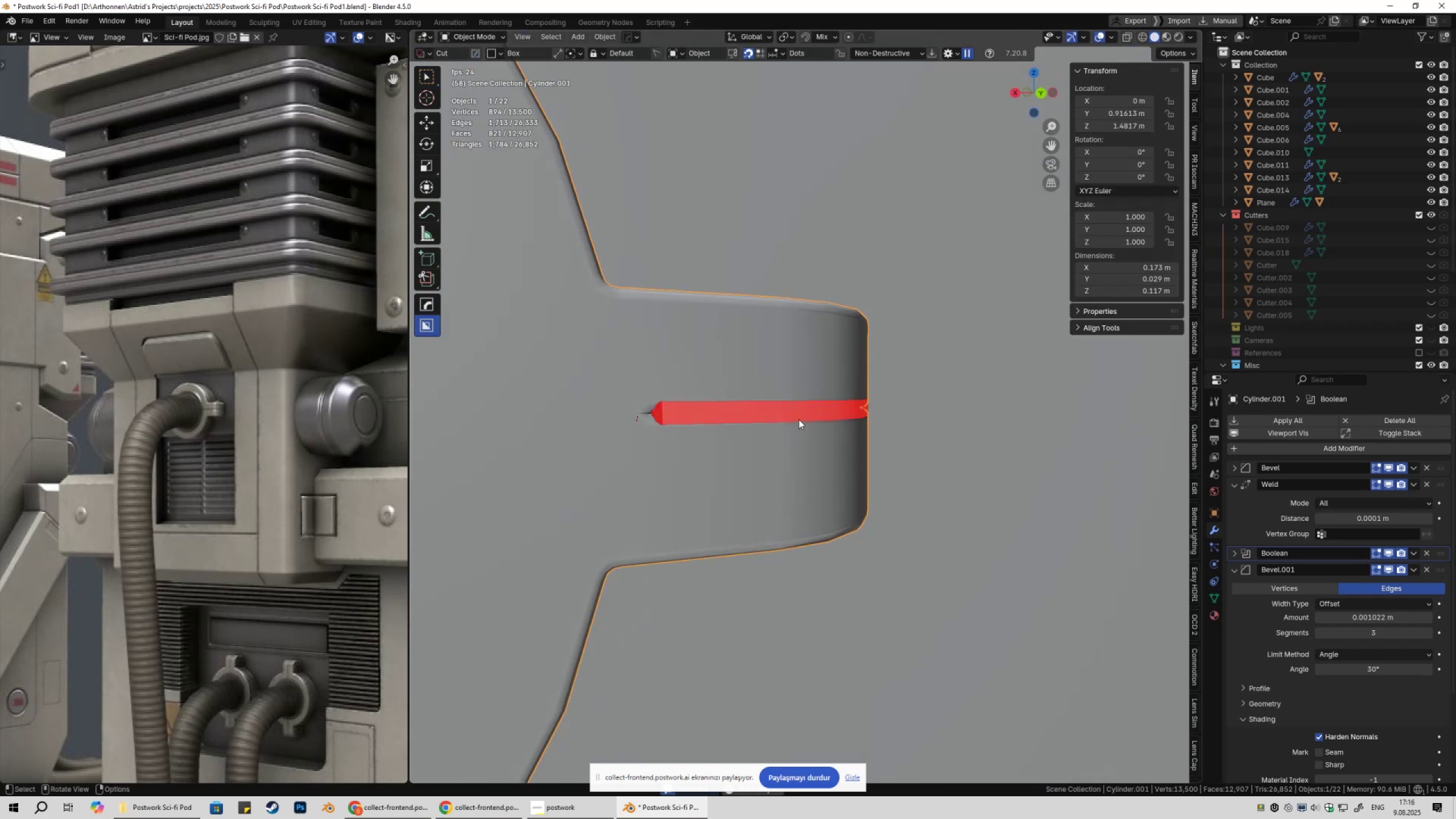 
key(Q)
 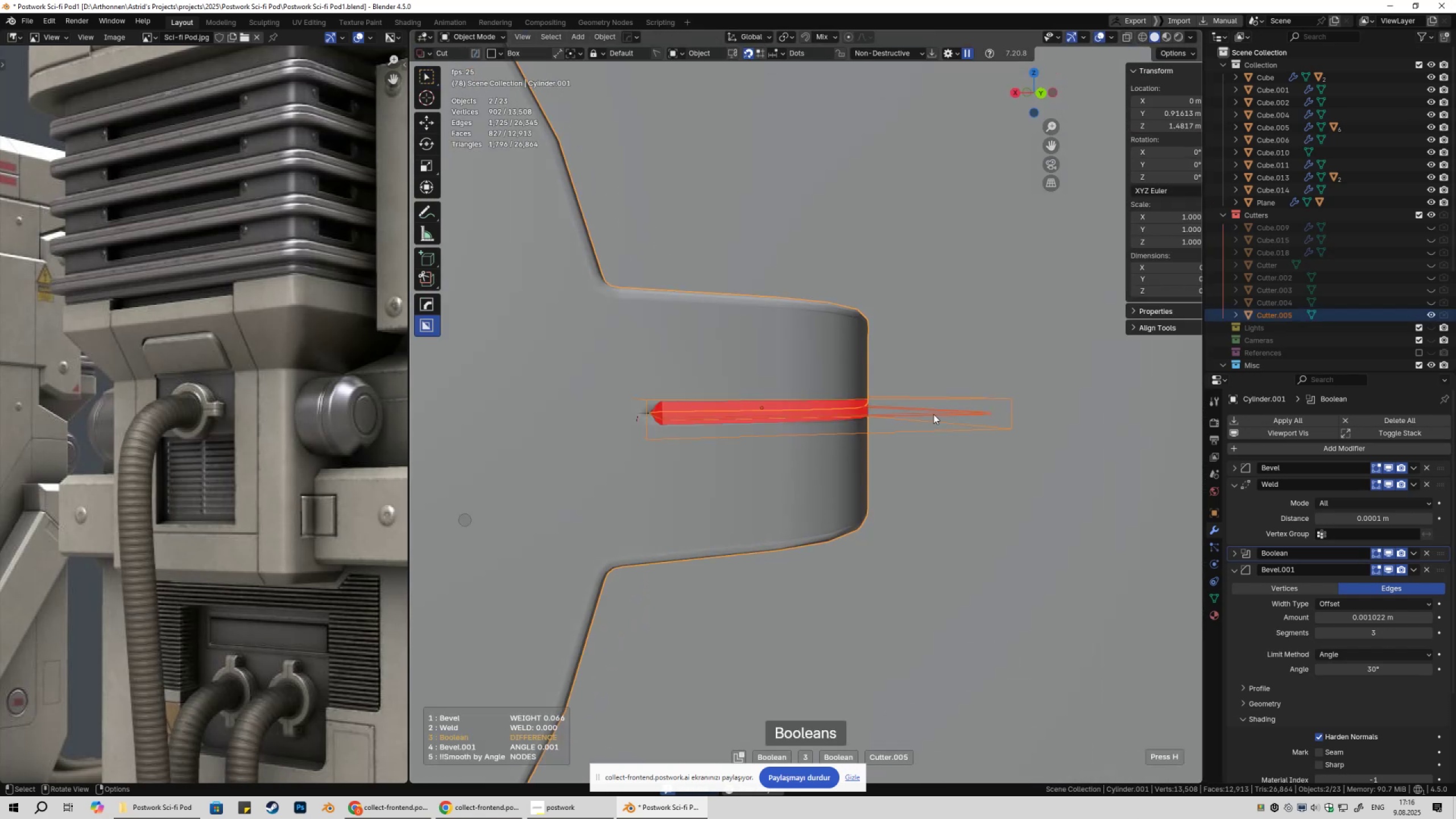 
double_click([933, 414])
 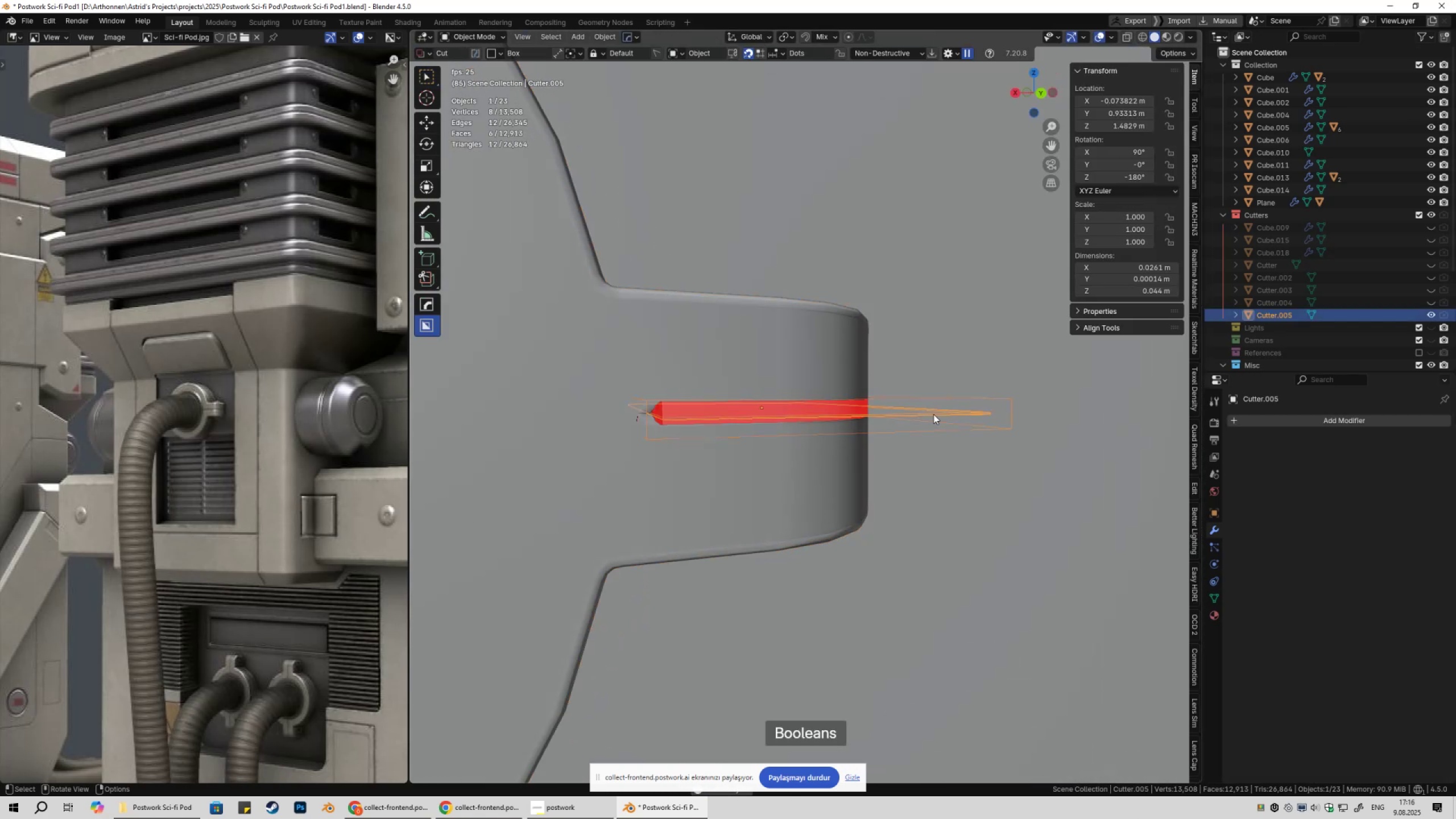 
type(gz)
key(Escape)
 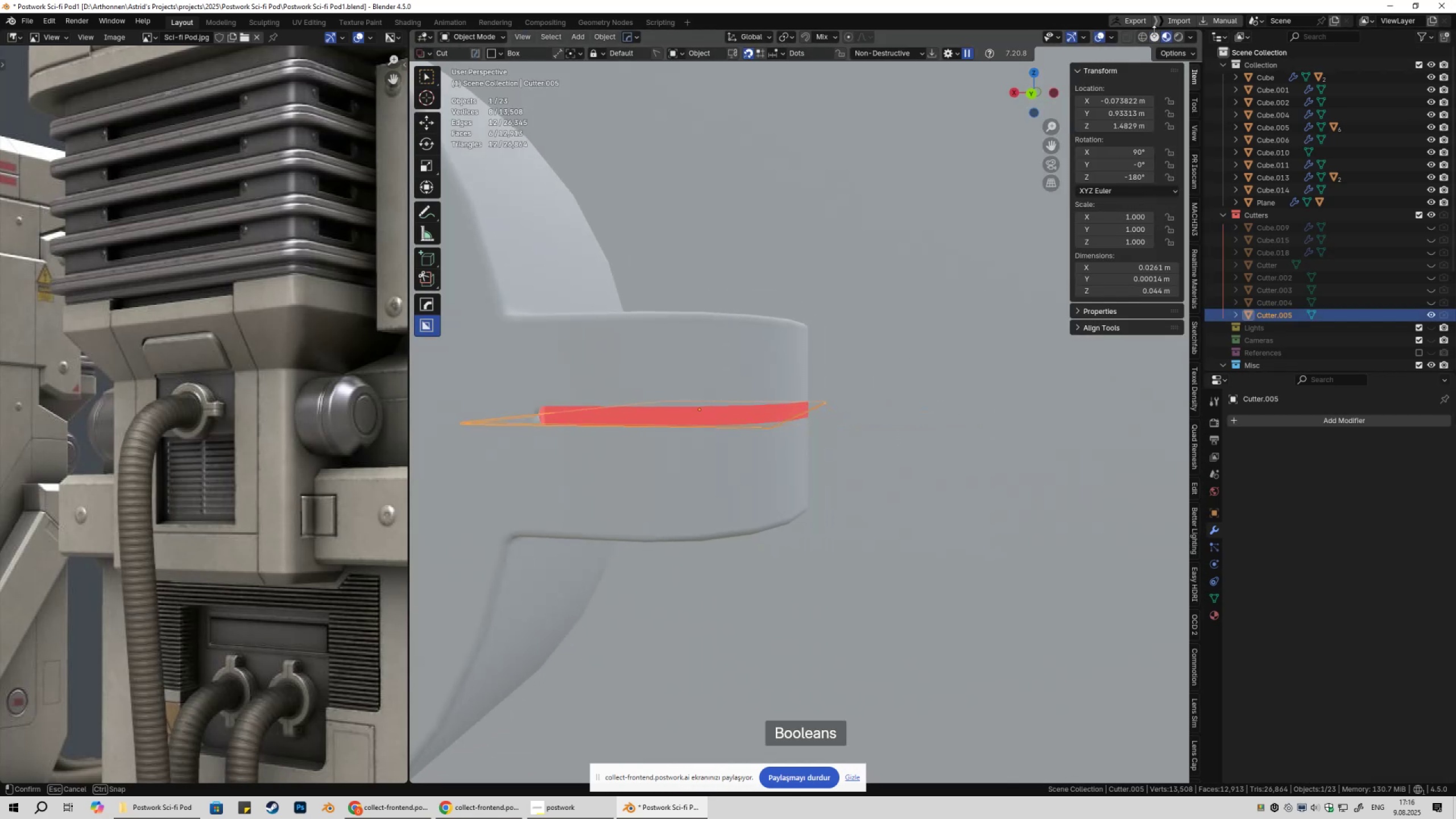 
double_click([1155, 35])
 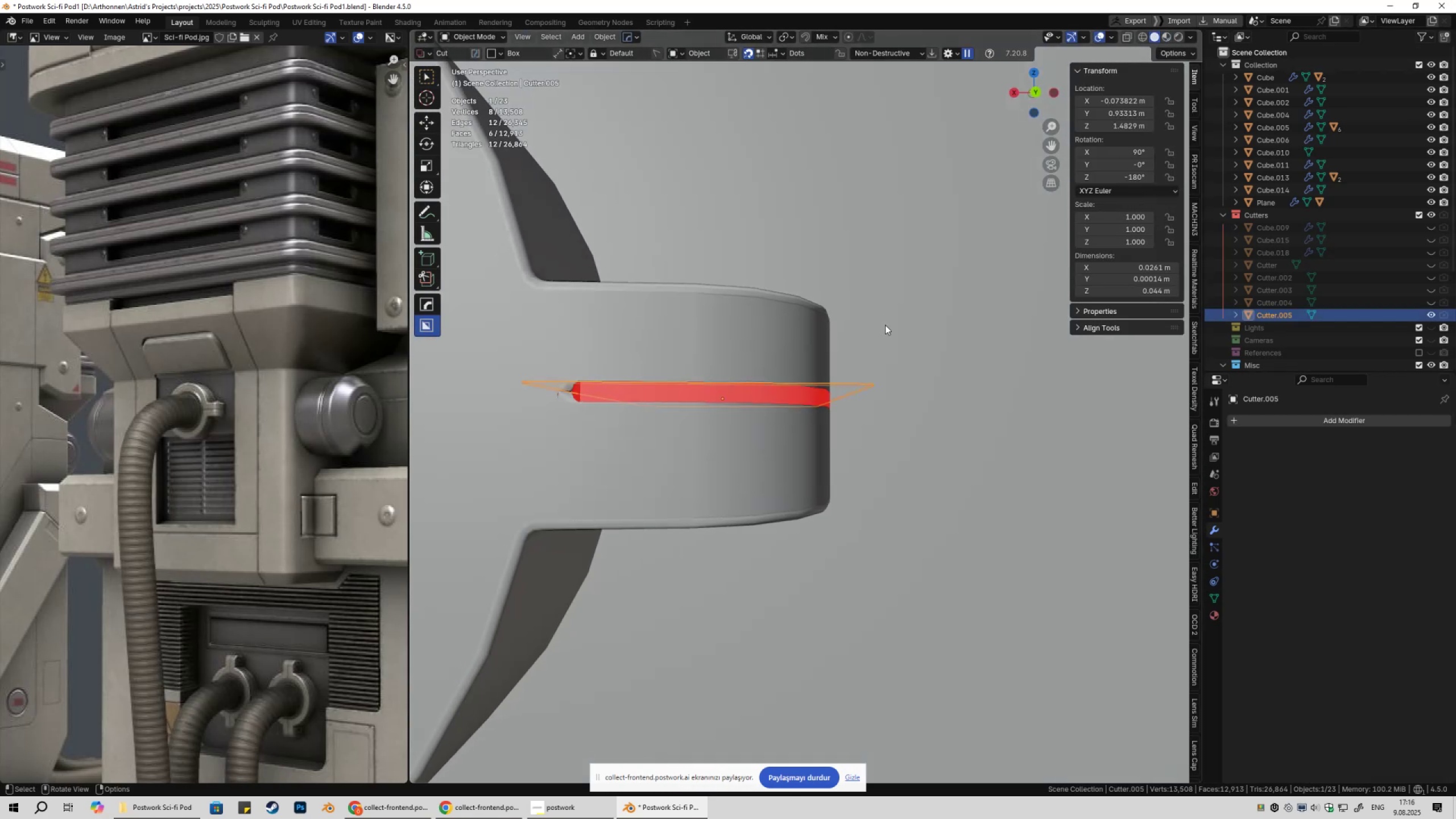 
type(gz)
key(Escape)
 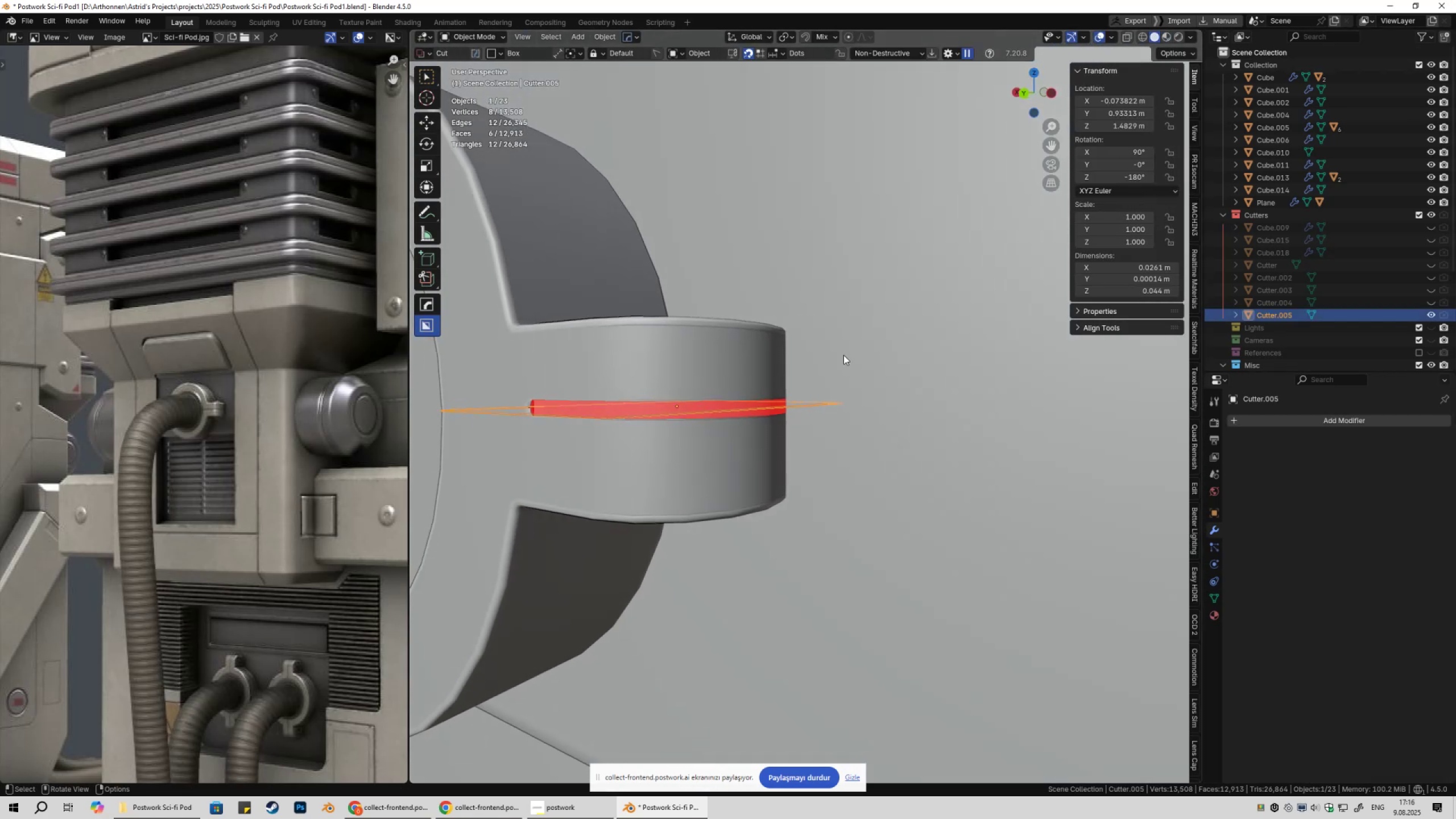 
key(Control+Z)
 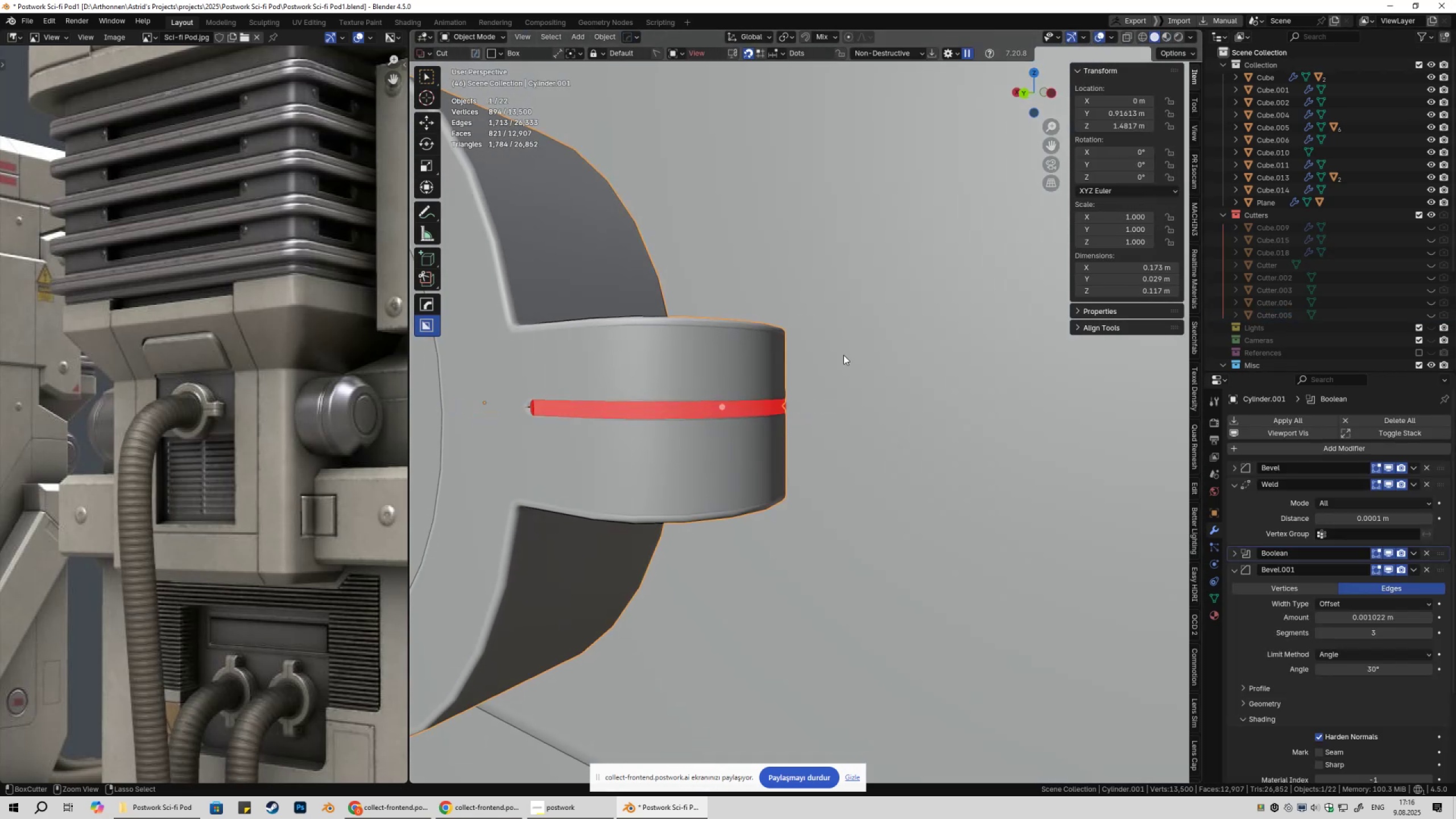 
key(Control+Z)
 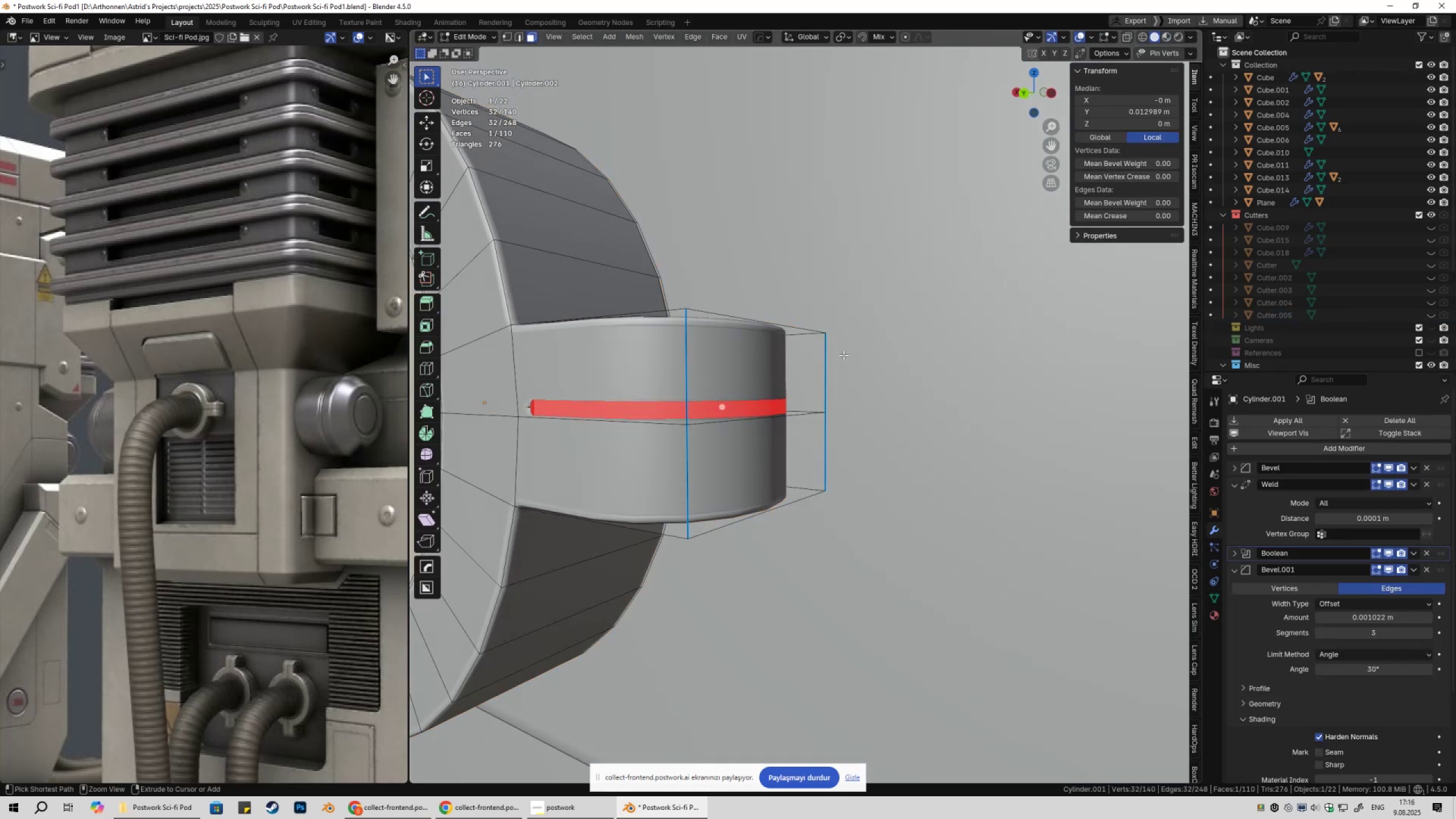 
key(Control+Z)
 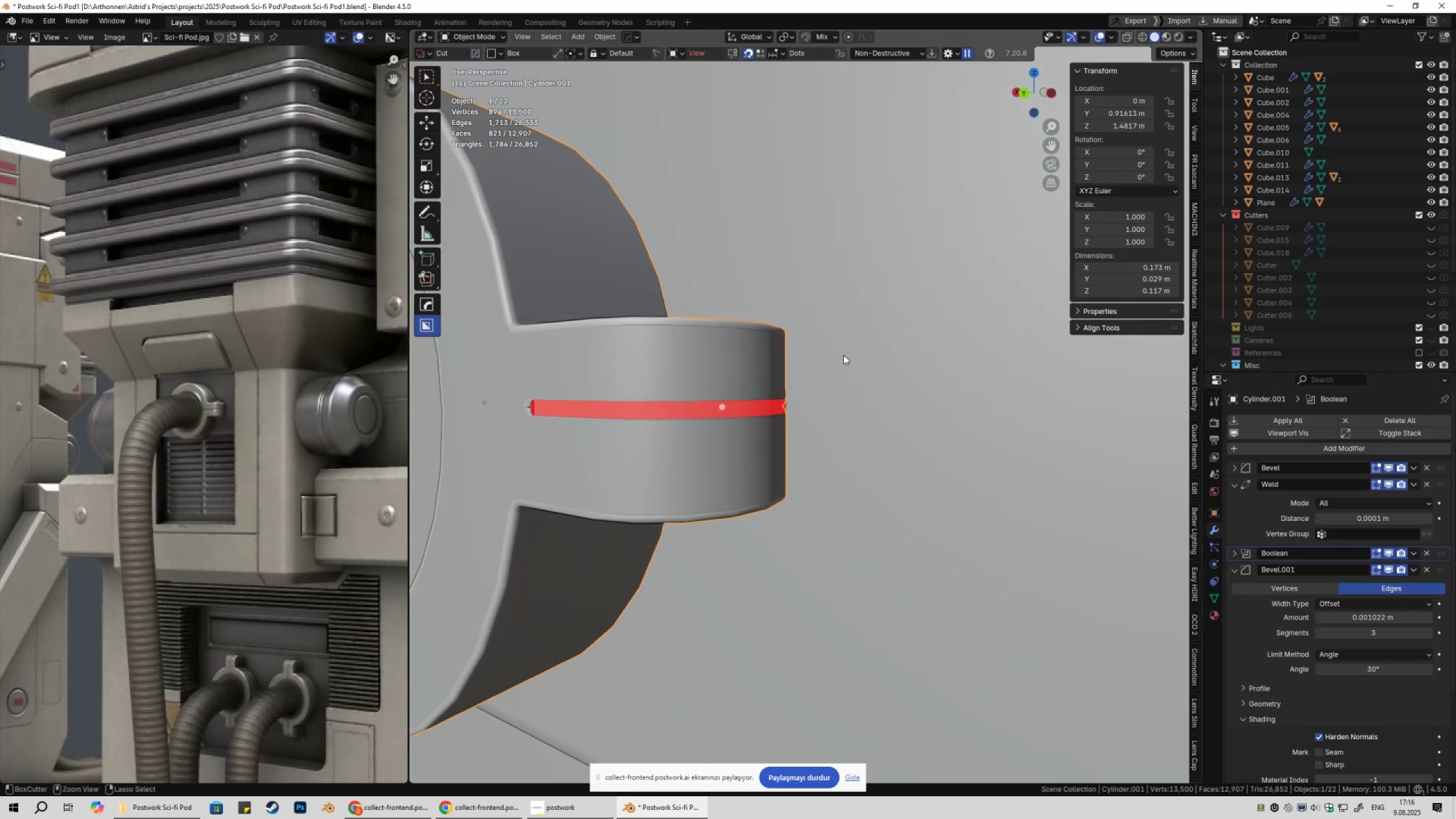 
key(Control+Z)
 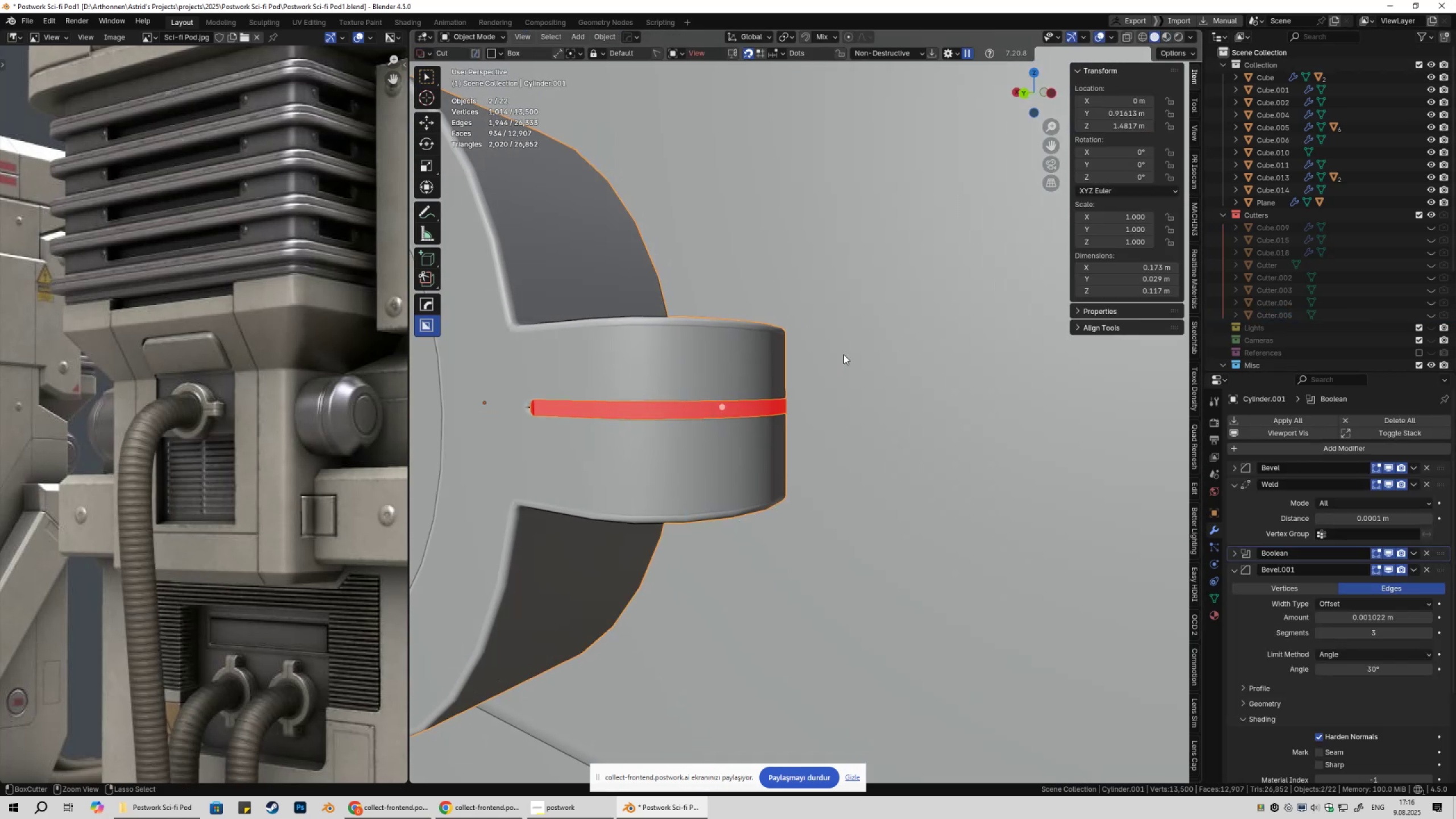 
key(Control+Z)
 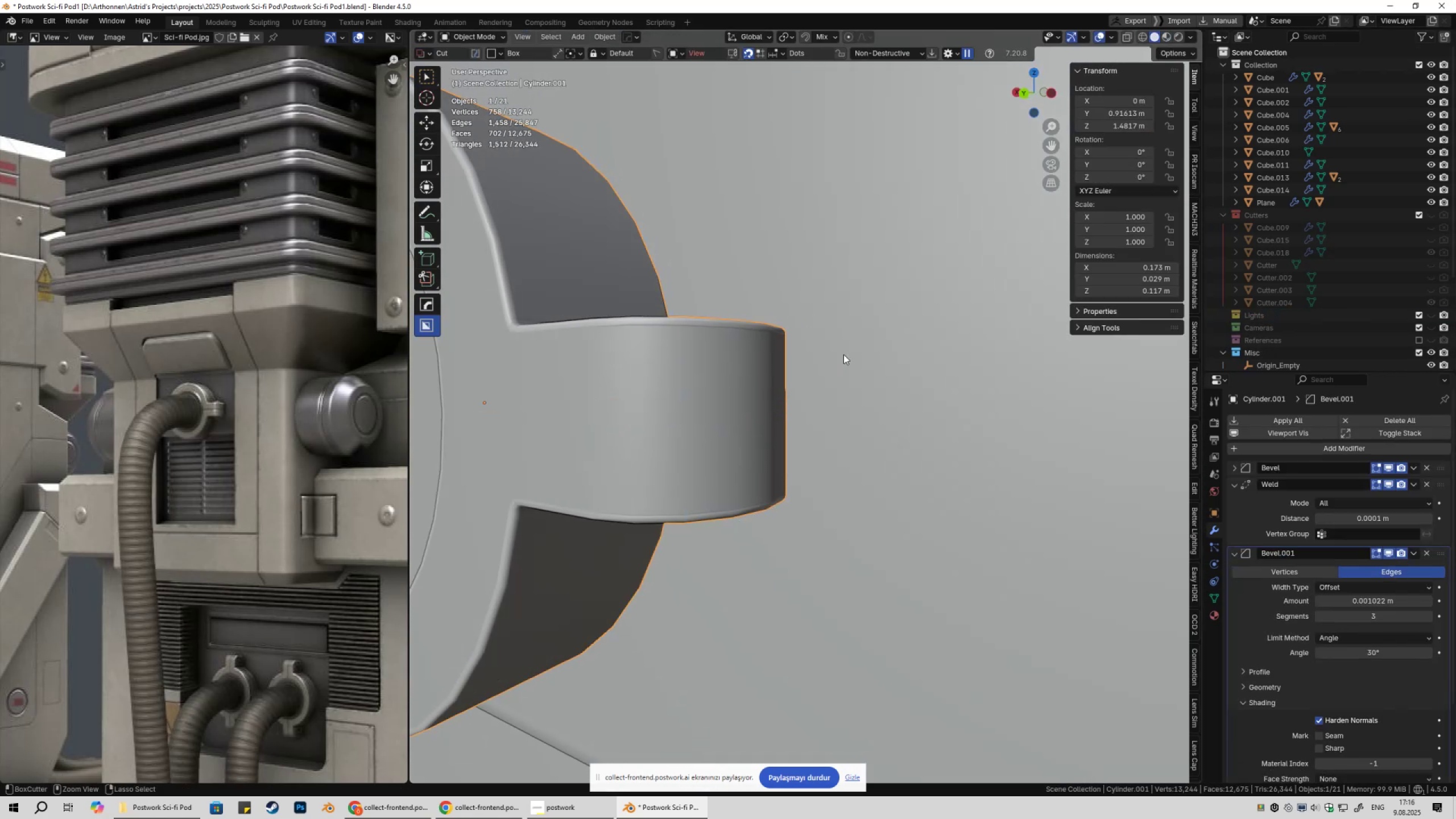 
key(Control+Z)
 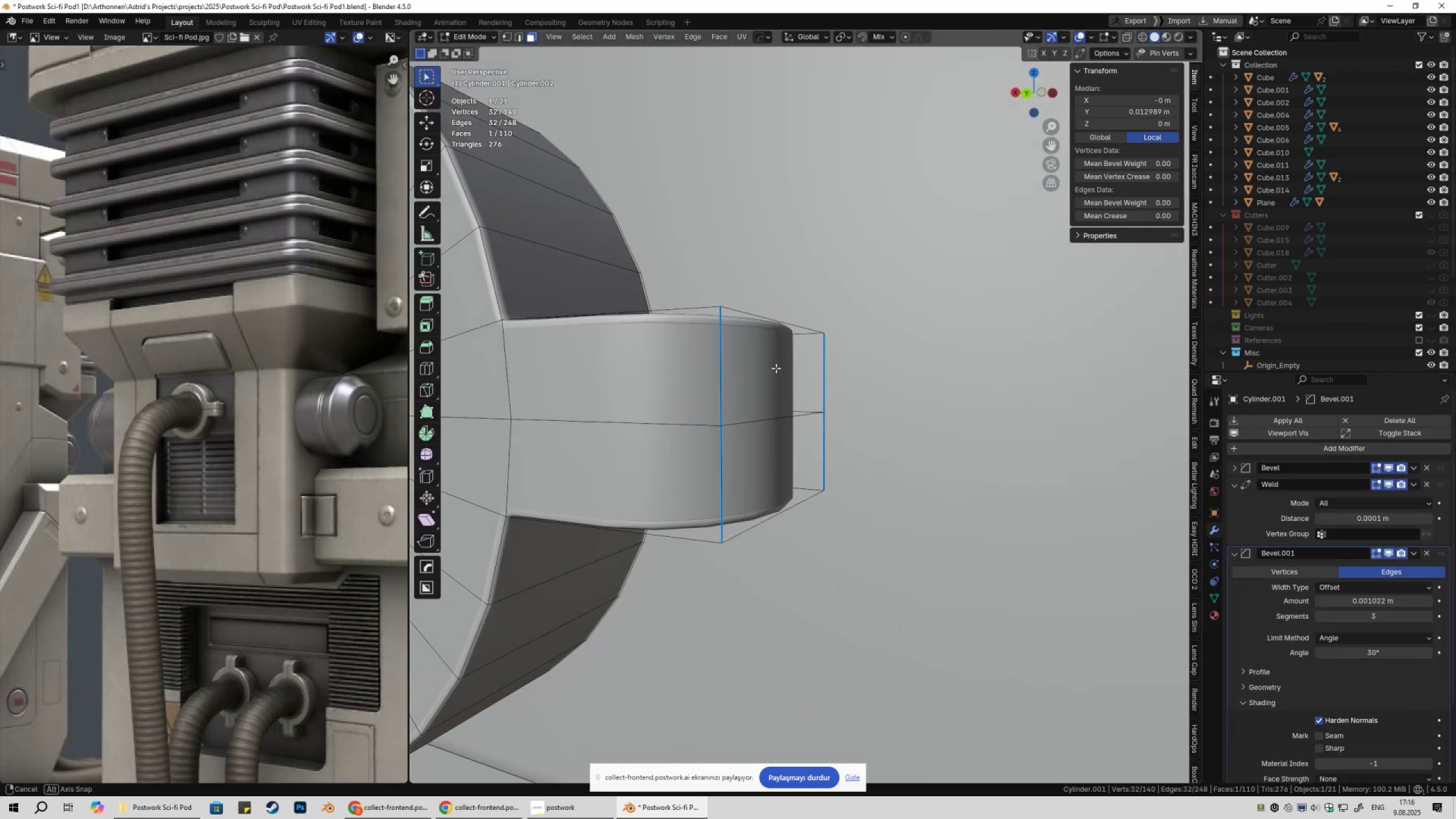 
key(Tab)
 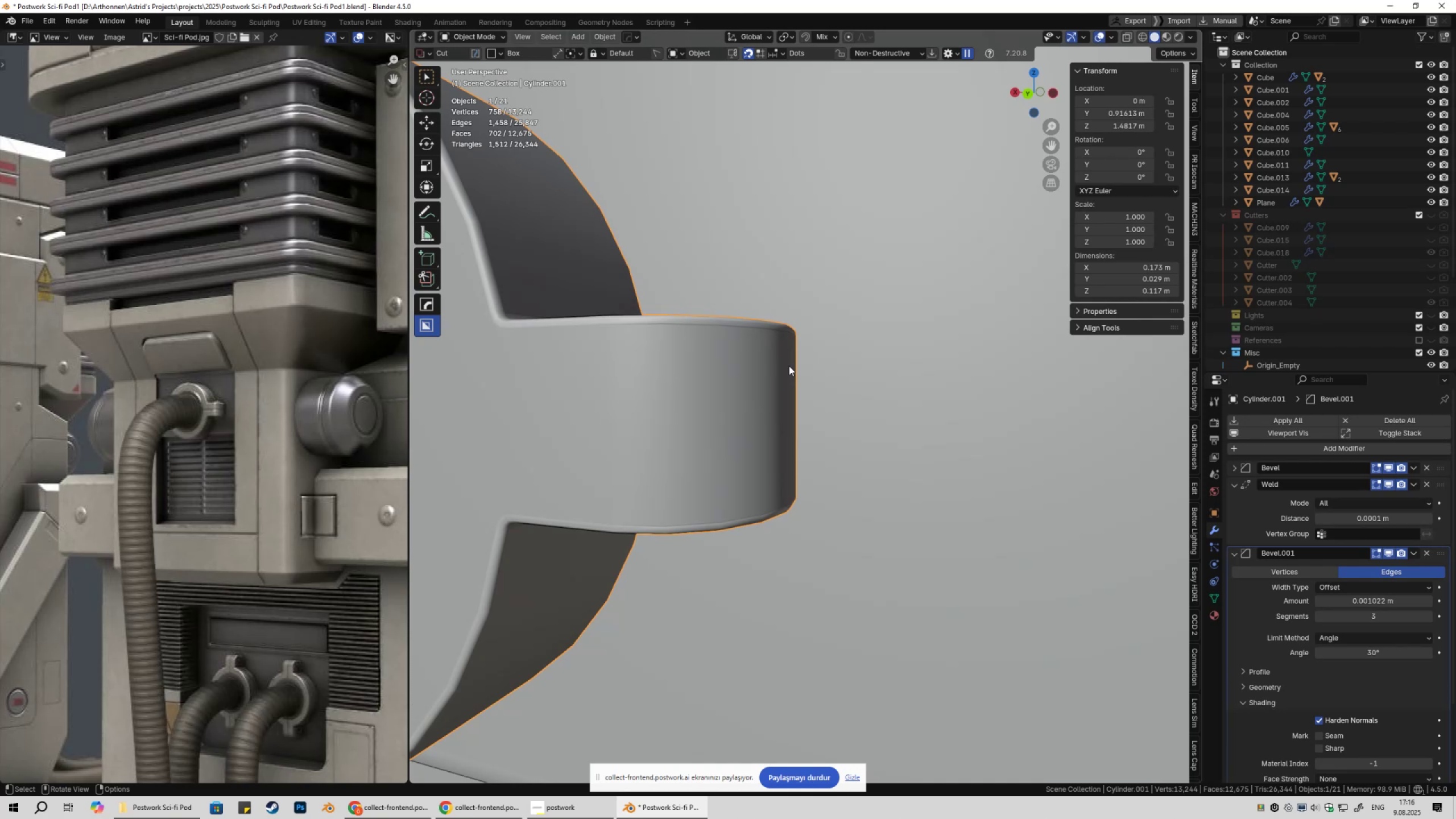 
key(Numpad1)
 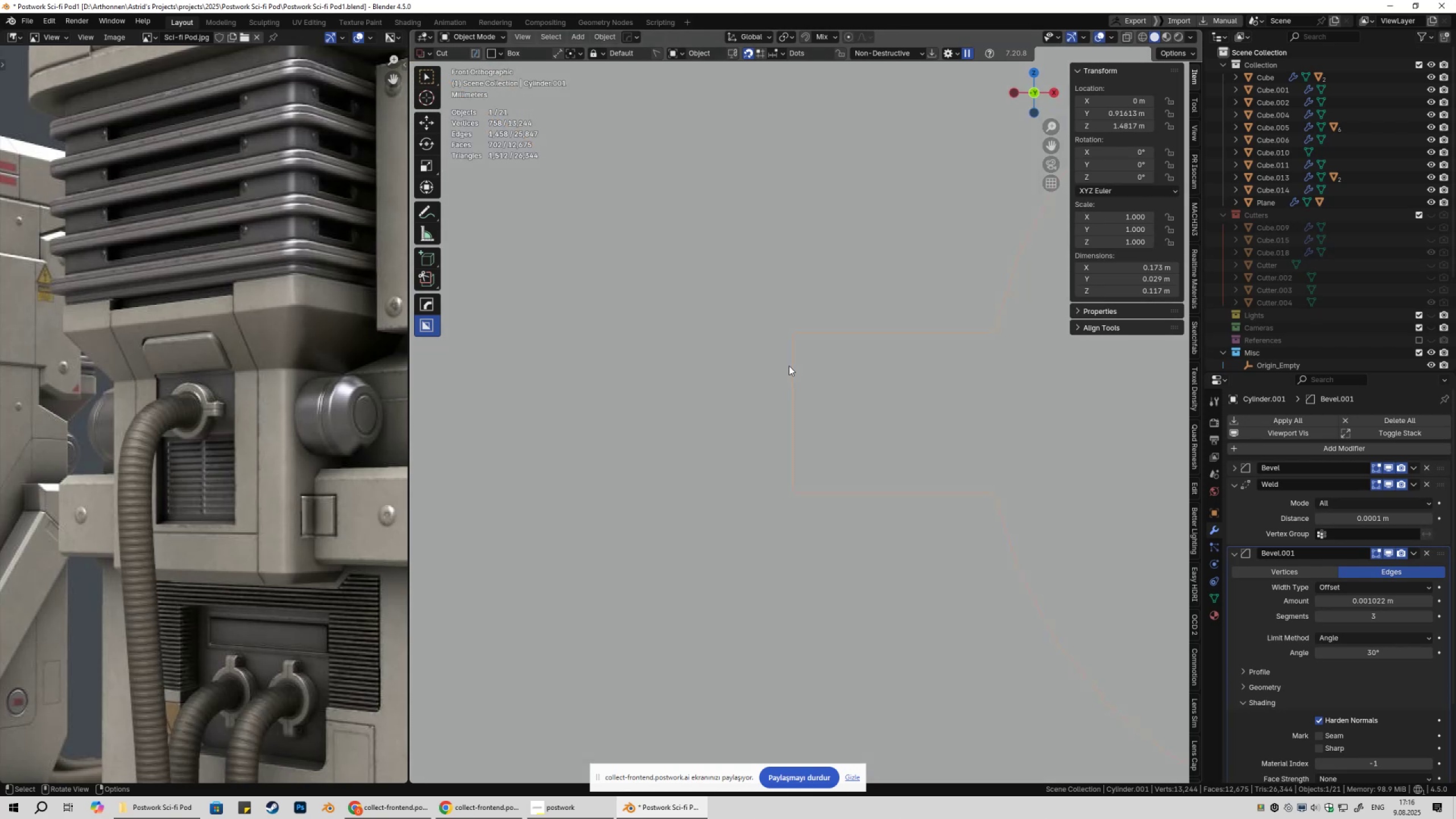 
key(Numpad9)
 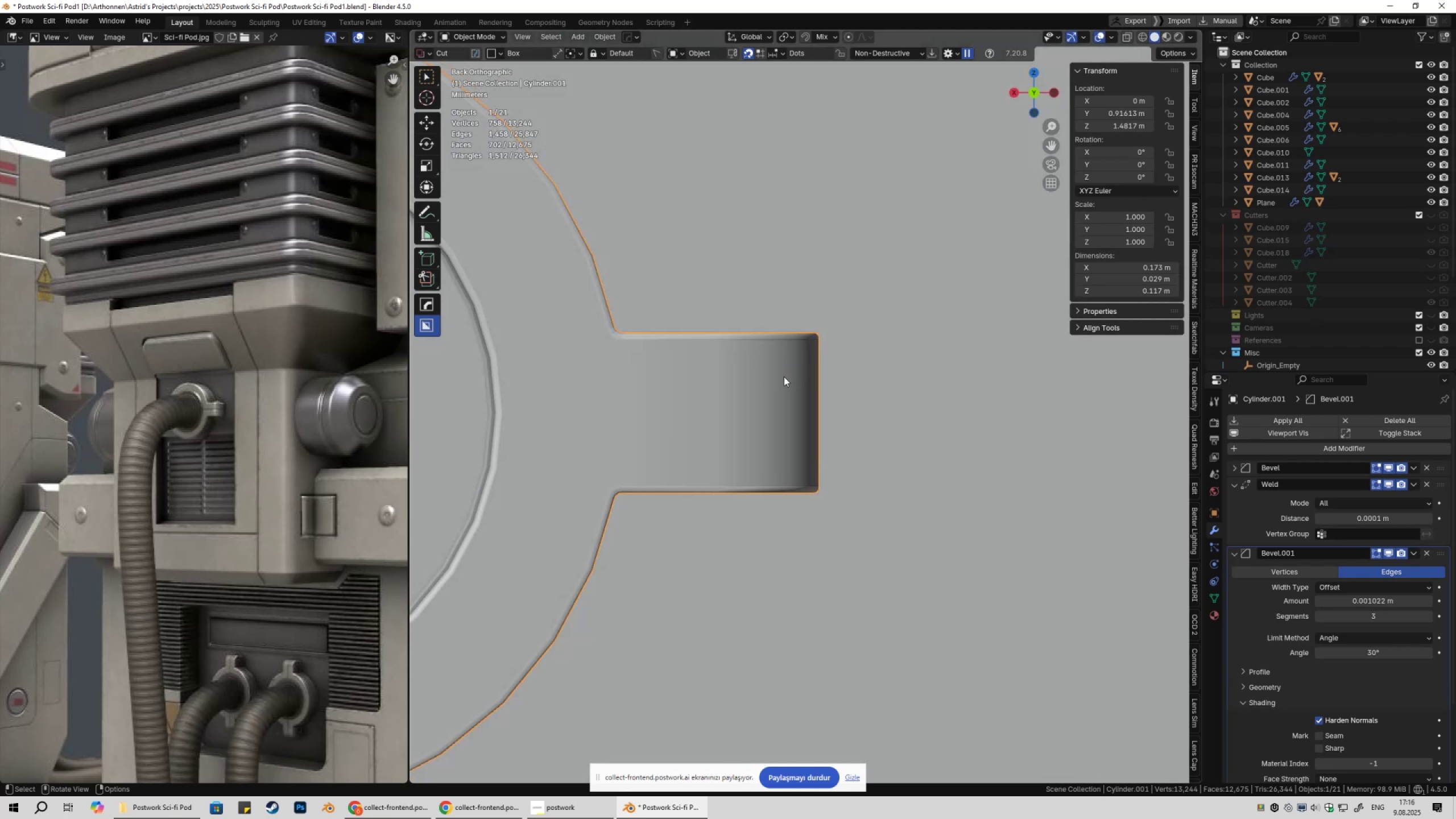 
hold_key(key=D, duration=0.63)
 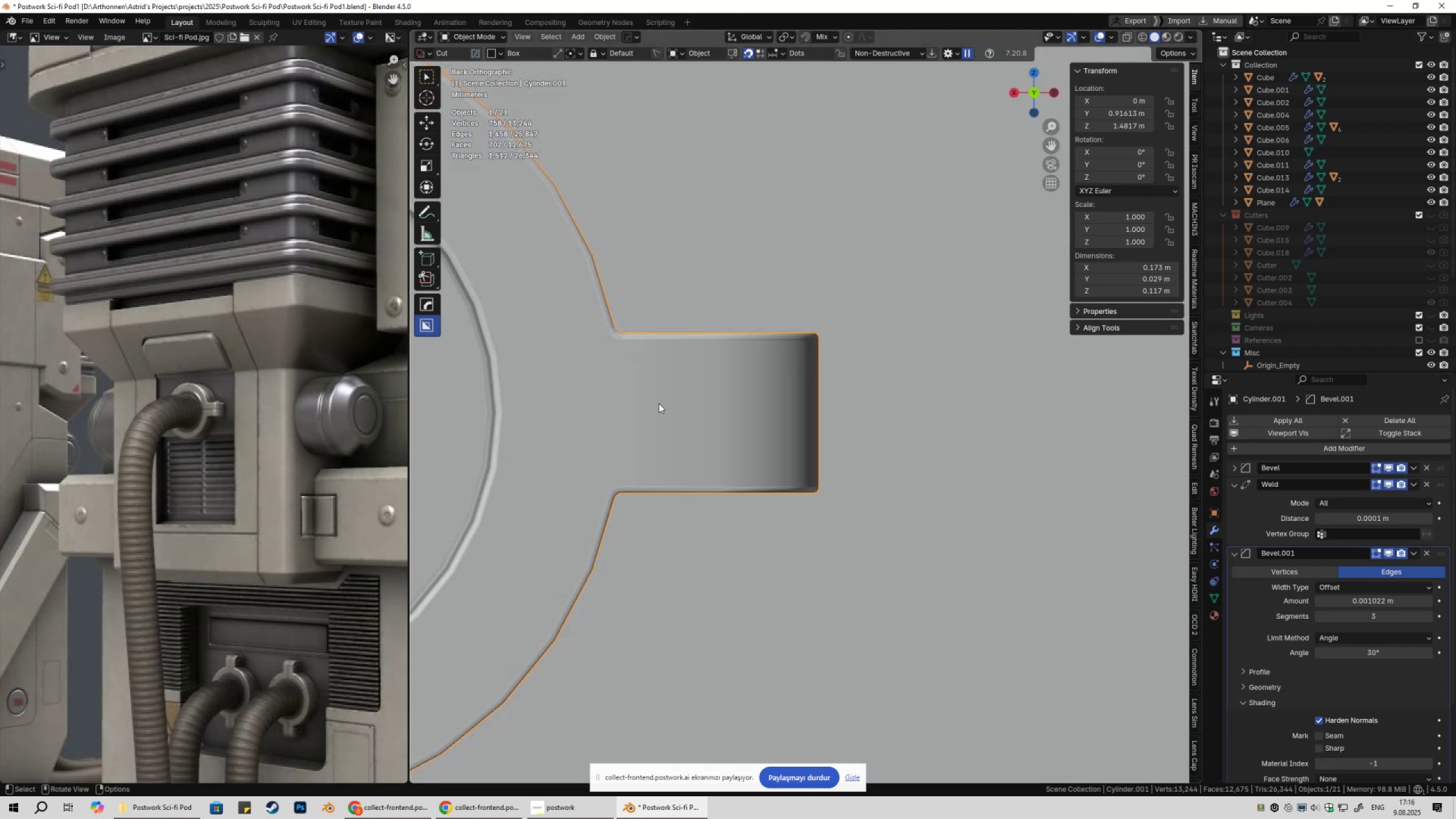 
left_click_drag(start_coordinate=[653, 400], to_coordinate=[851, 432])
 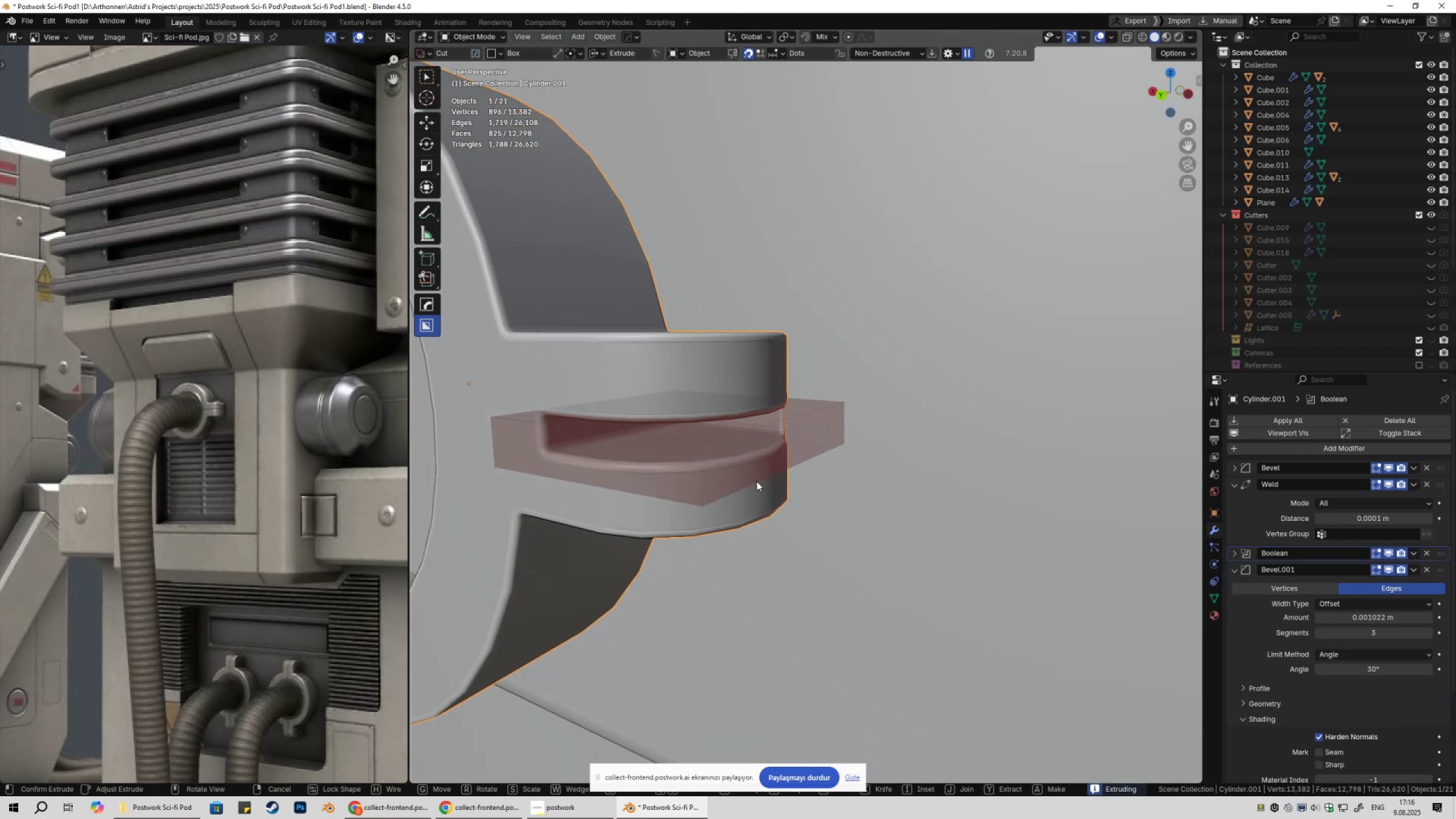 
wait(5.01)
 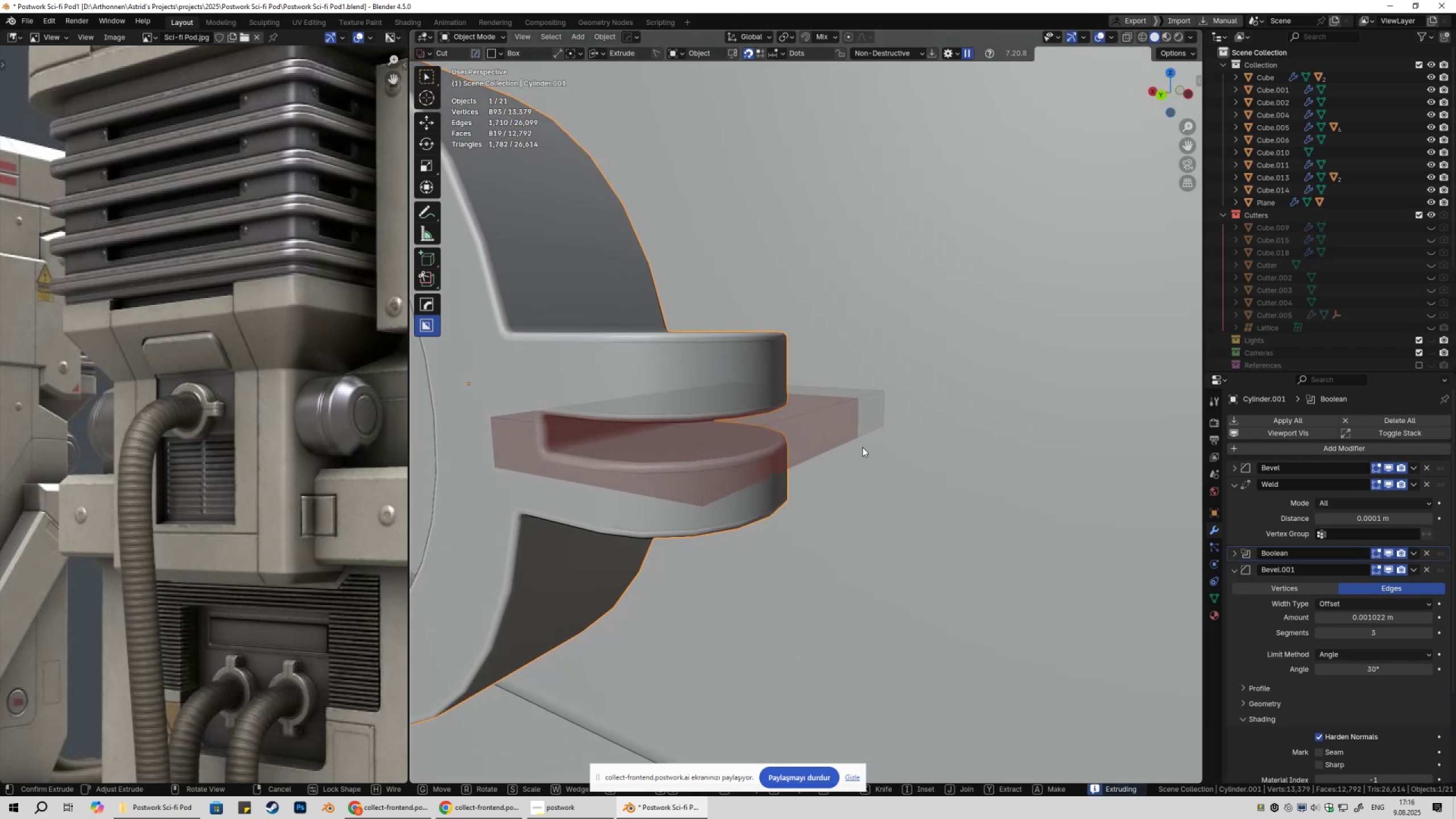 
key(Space)
 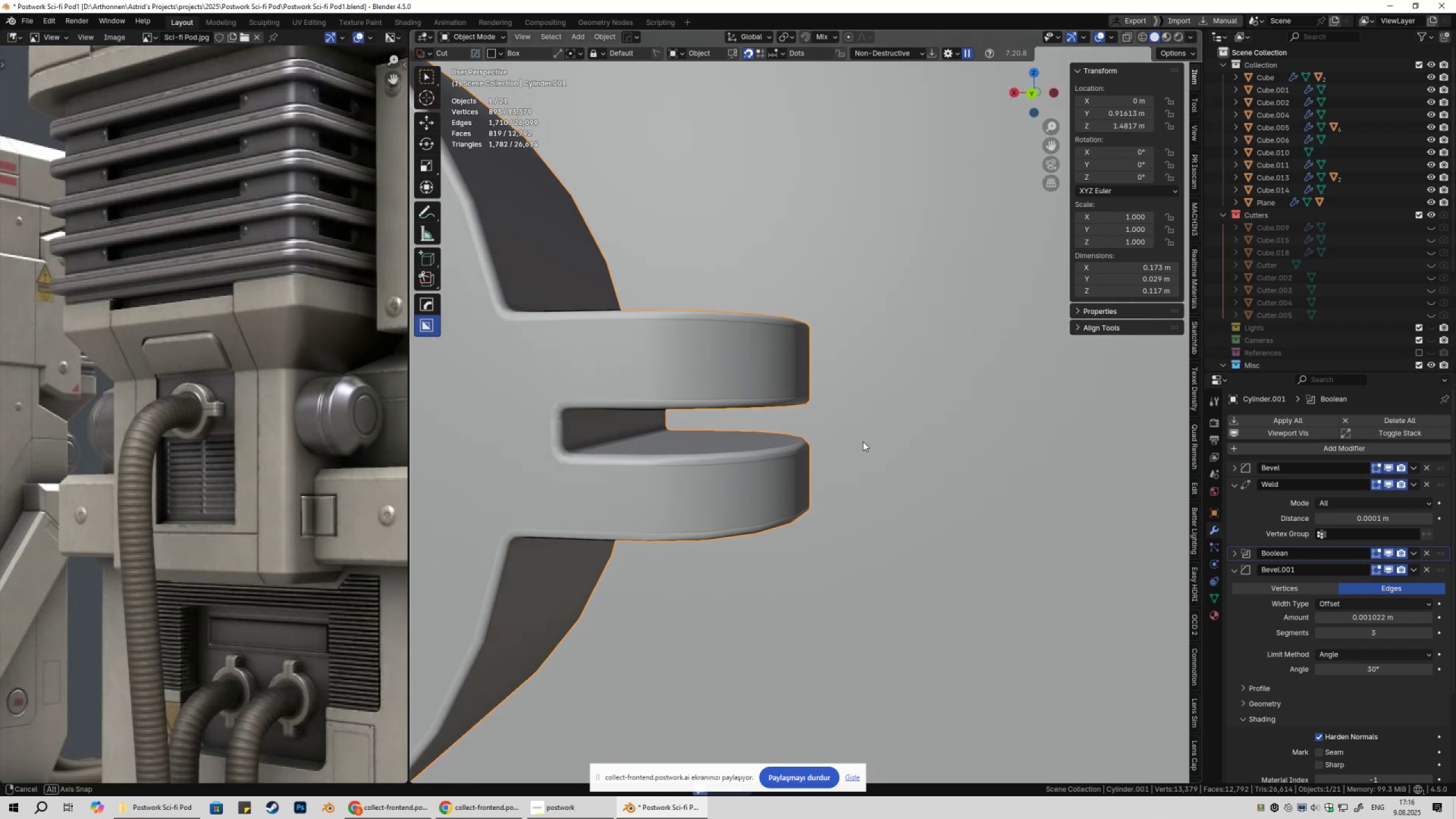 
key(Q)
 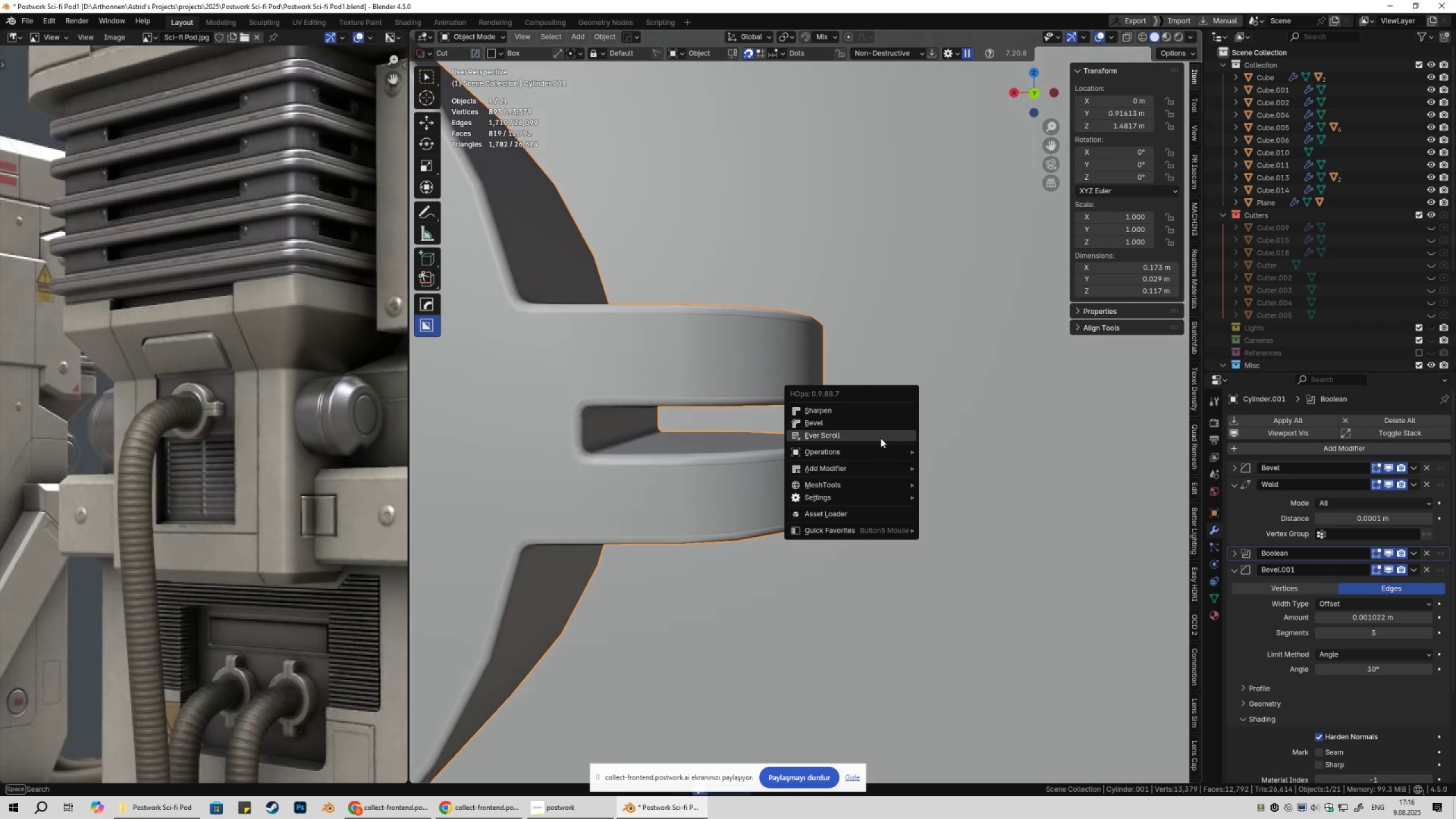 
left_click([880, 438])
 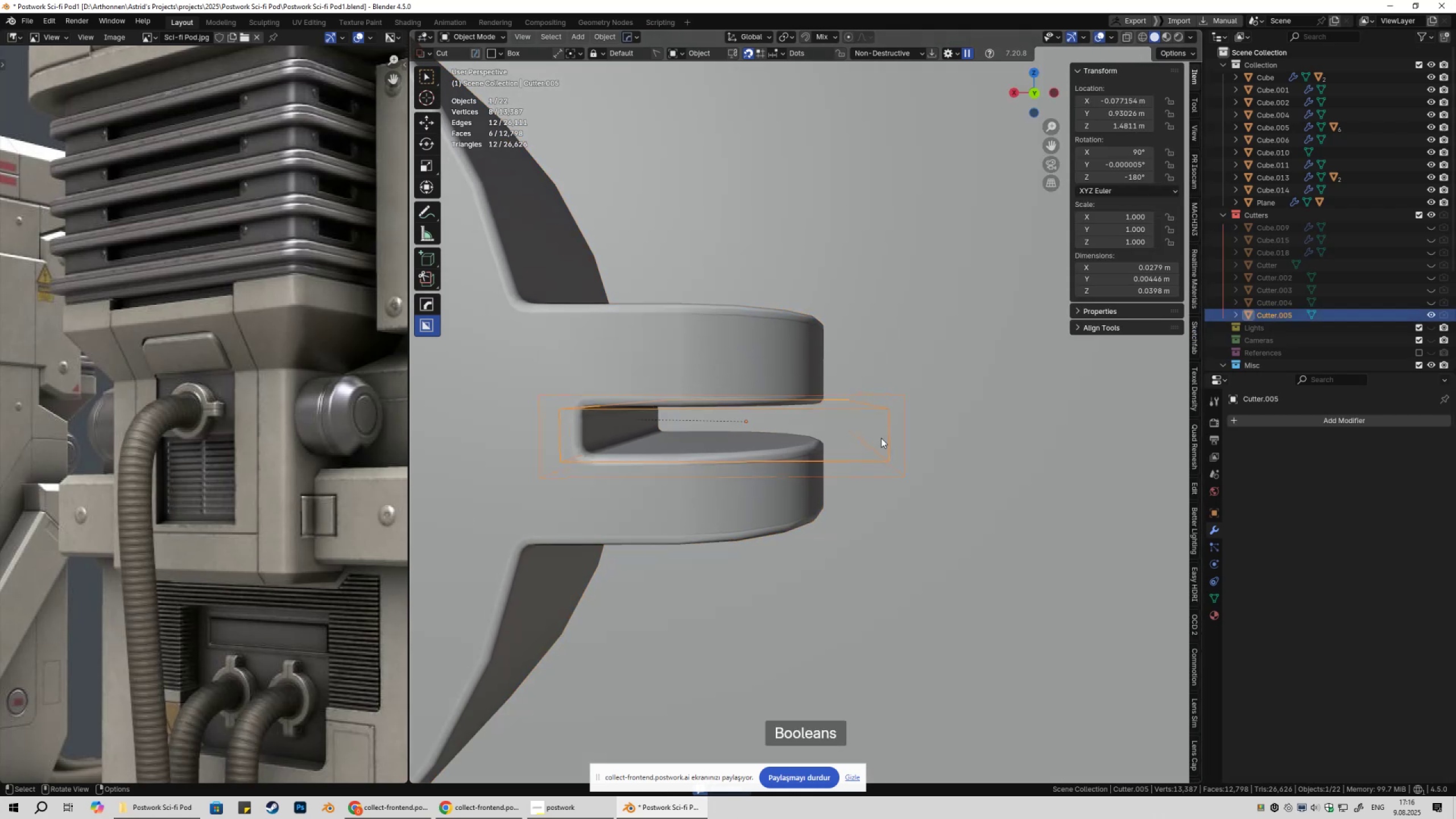 
type(19)
key(Tab)
type(asz)
 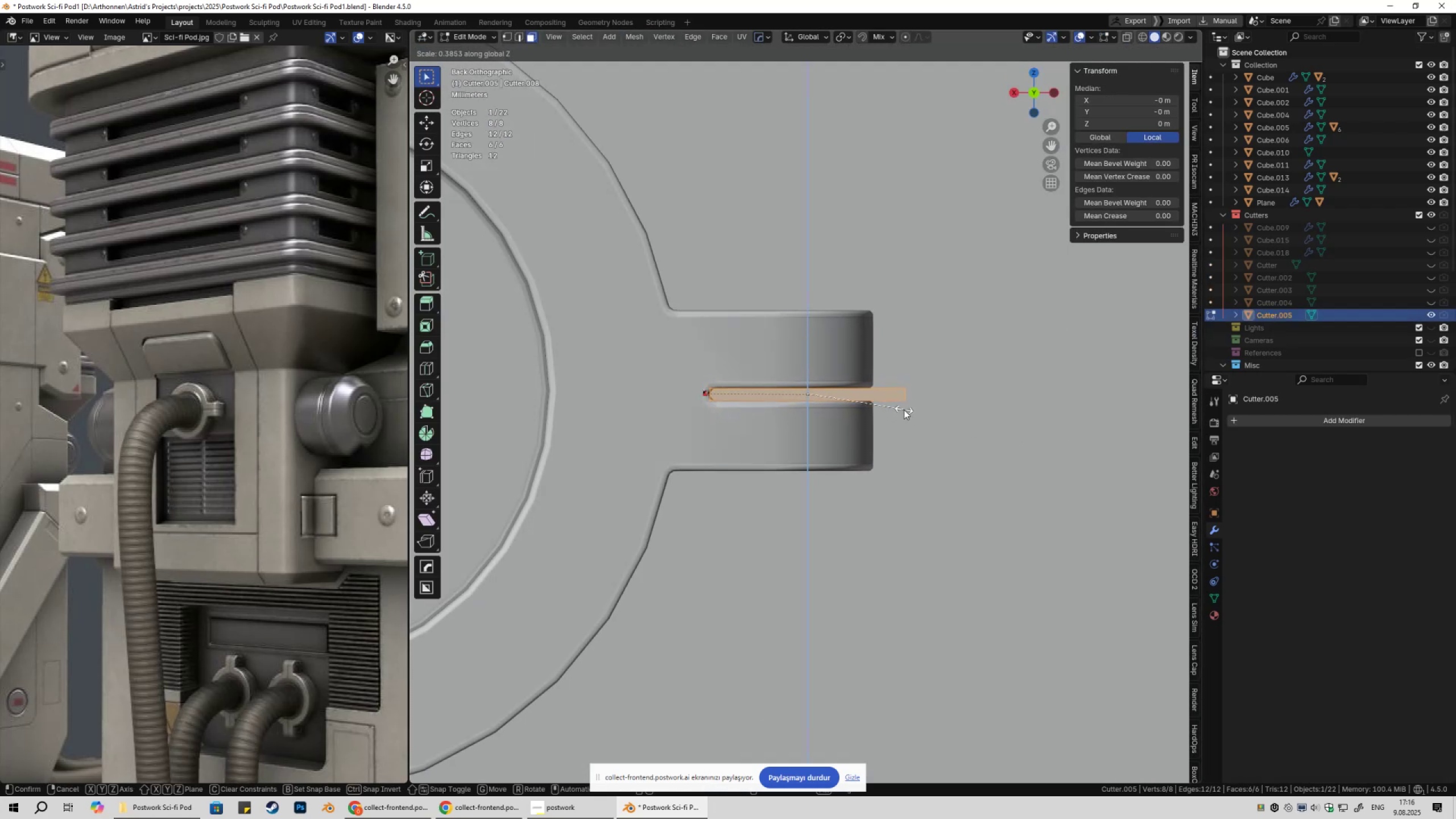 
left_click([892, 406])
 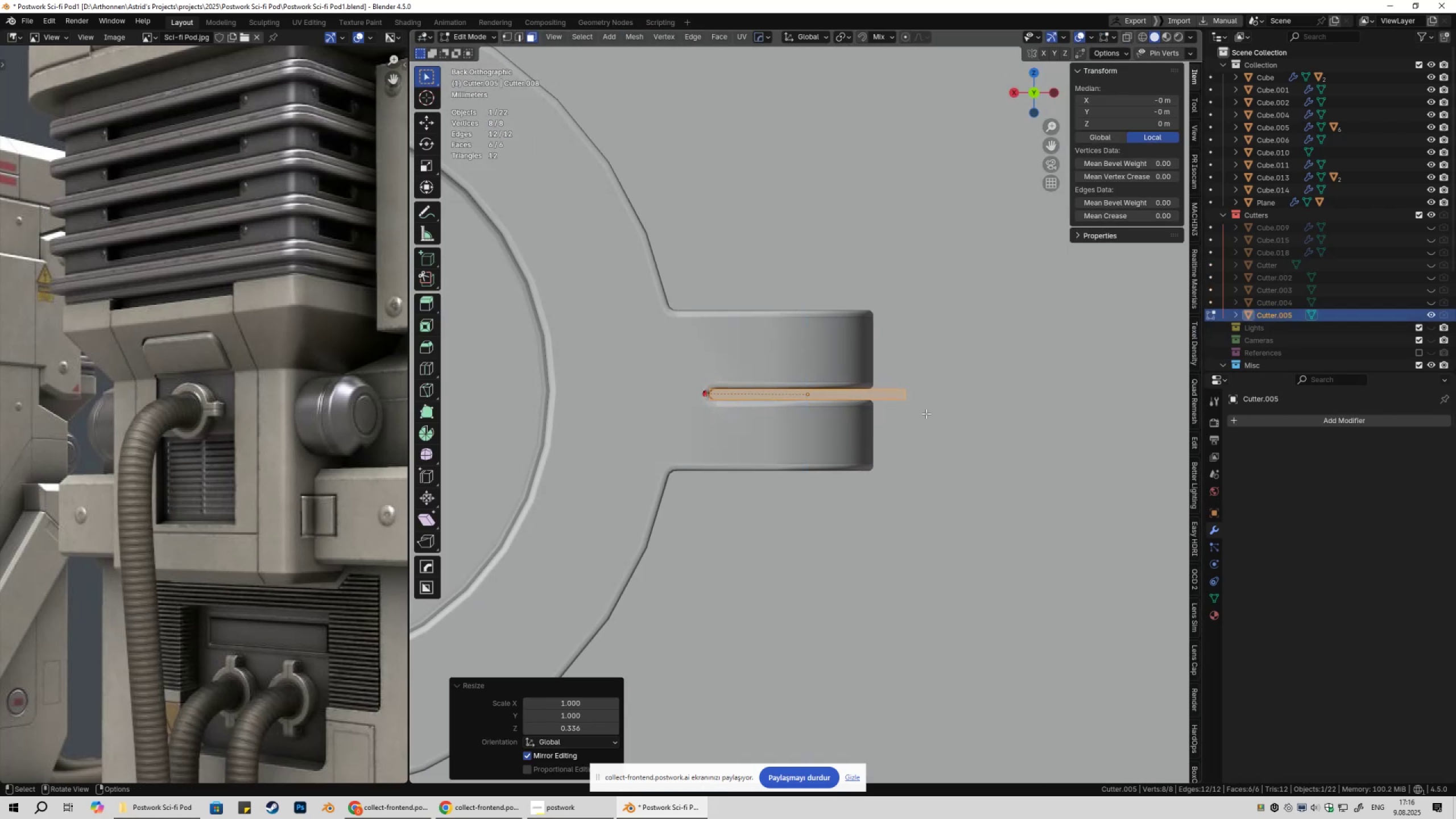 
scroll: coordinate [948, 420], scroll_direction: up, amount: 2.0
 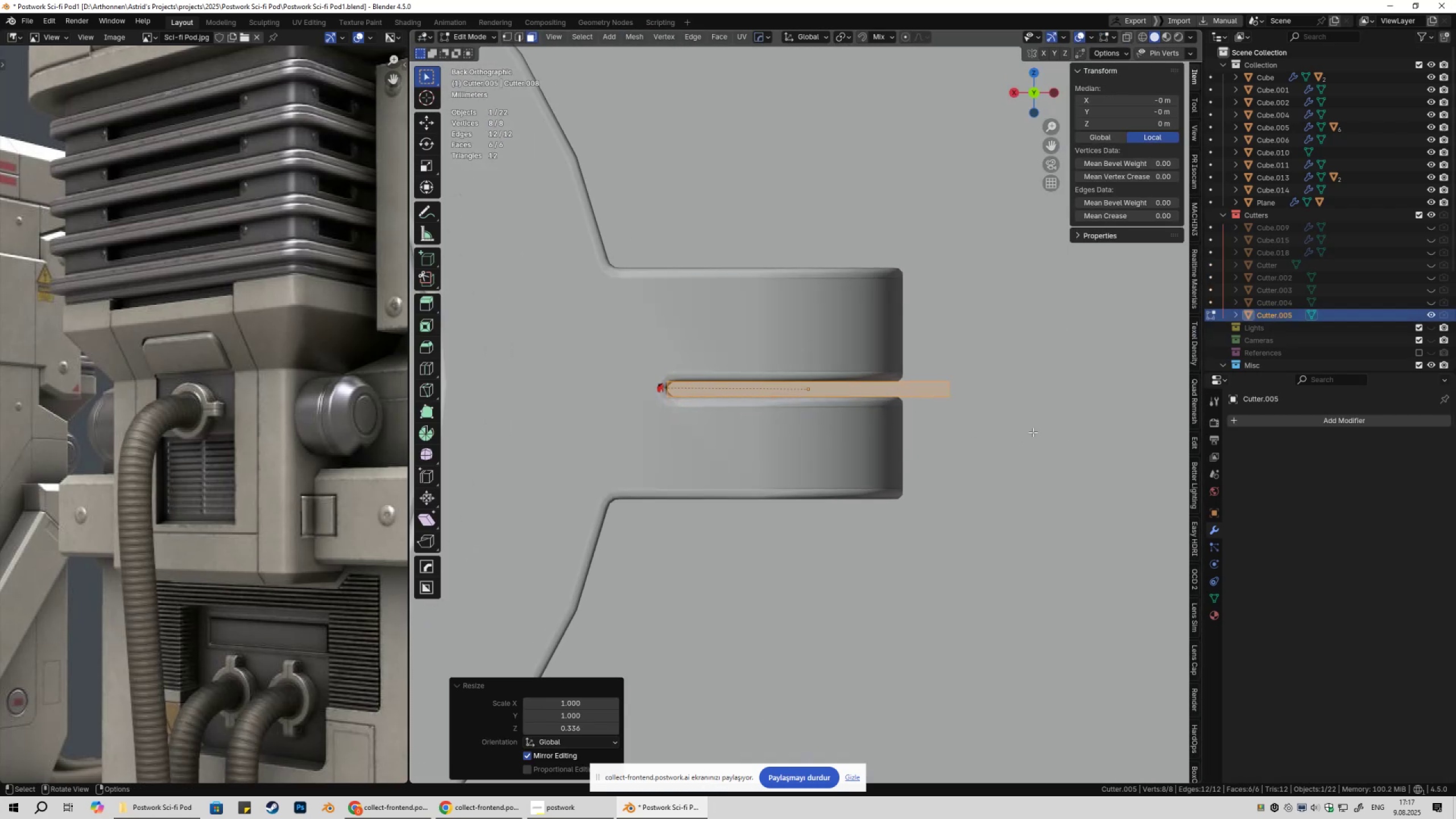 
type(sz)
 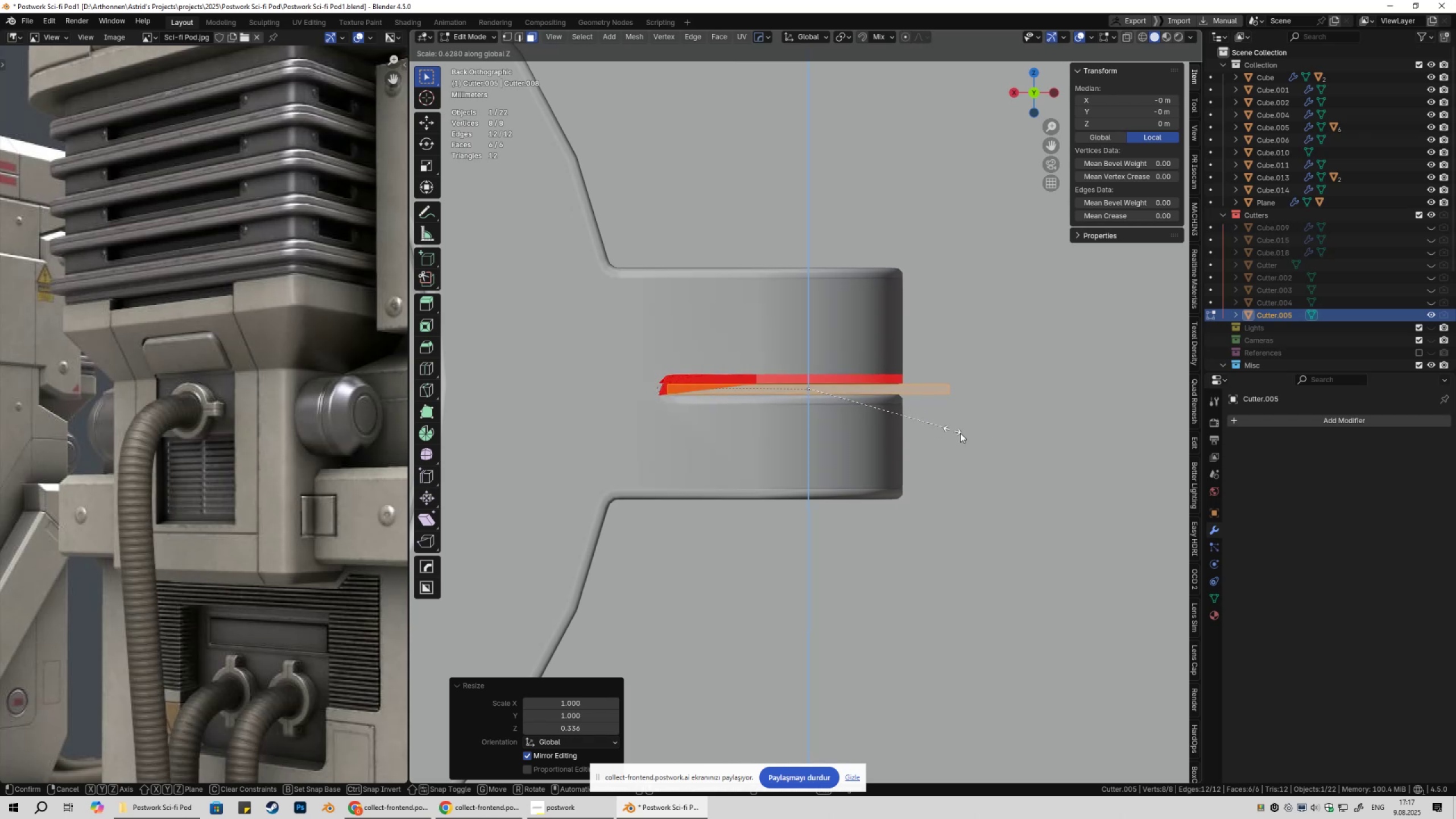 
wait(10.12)
 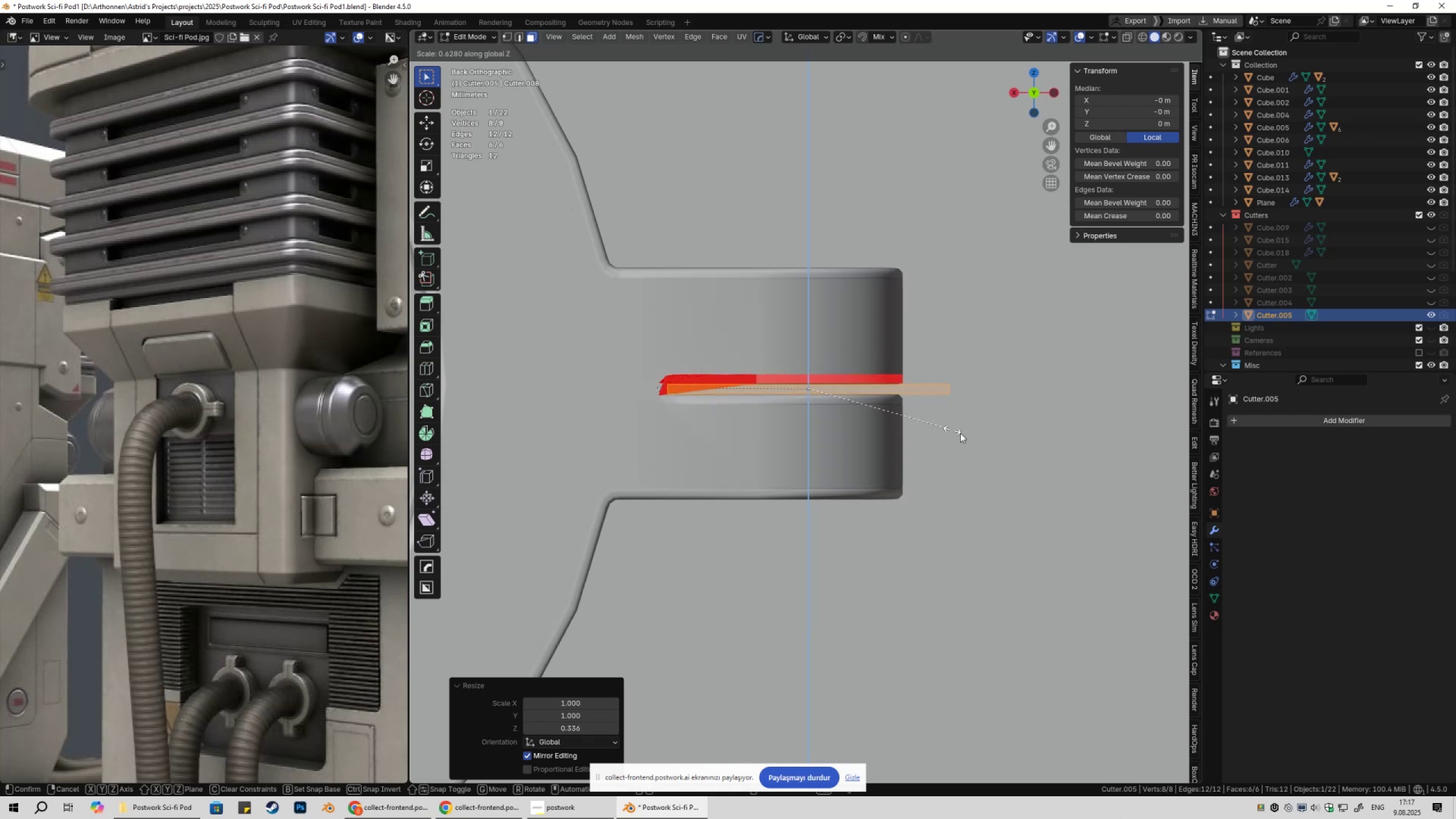 
left_click([963, 417])
 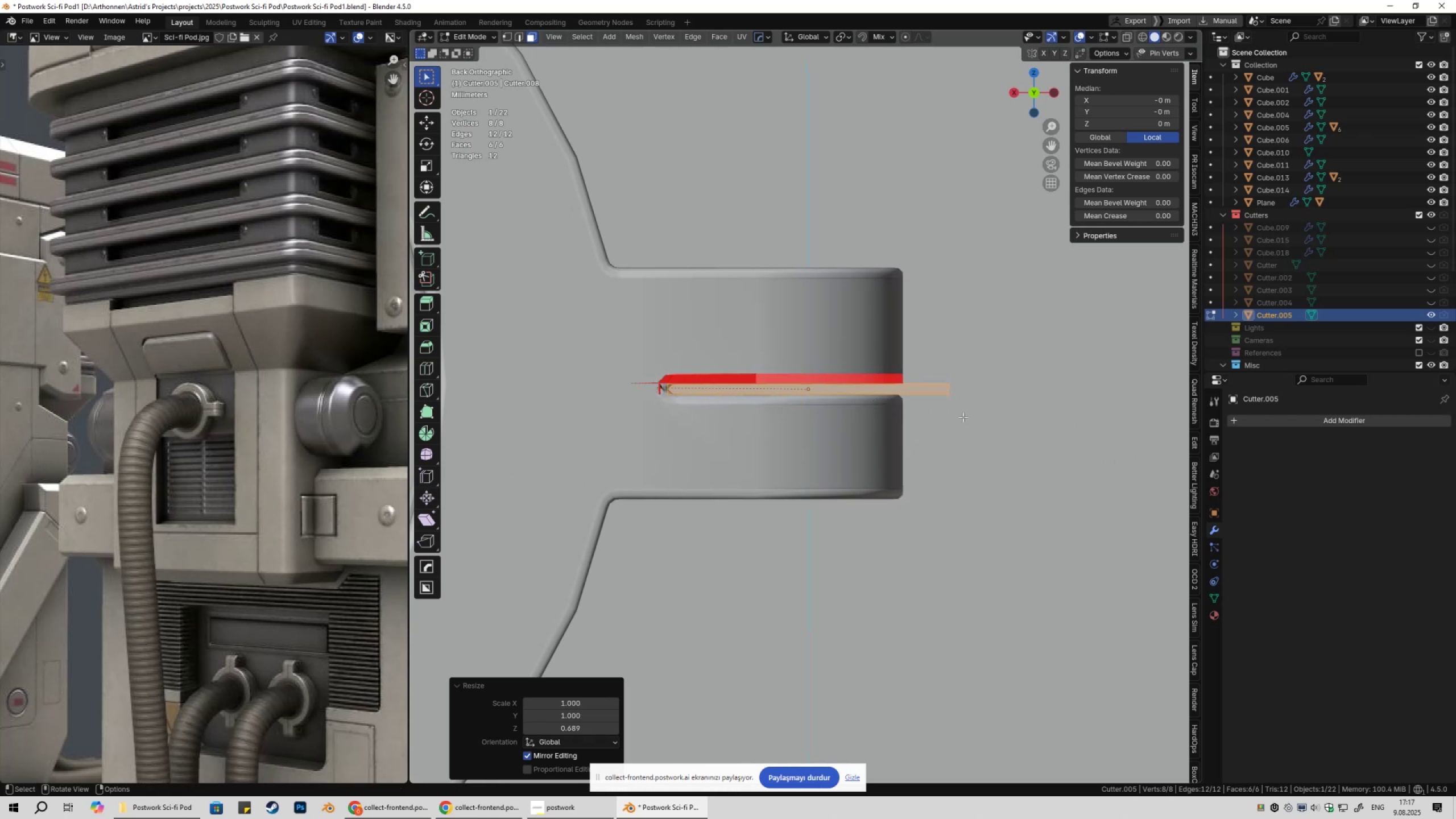 
key(Tab)
 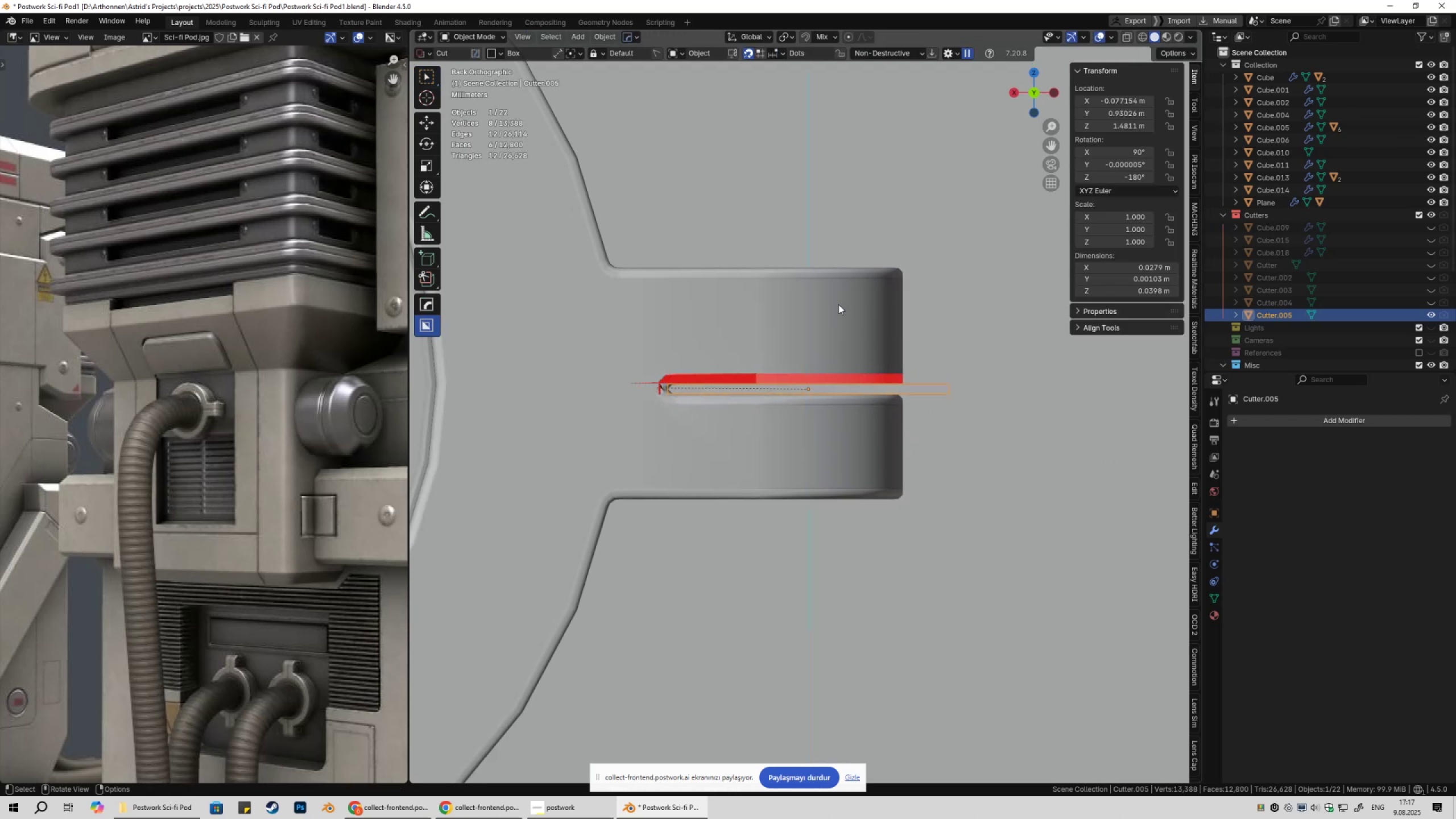 
double_click([838, 304])
 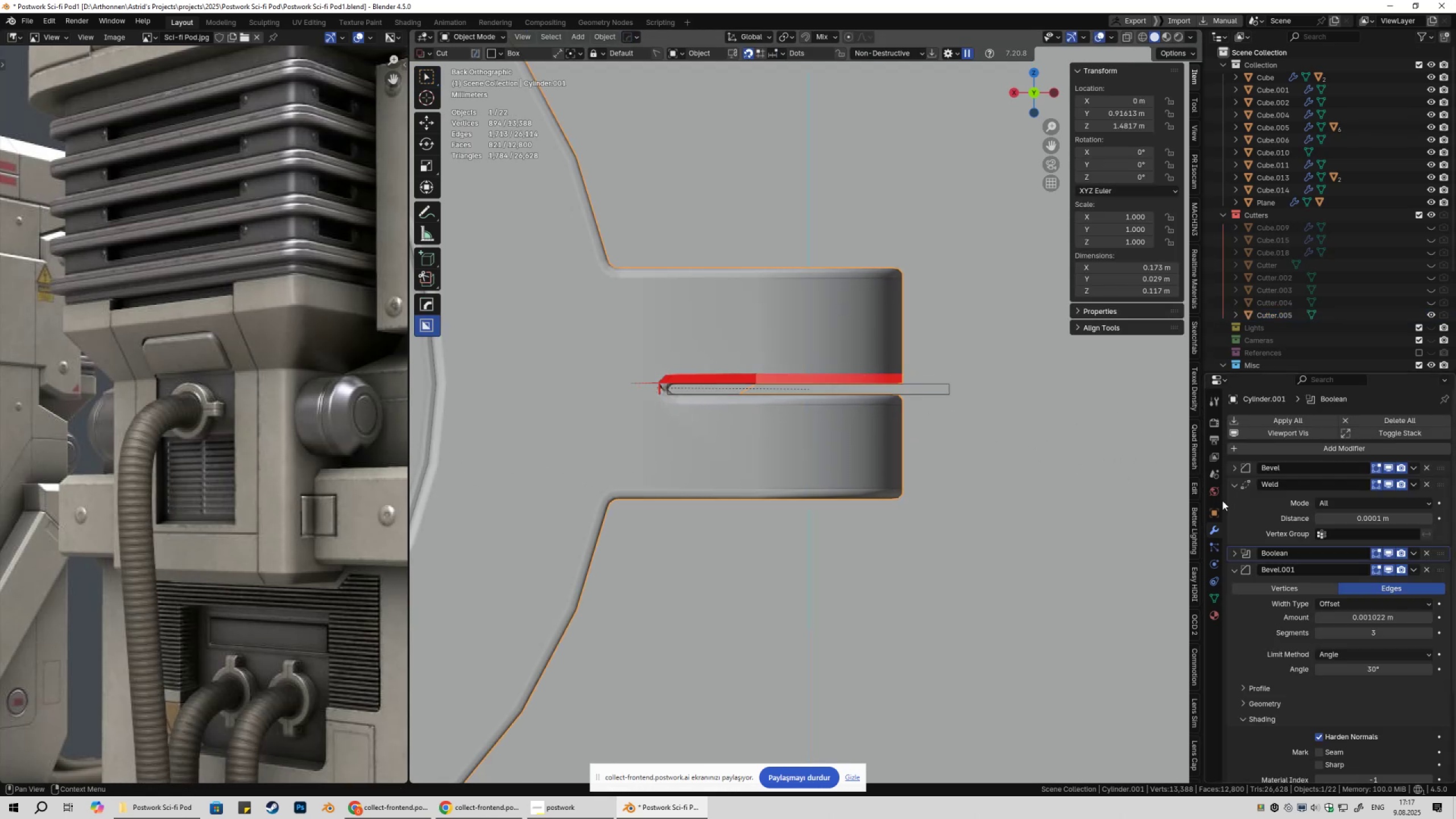 
left_click([1231, 485])
 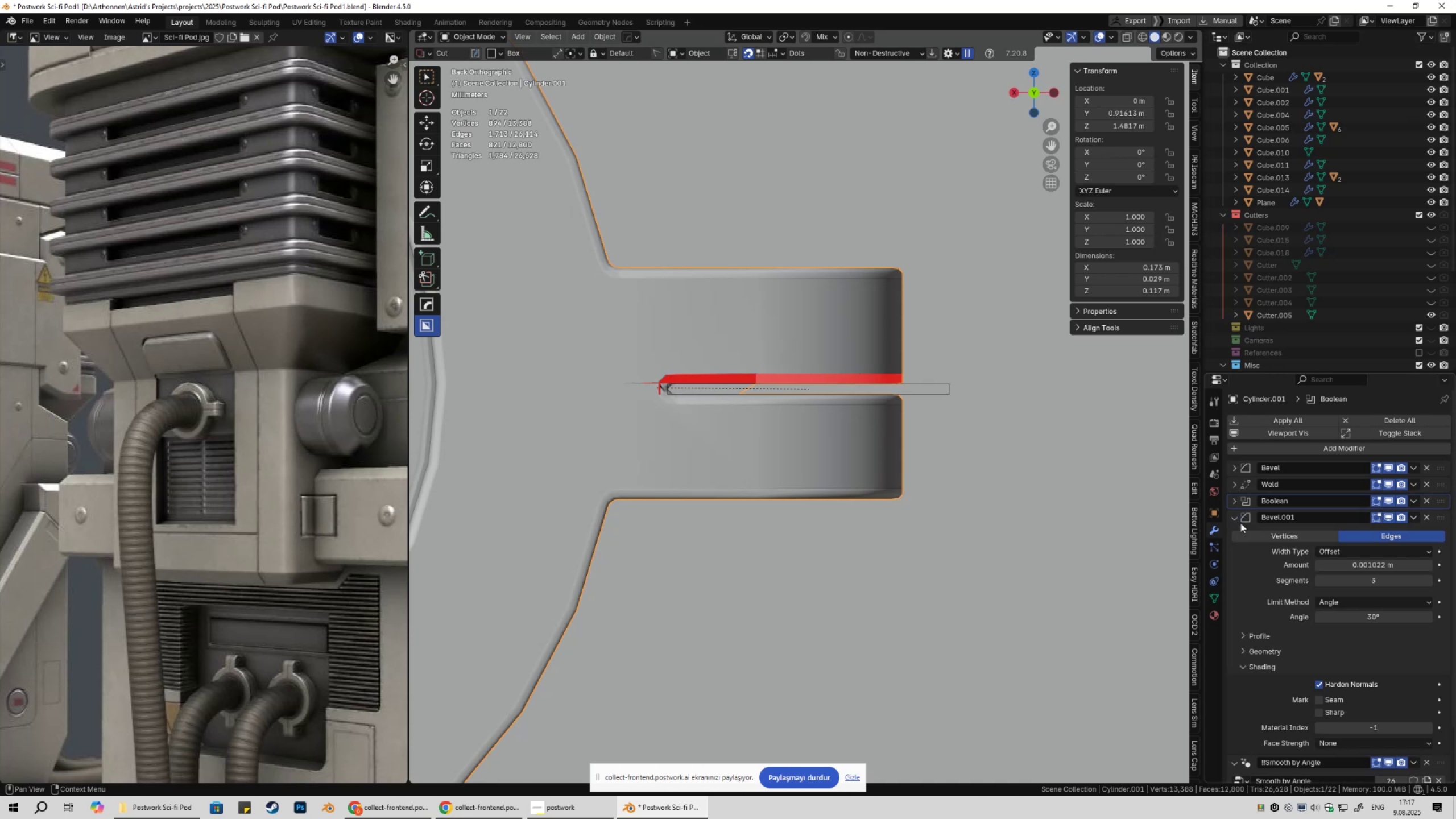 
hold_key(key=ShiftLeft, duration=1.53)
left_click_drag(start_coordinate=[1413, 564], to_coordinate=[245, 564])
 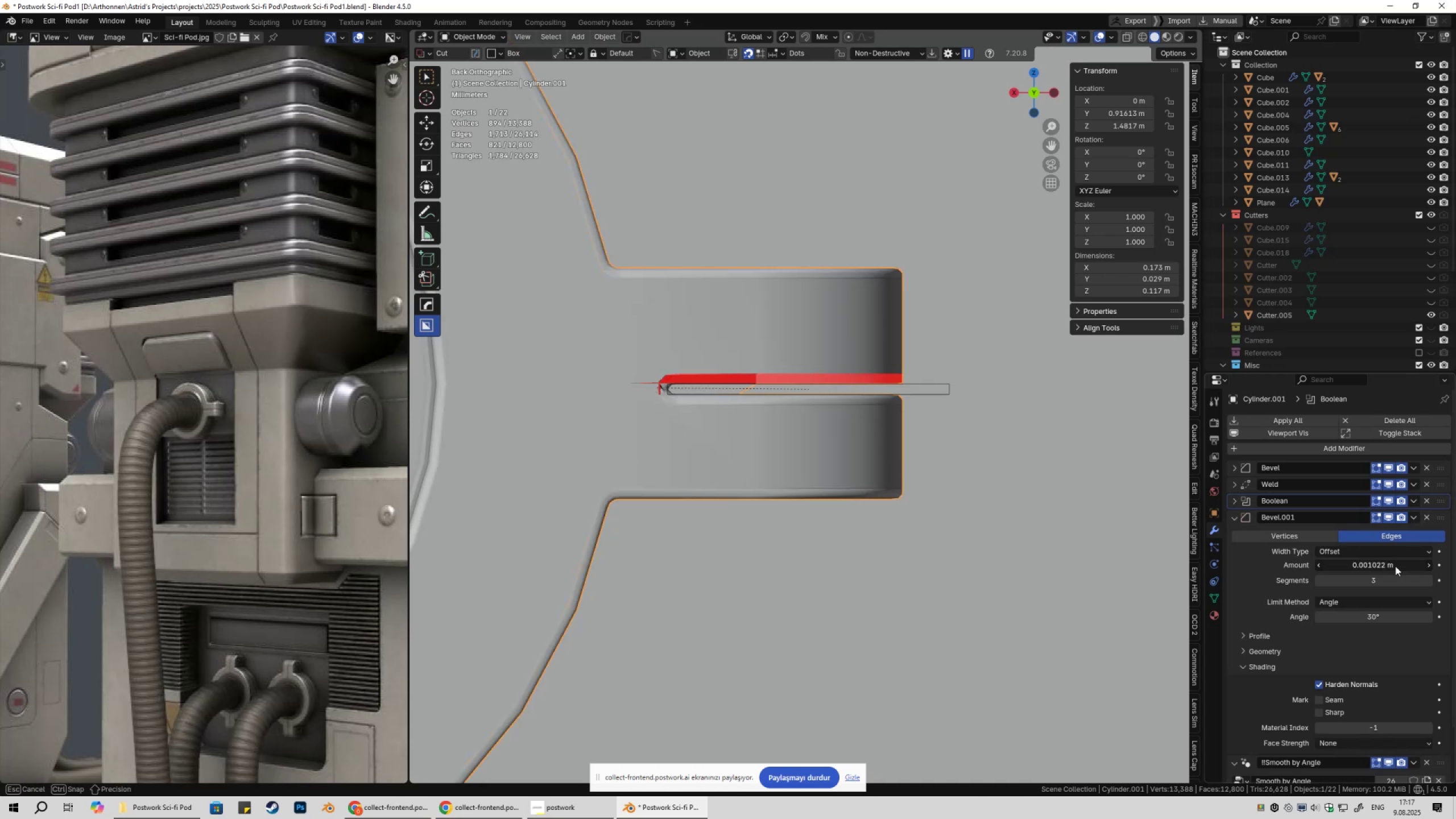 
hold_key(key=ShiftLeft, duration=0.46)
 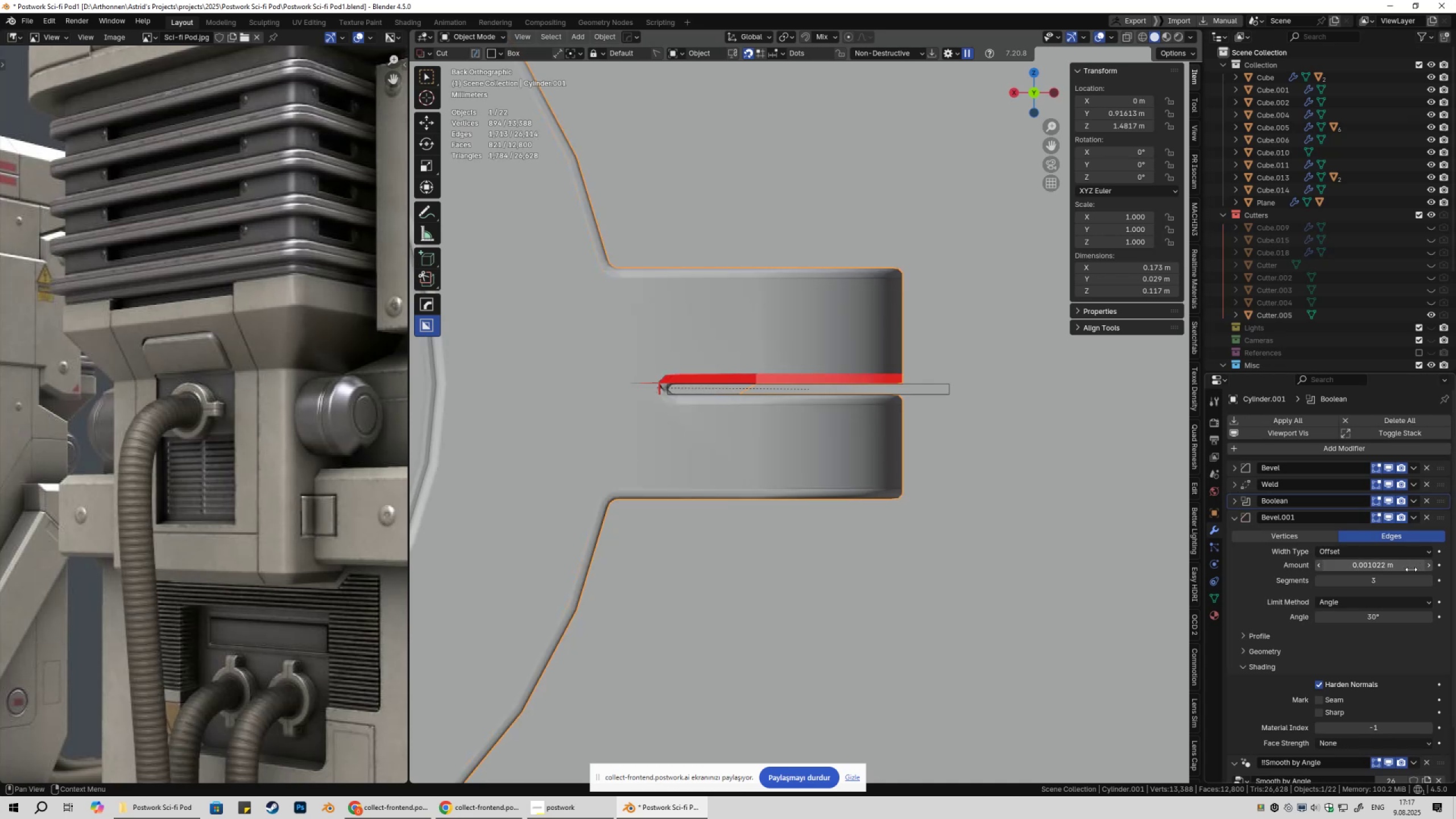 
left_click_drag(start_coordinate=[1395, 566], to_coordinate=[230, 566])
 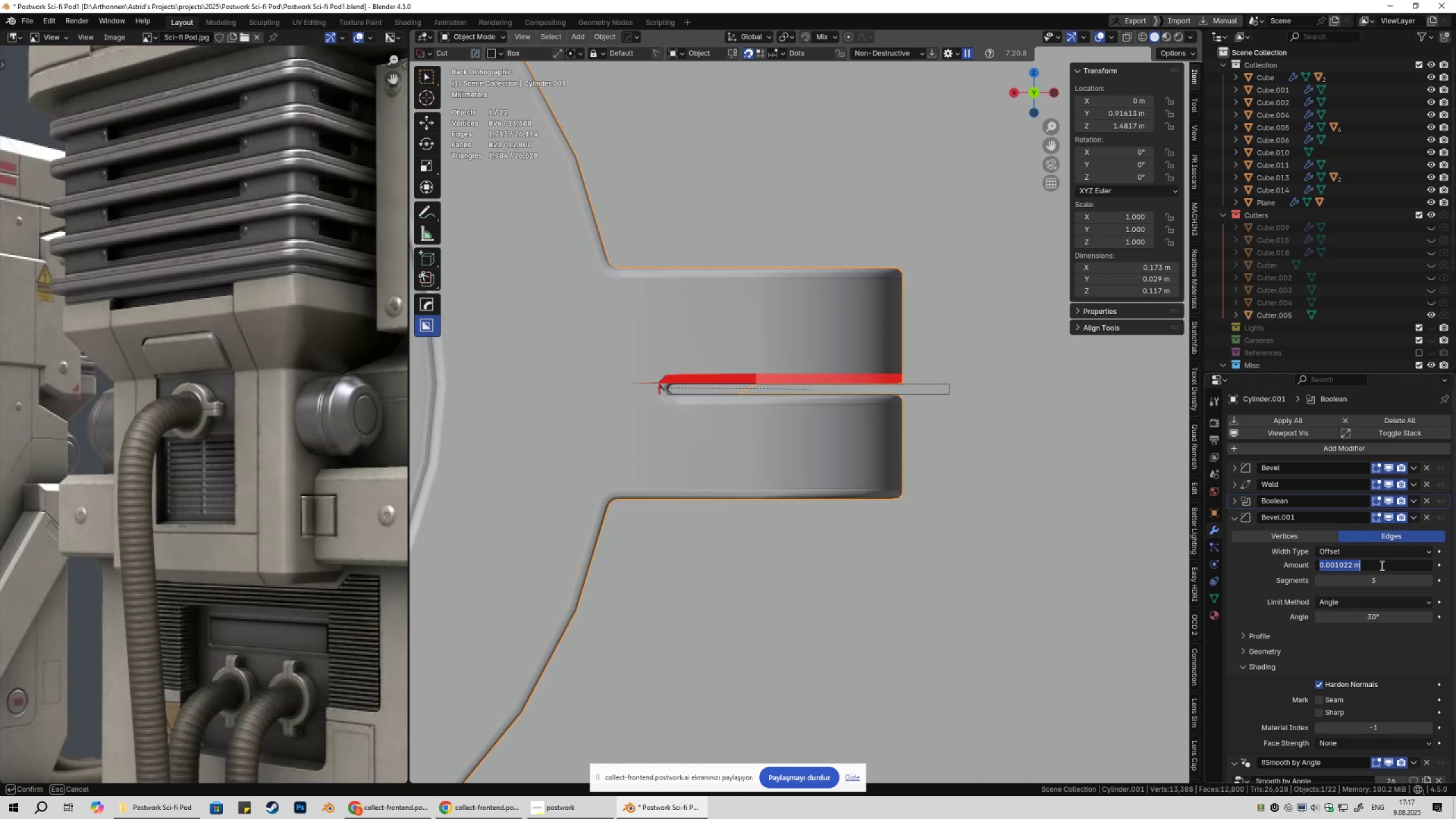 
double_click([1381, 565])
 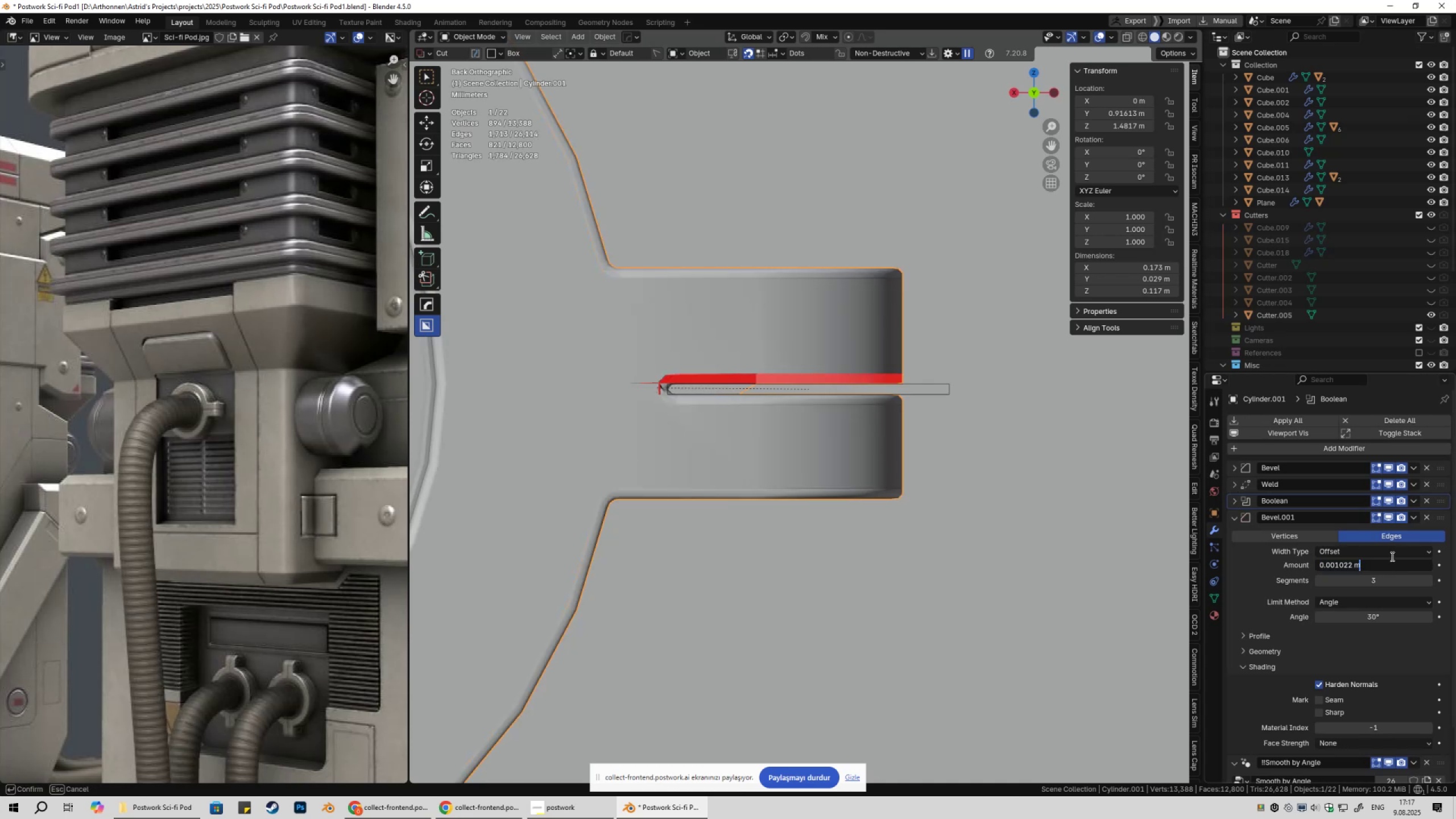 
key(NumpadDivide)
 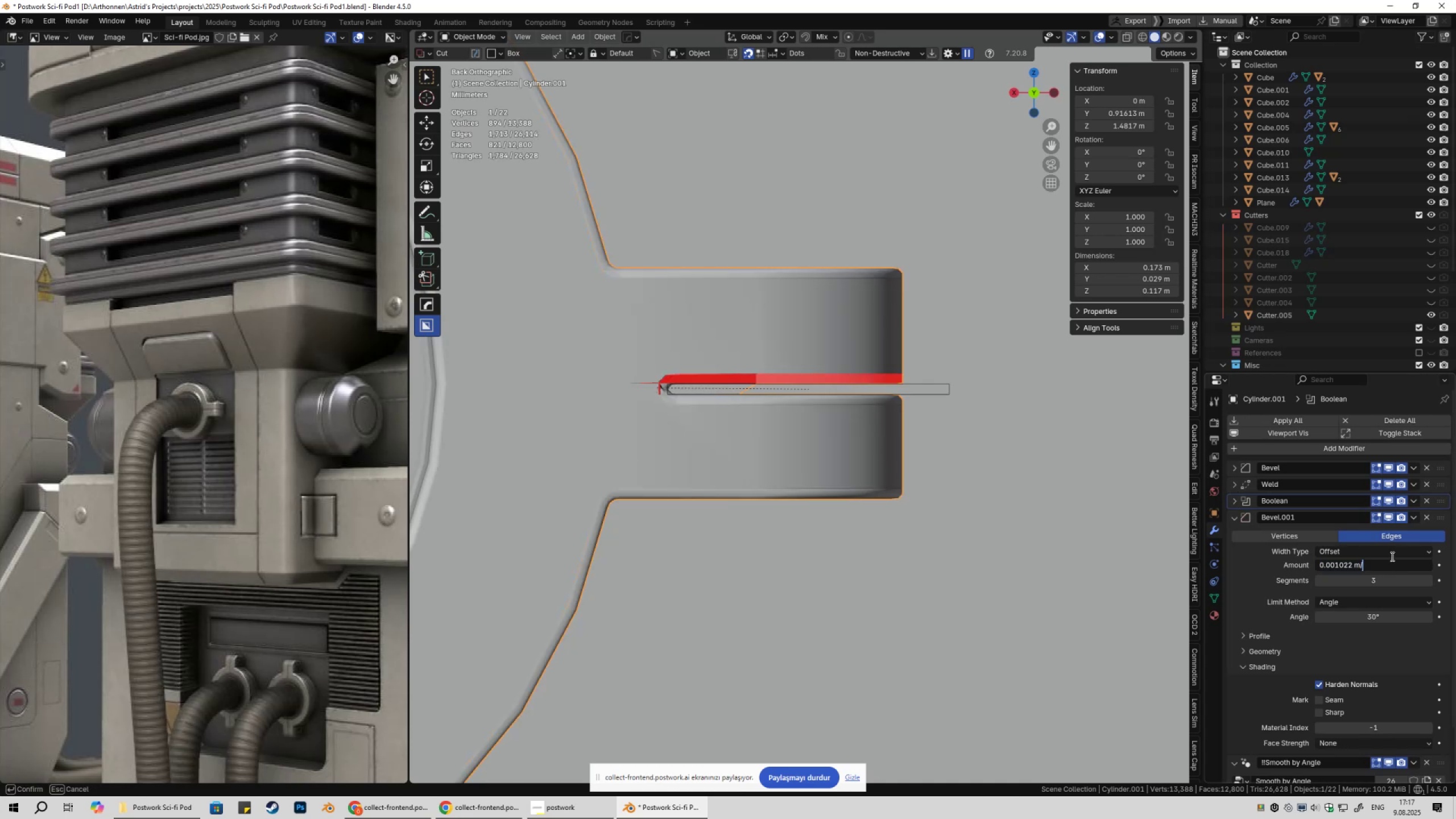 
key(Numpad2)
 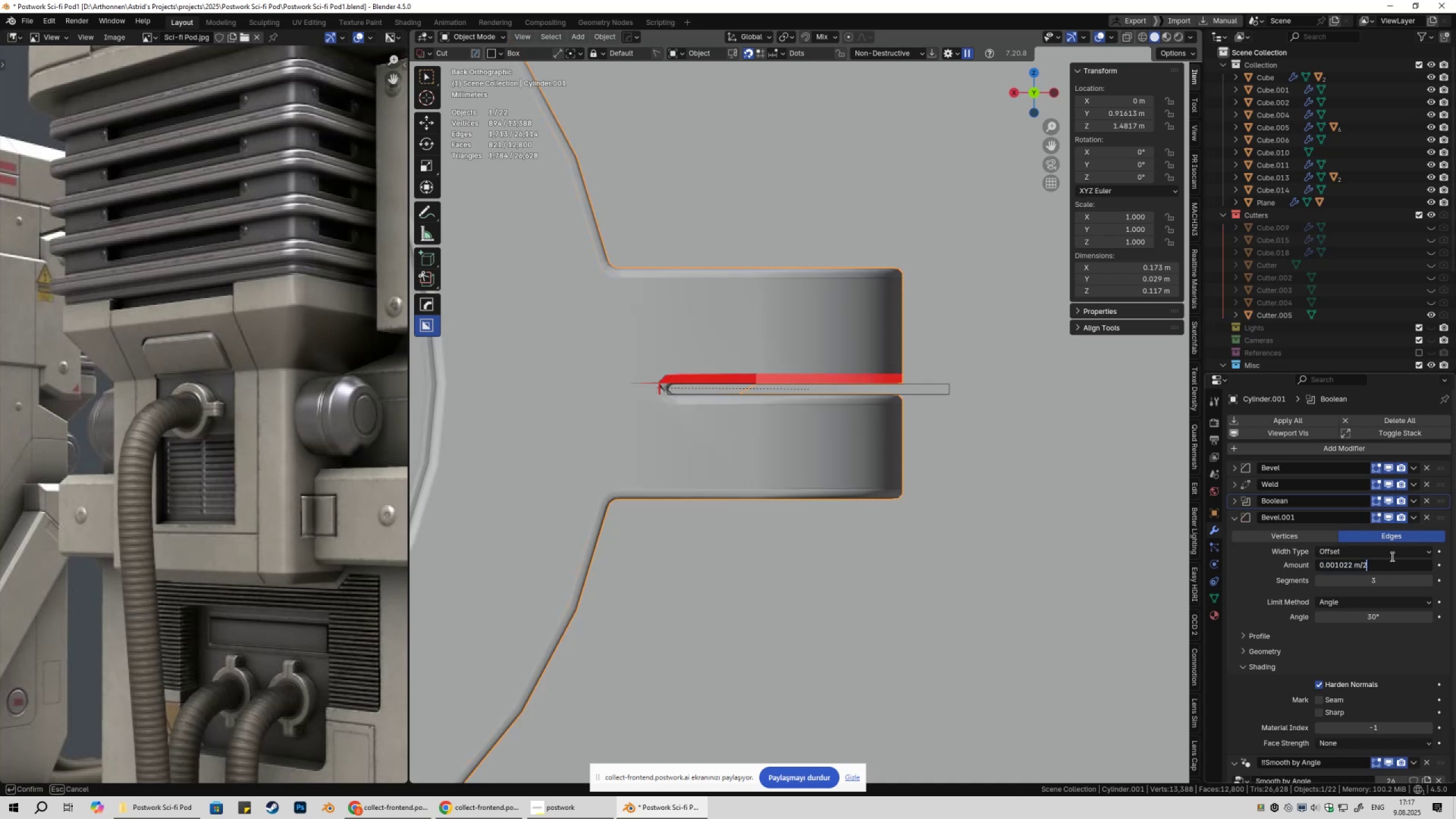 
key(NumpadEnter)
 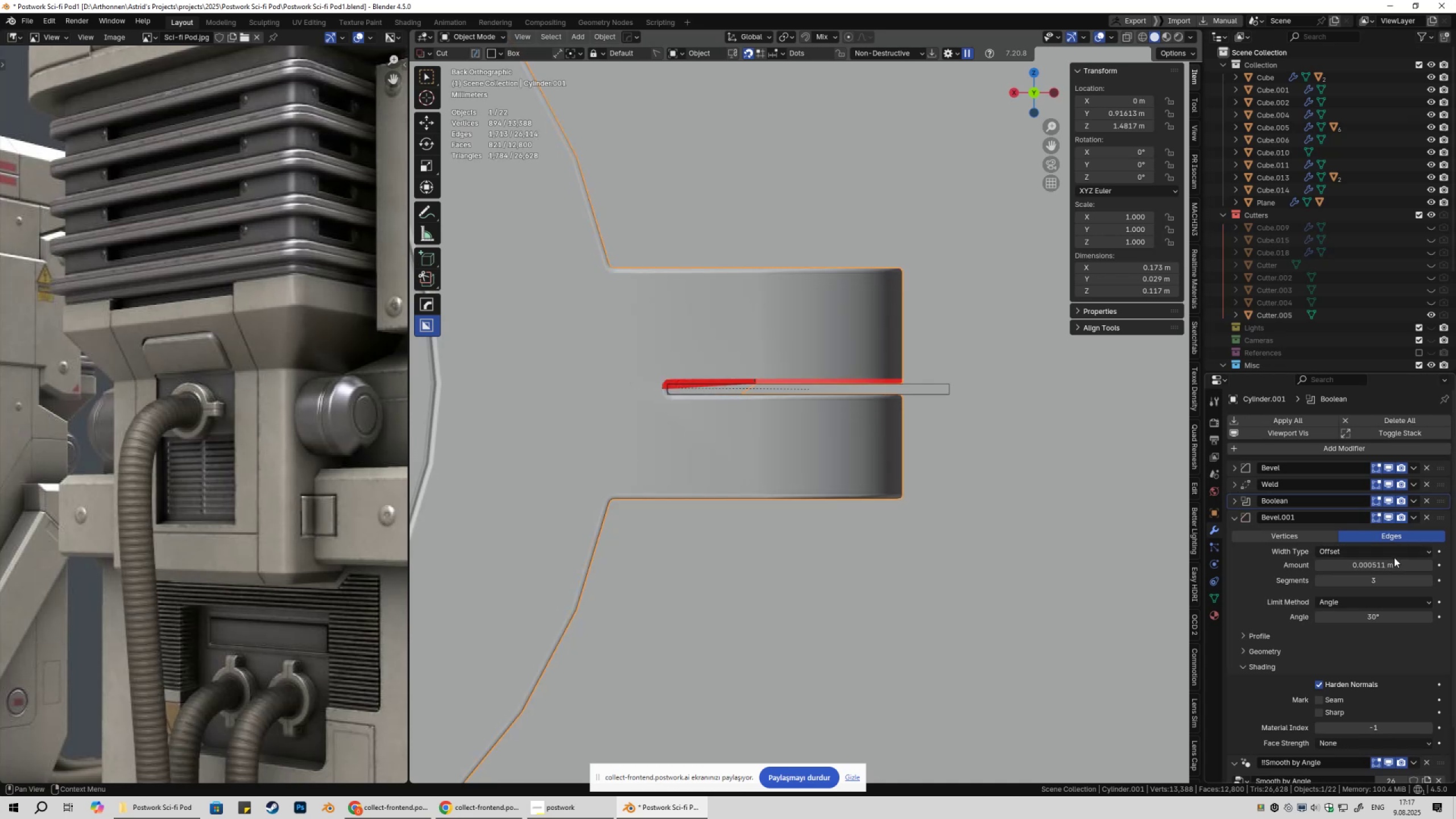 
scroll: coordinate [770, 371], scroll_direction: down, amount: 5.0
 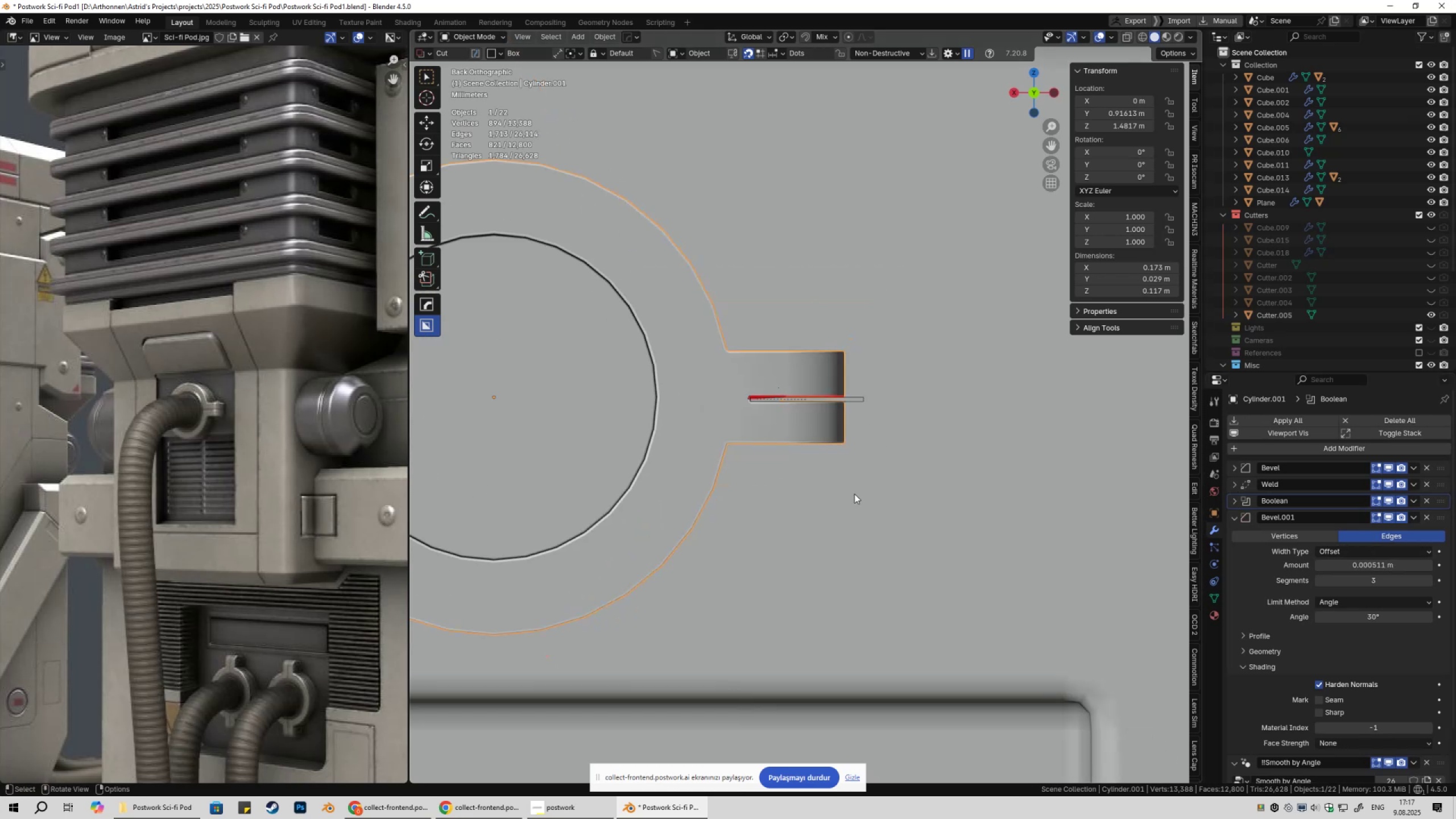 
scroll: coordinate [796, 460], scroll_direction: up, amount: 7.0
 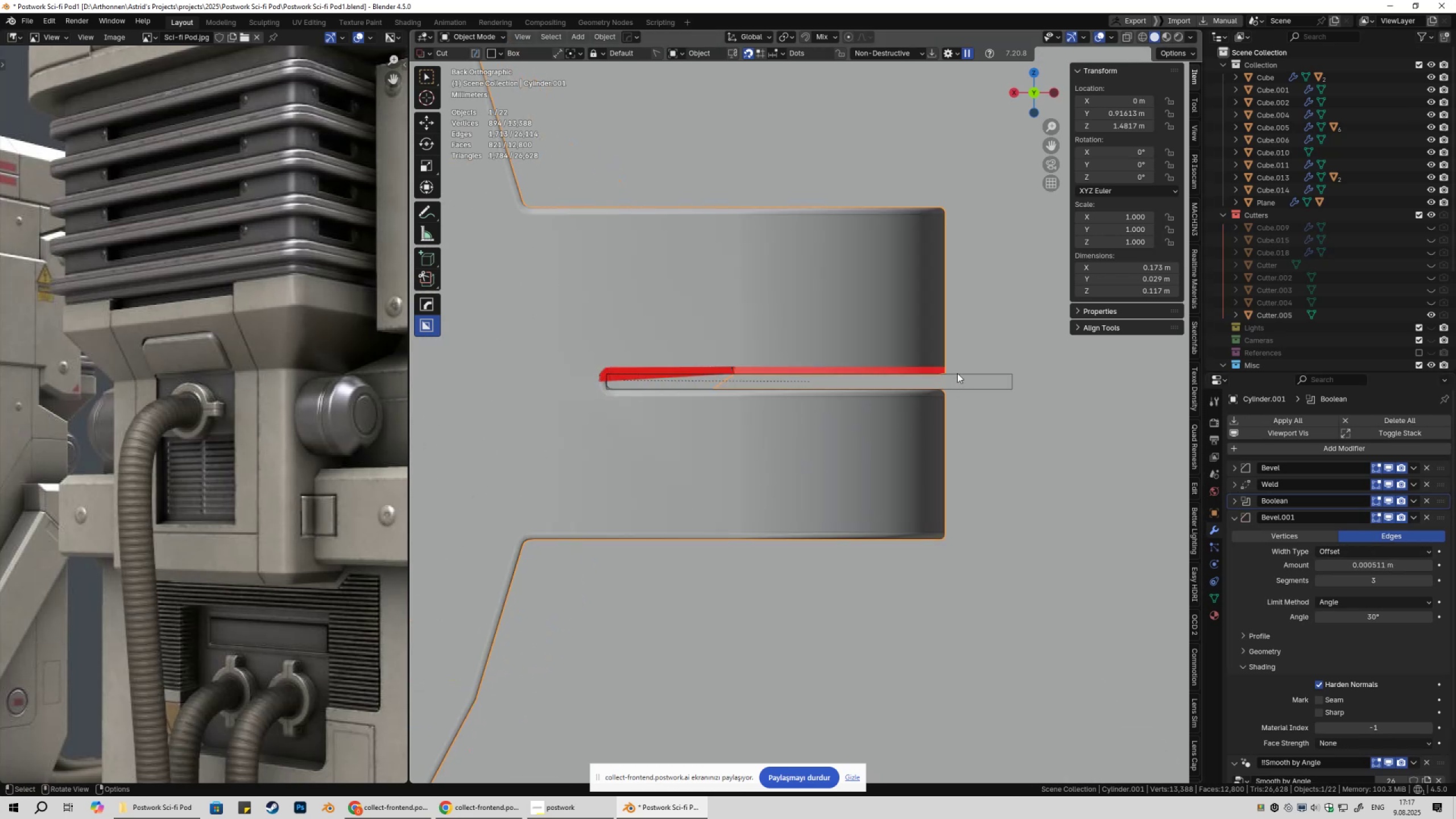 
left_click([958, 371])
 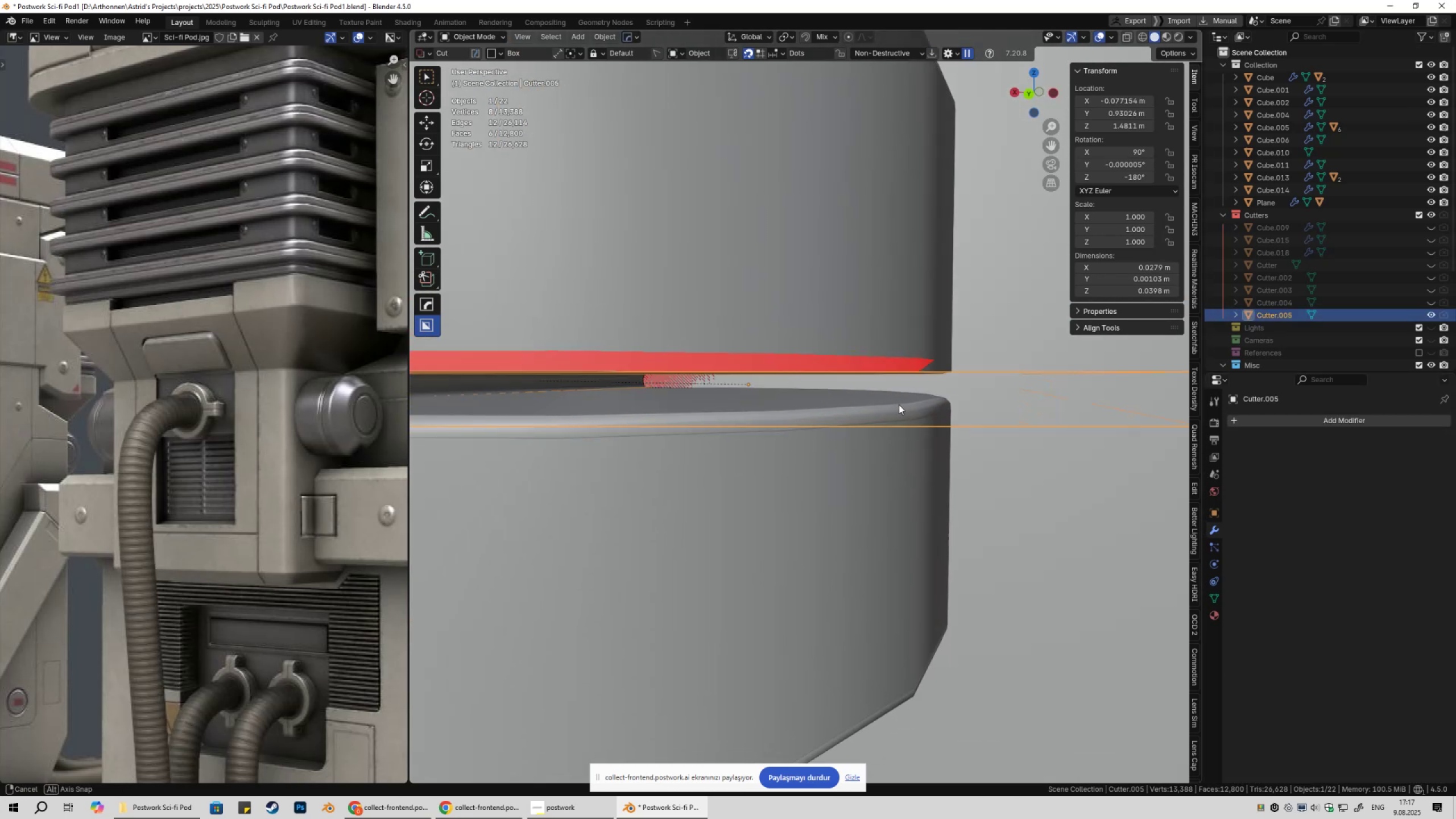 
scroll: coordinate [913, 405], scroll_direction: down, amount: 3.0
 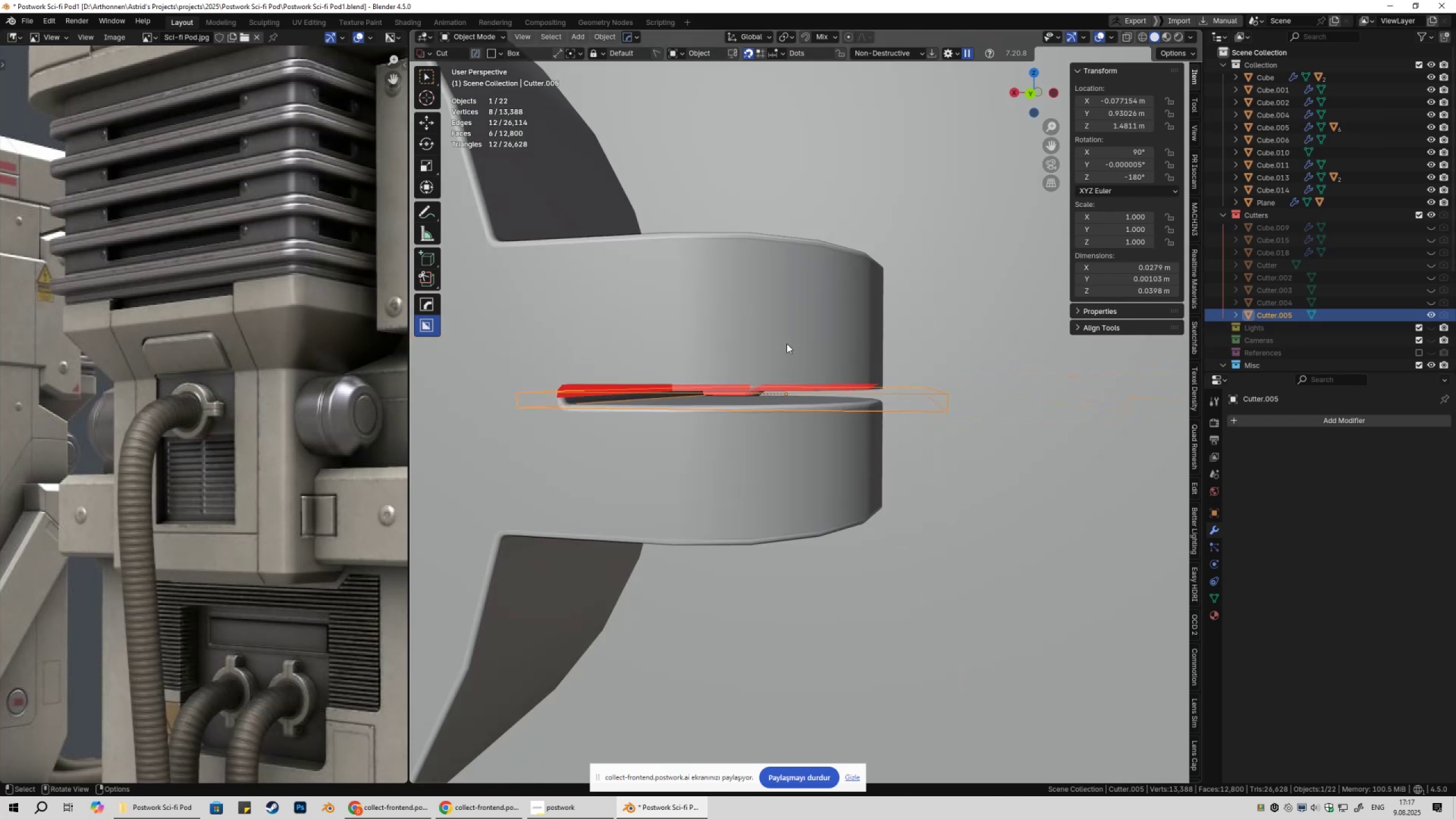 
left_click([787, 344])
 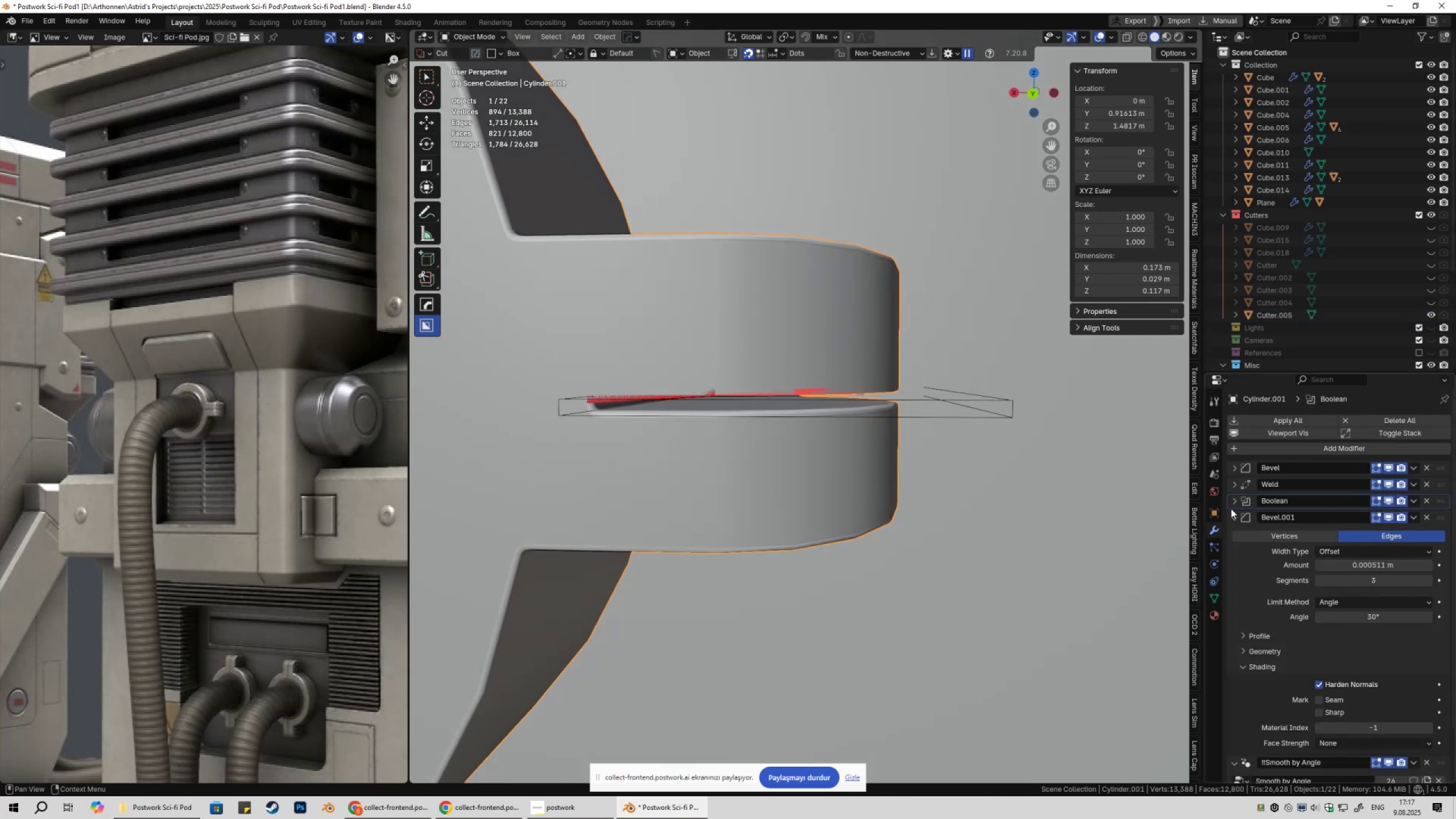 
left_click([1229, 519])
 